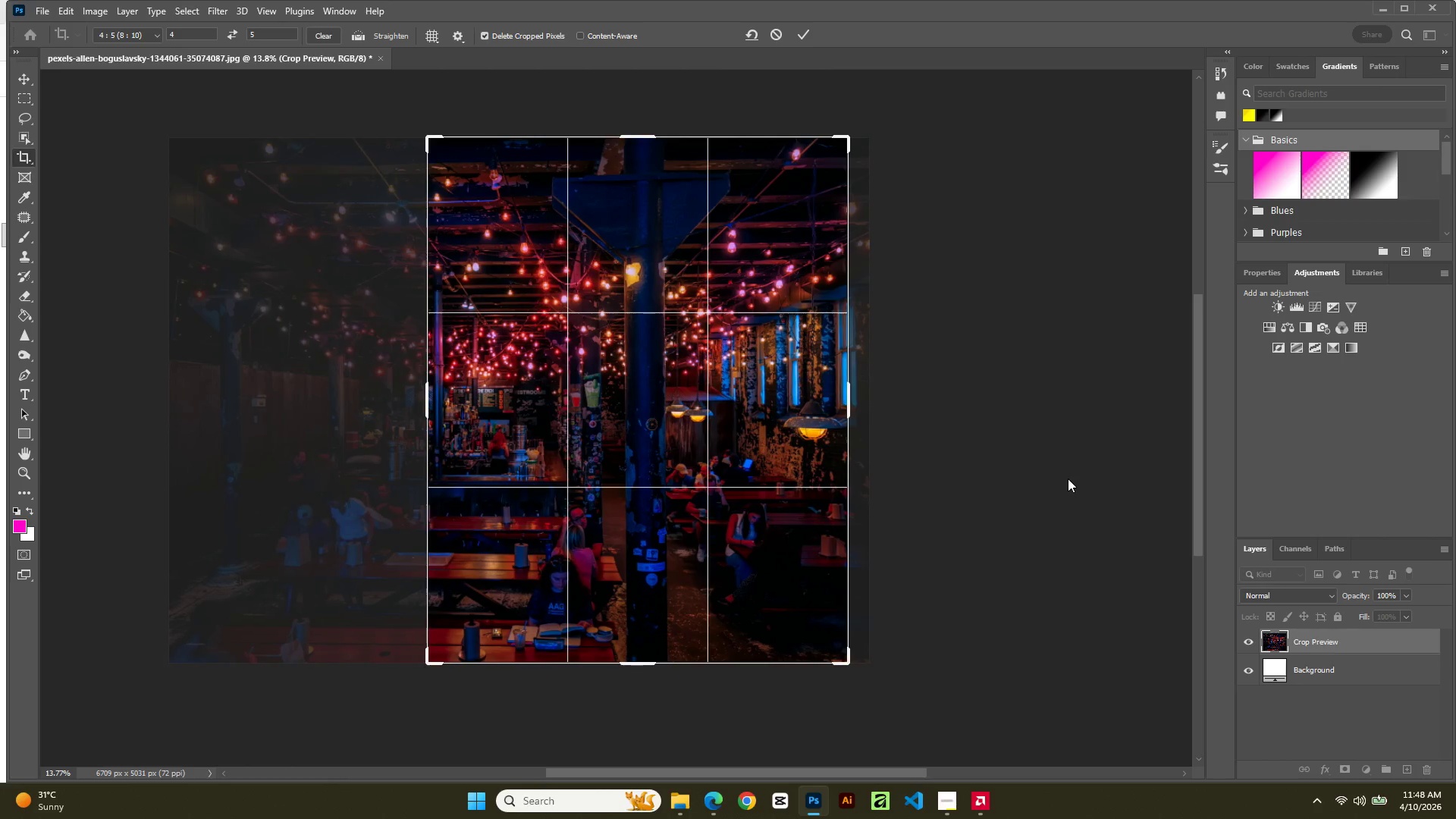 
key(ArrowLeft)
 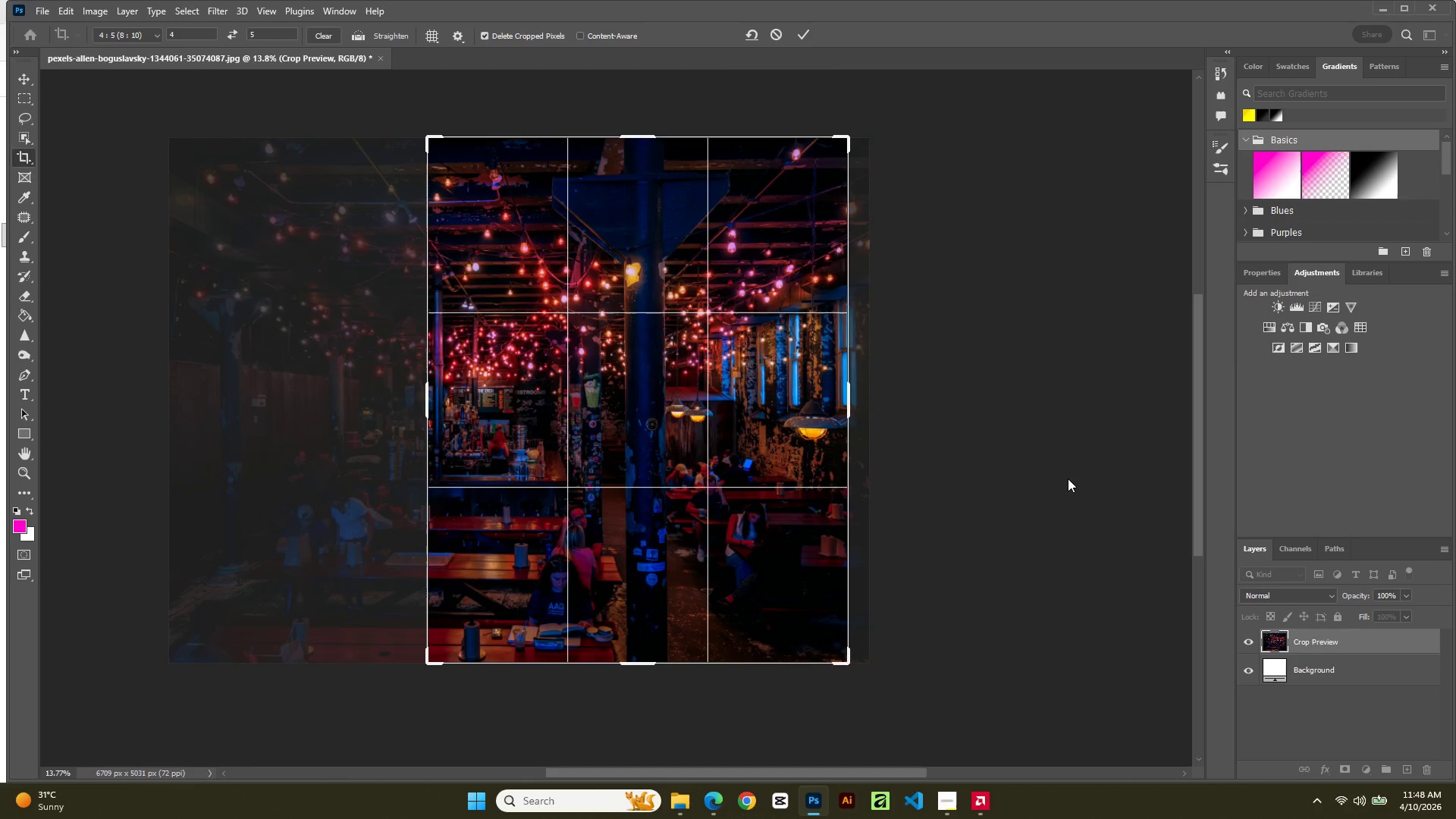 
key(ArrowLeft)
 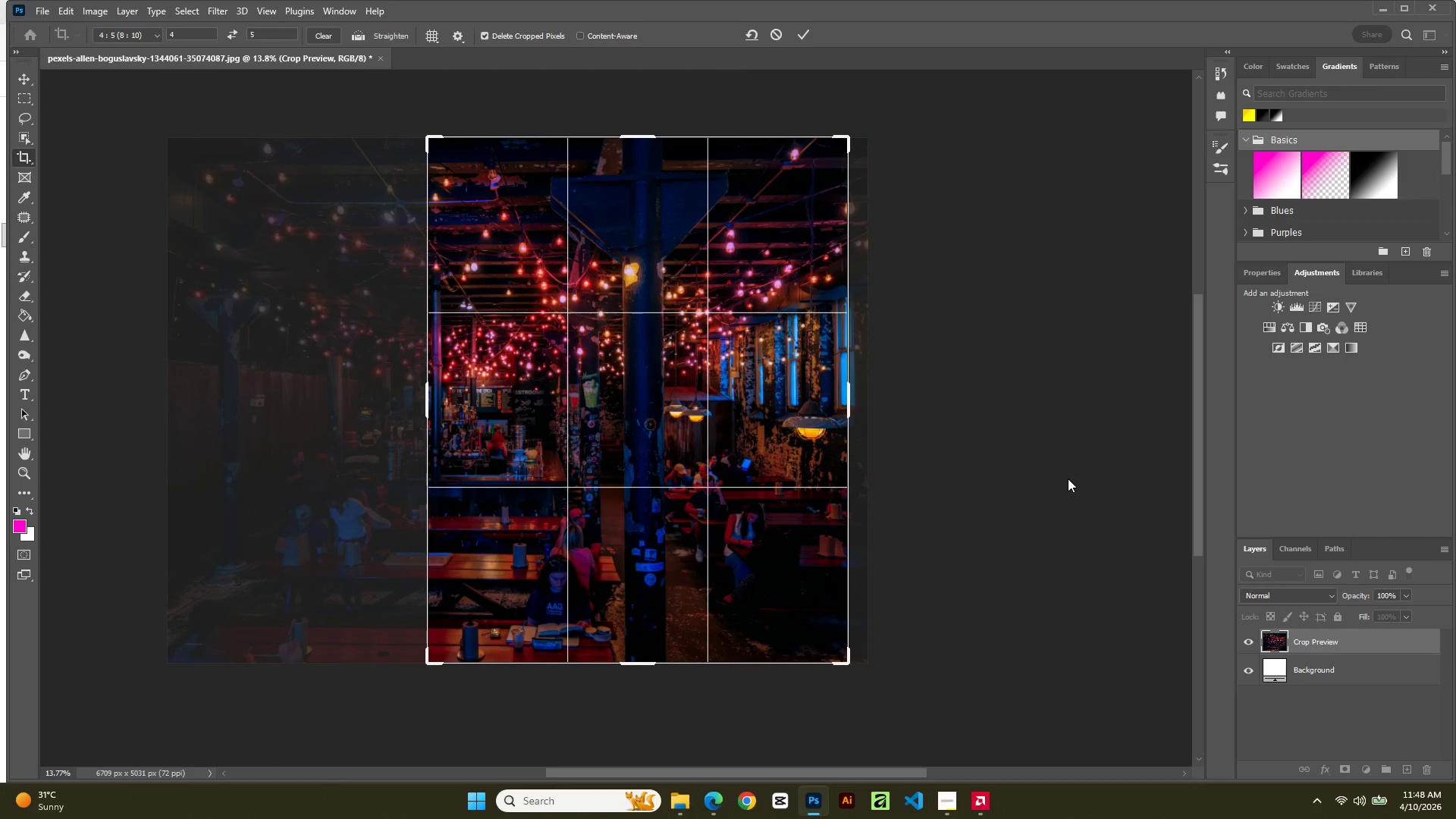 
key(ArrowLeft)
 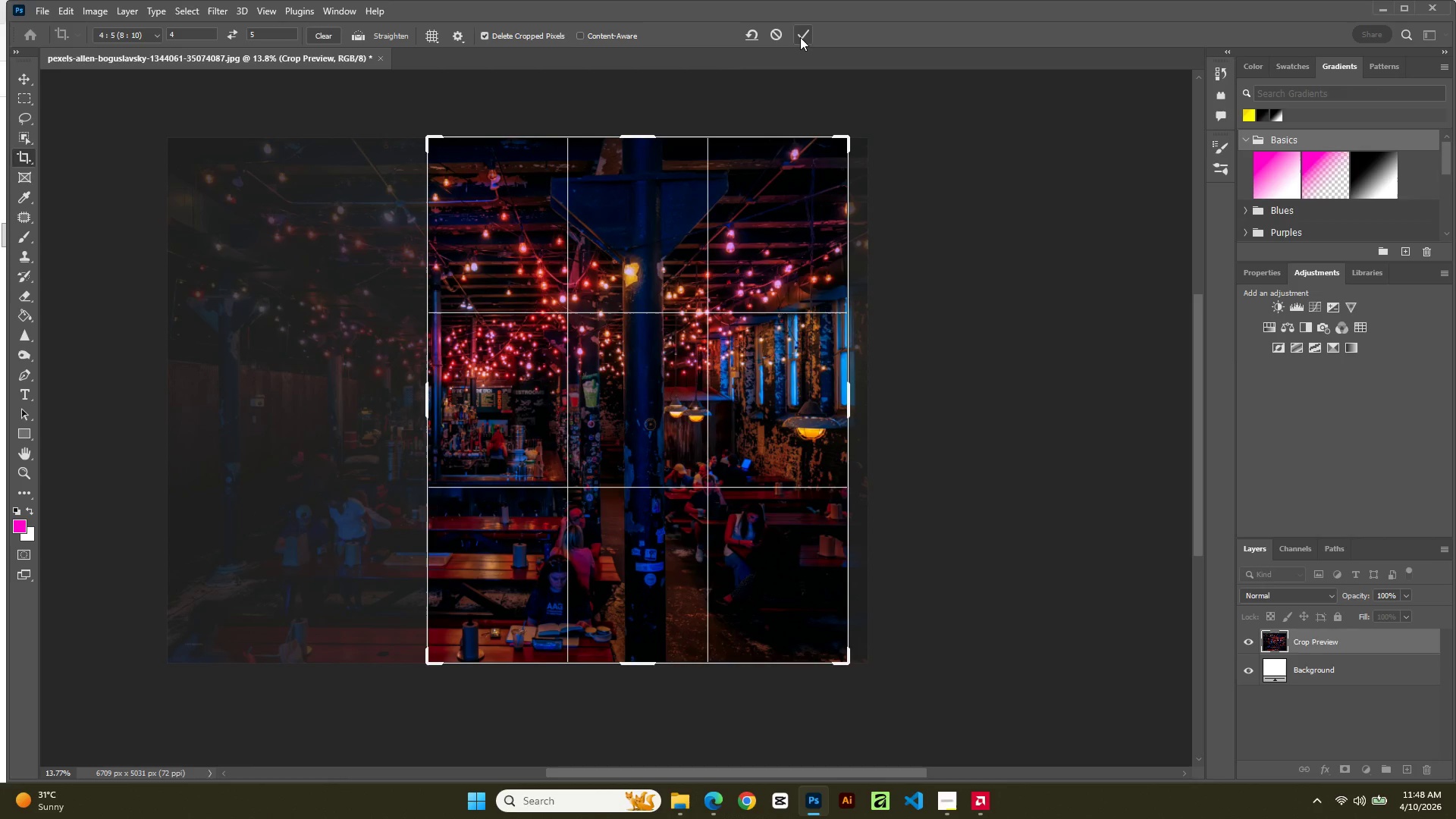 
wait(5.12)
 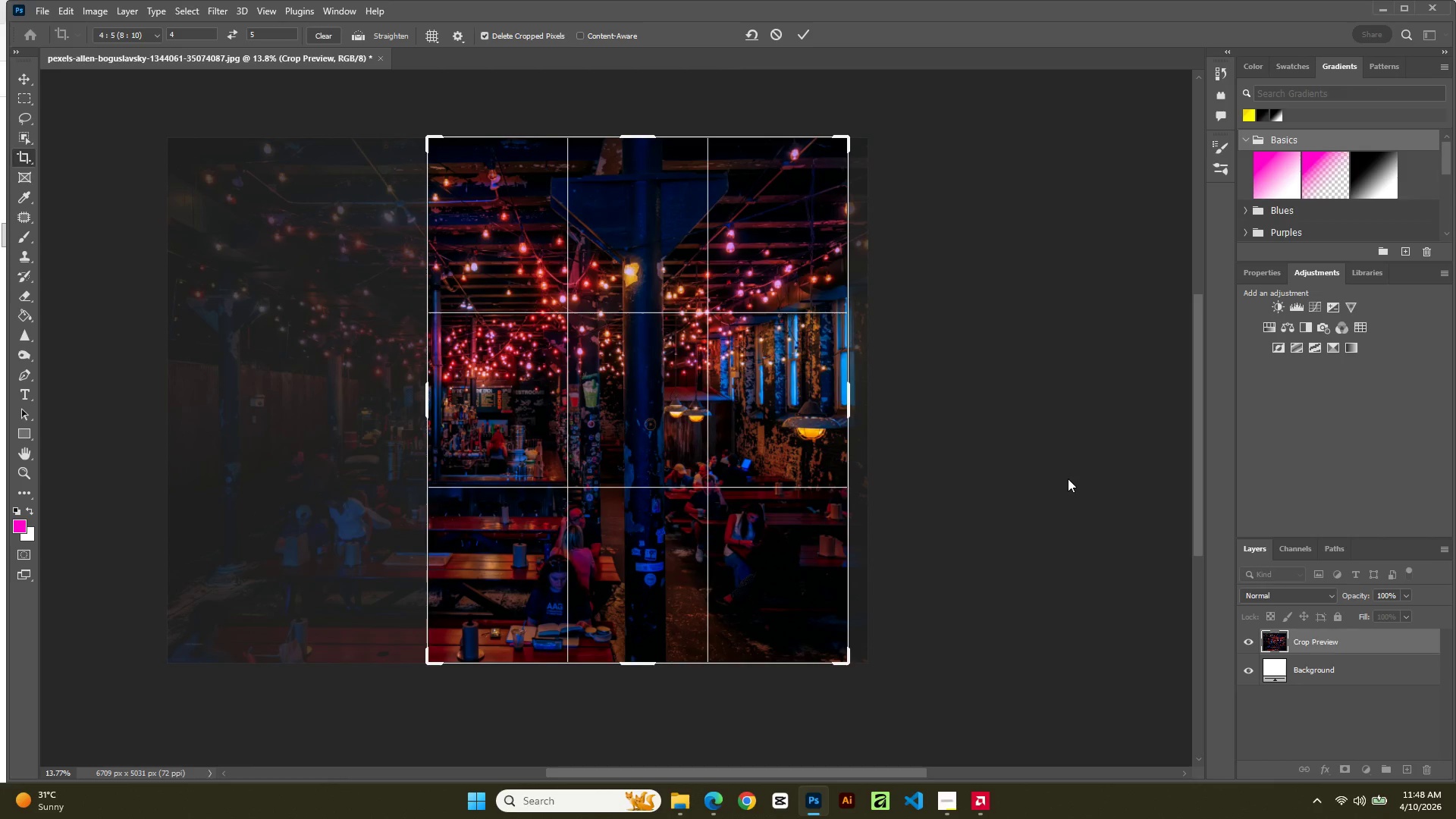 
left_click([799, 27])
 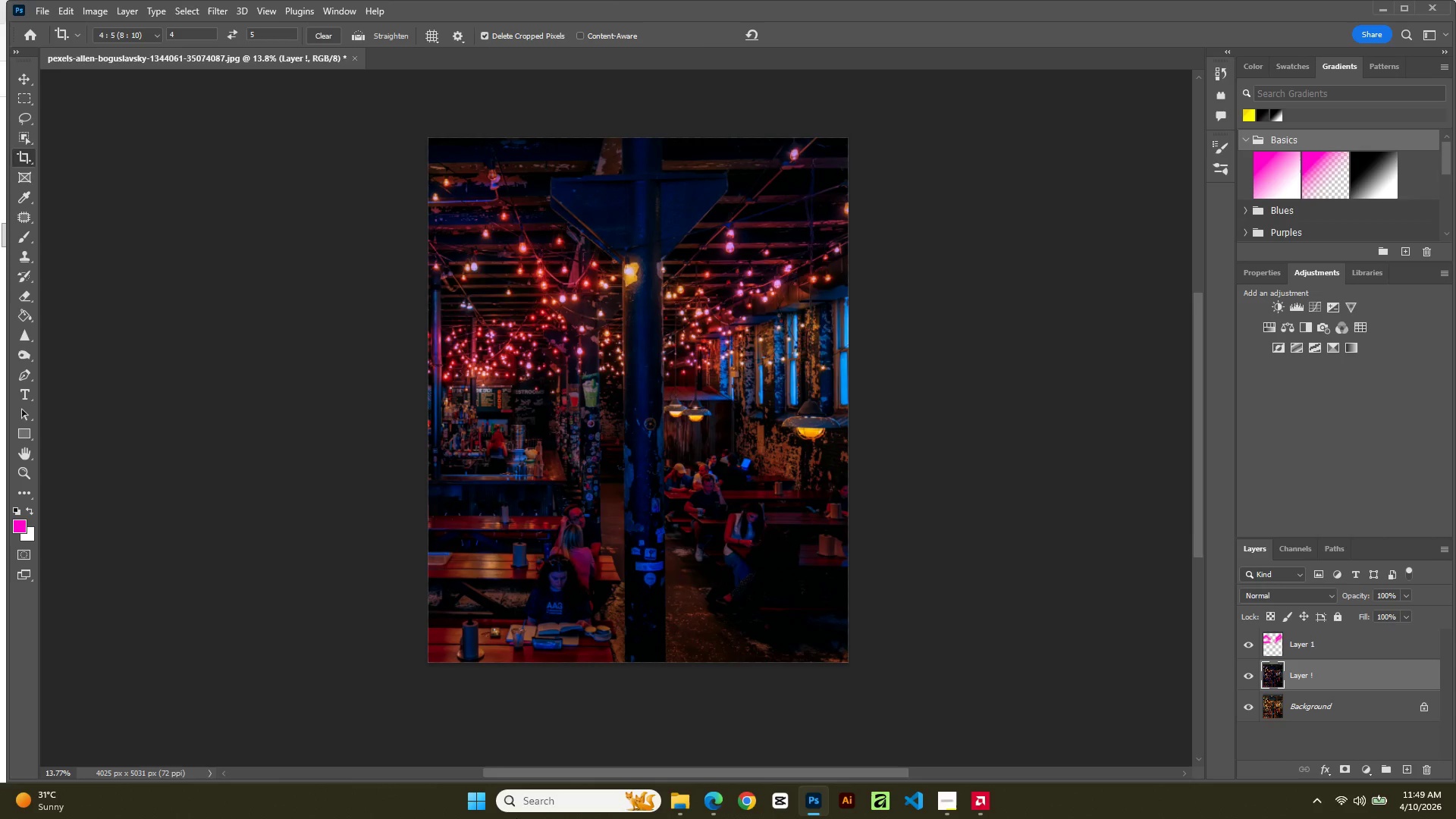 
wait(14.3)
 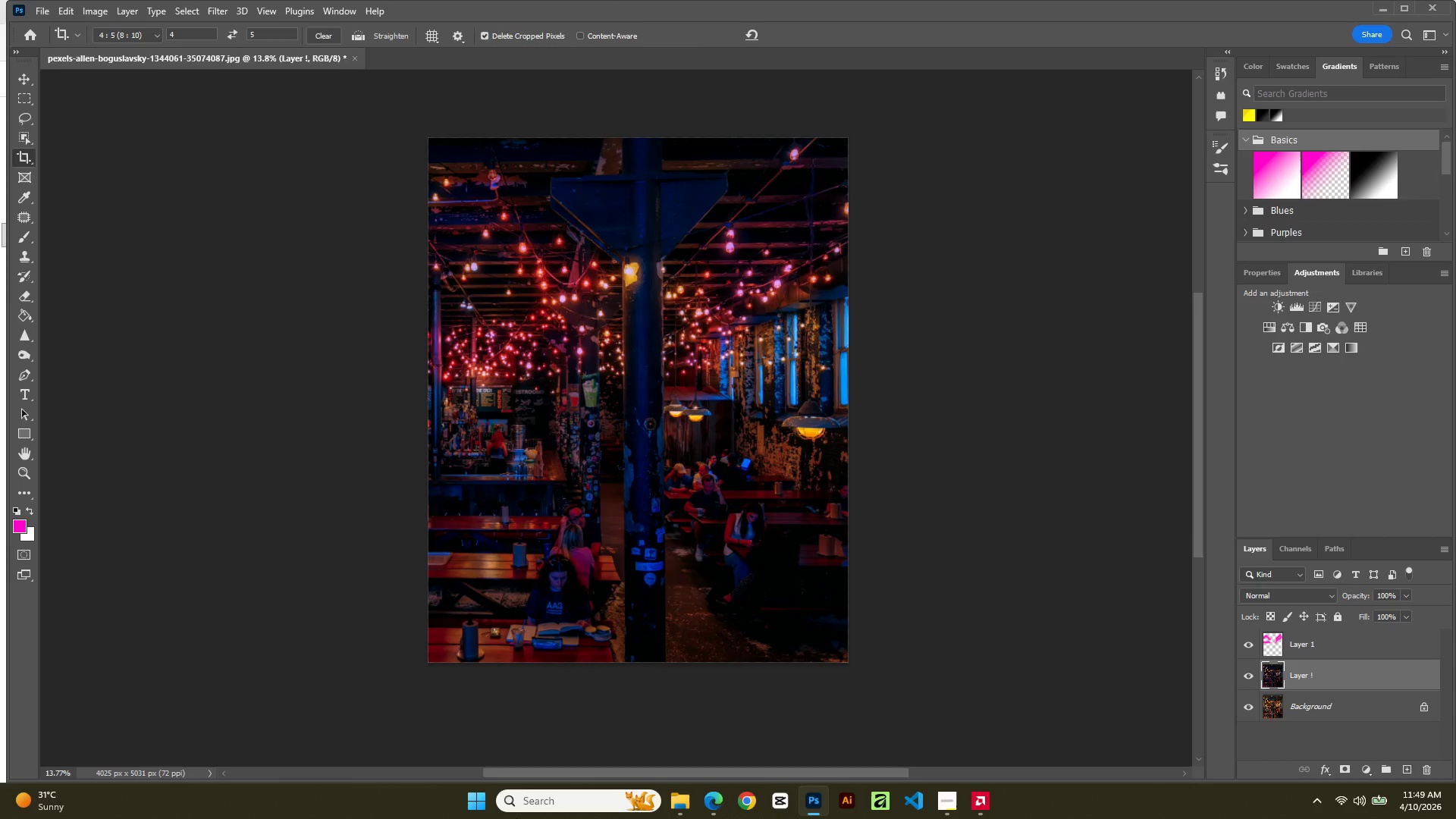 
double_click([104, 4])
 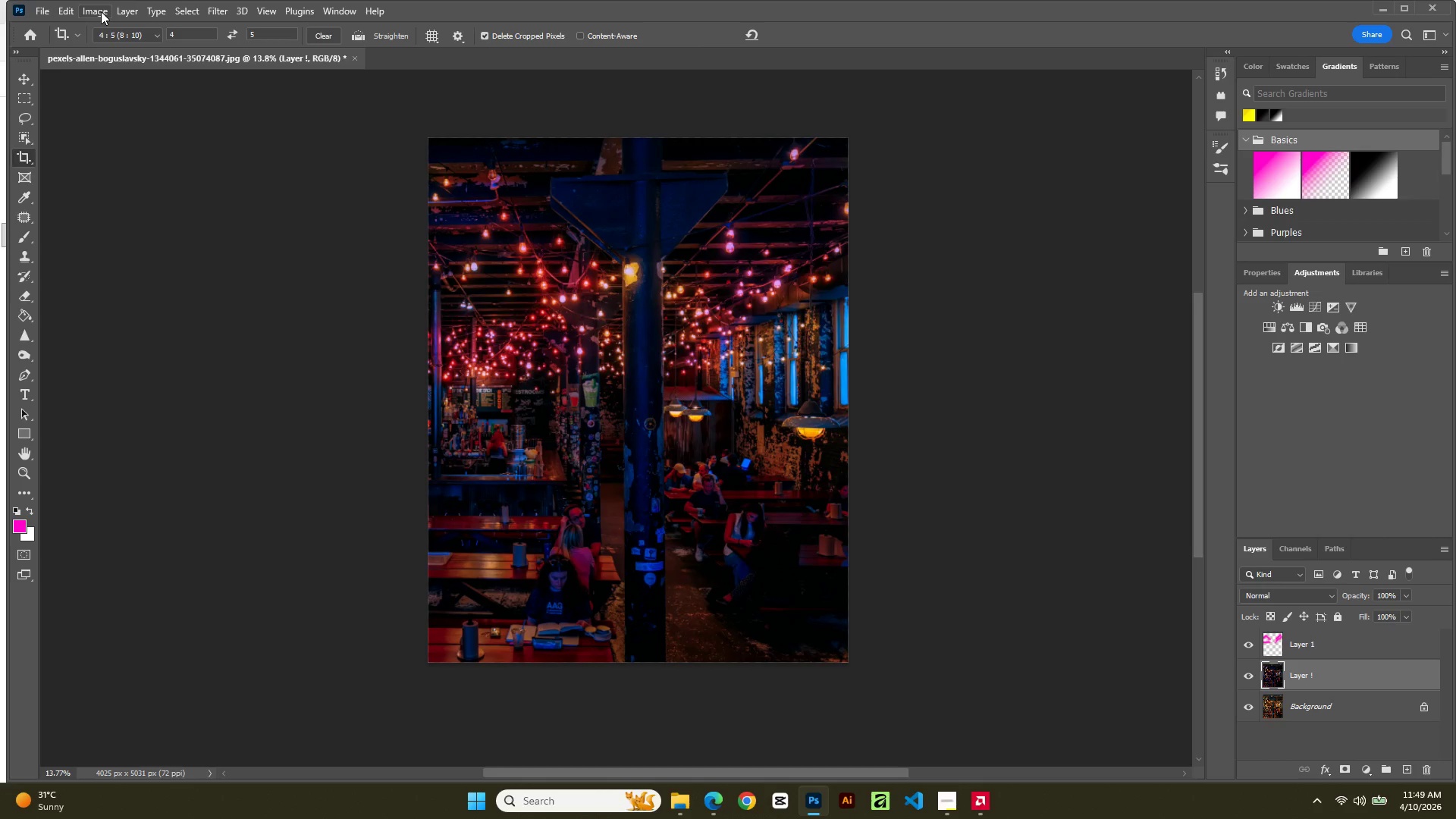 
left_click([101, 11])
 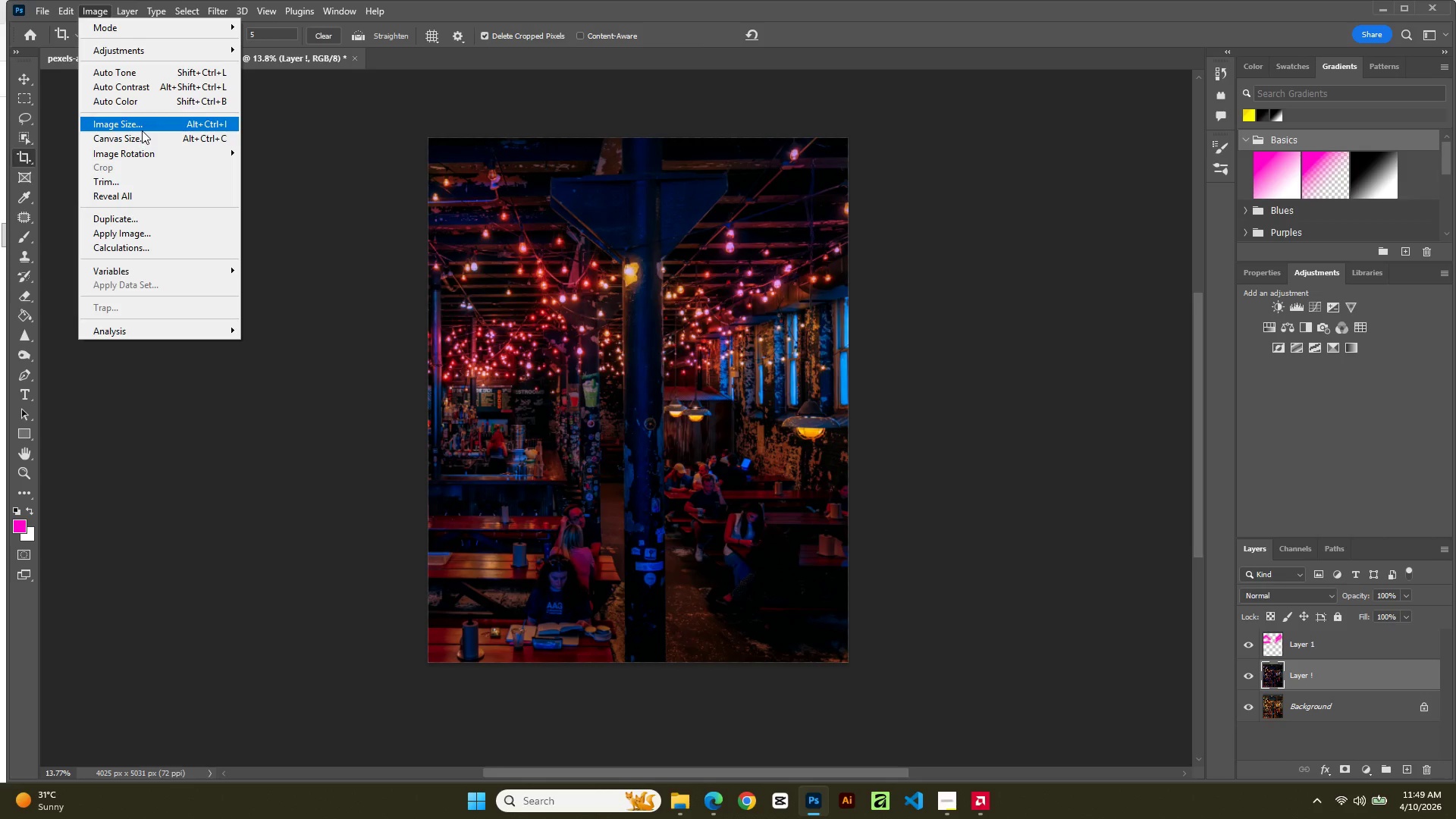 
left_click([142, 130])
 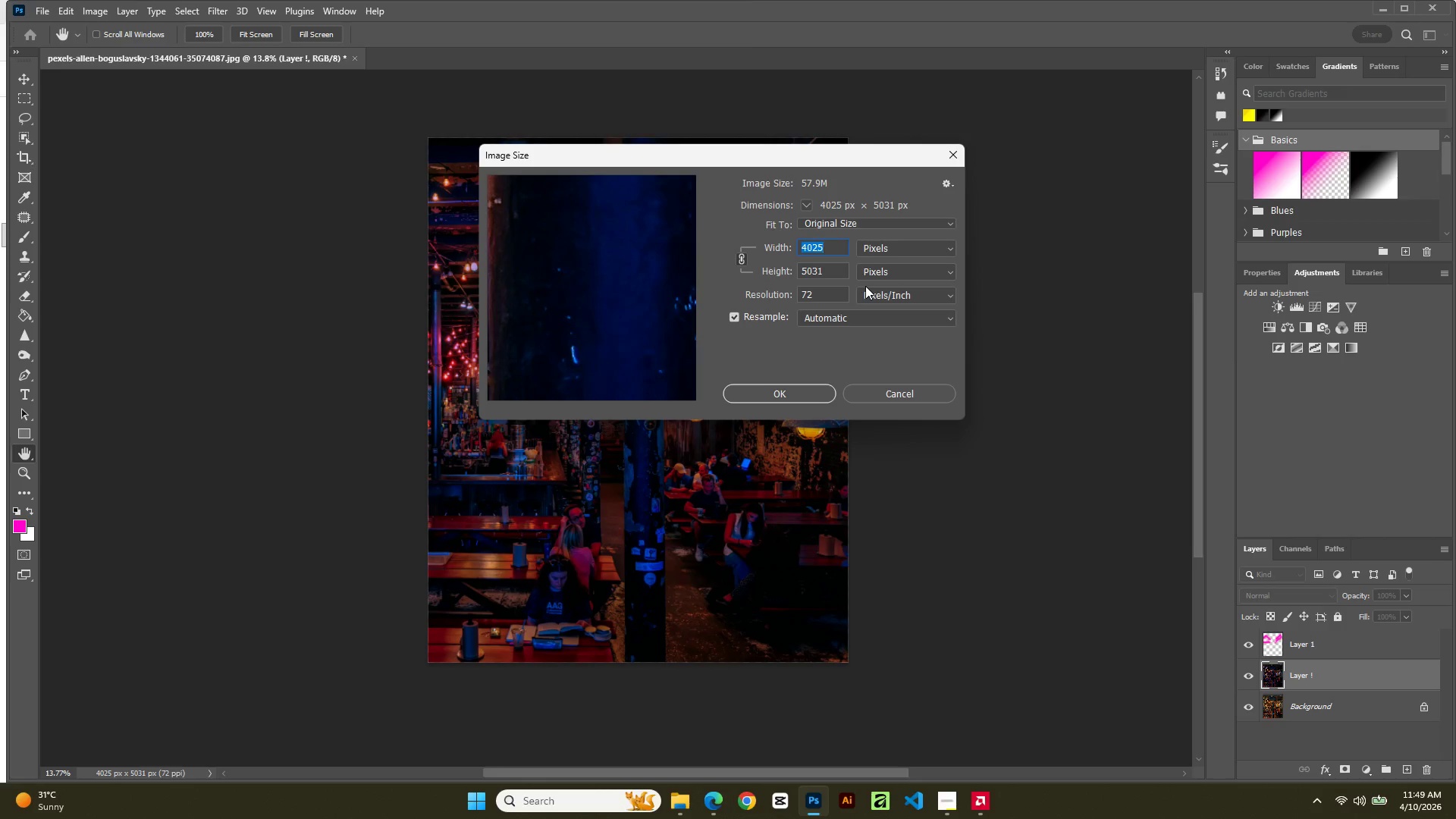 
key(Numpad1)
 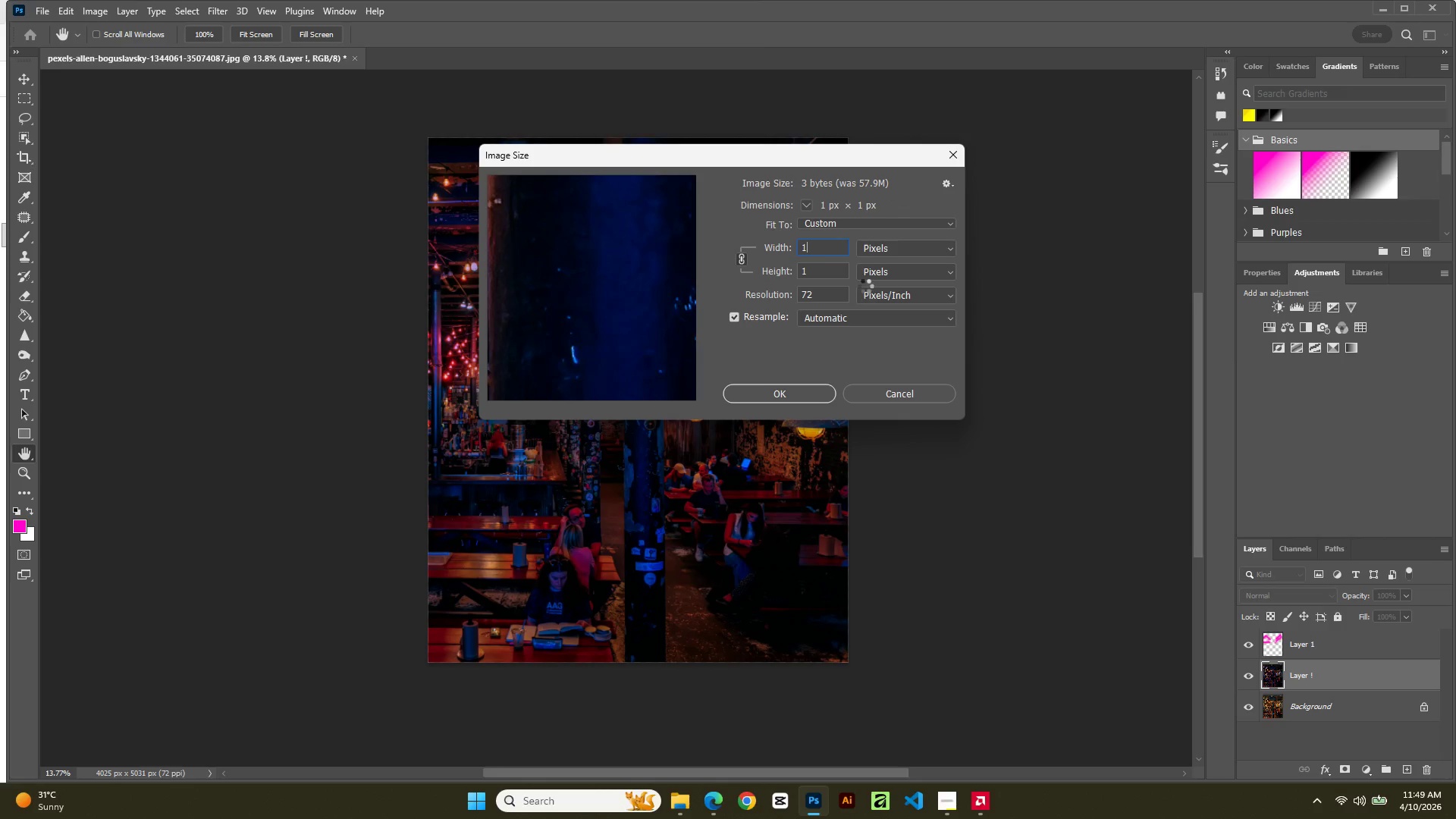 
key(Numpad0)
 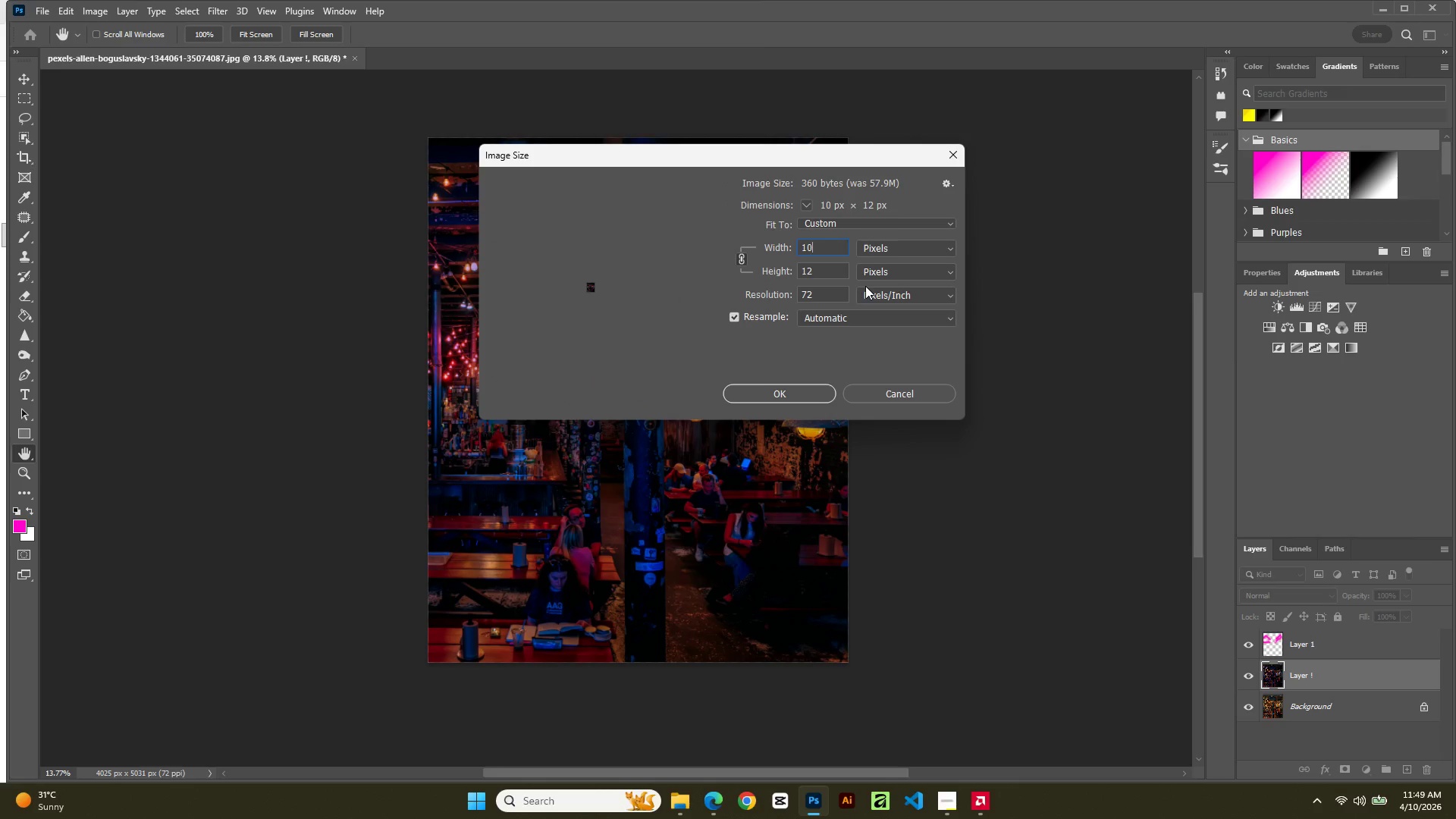 
key(Numpad8)
 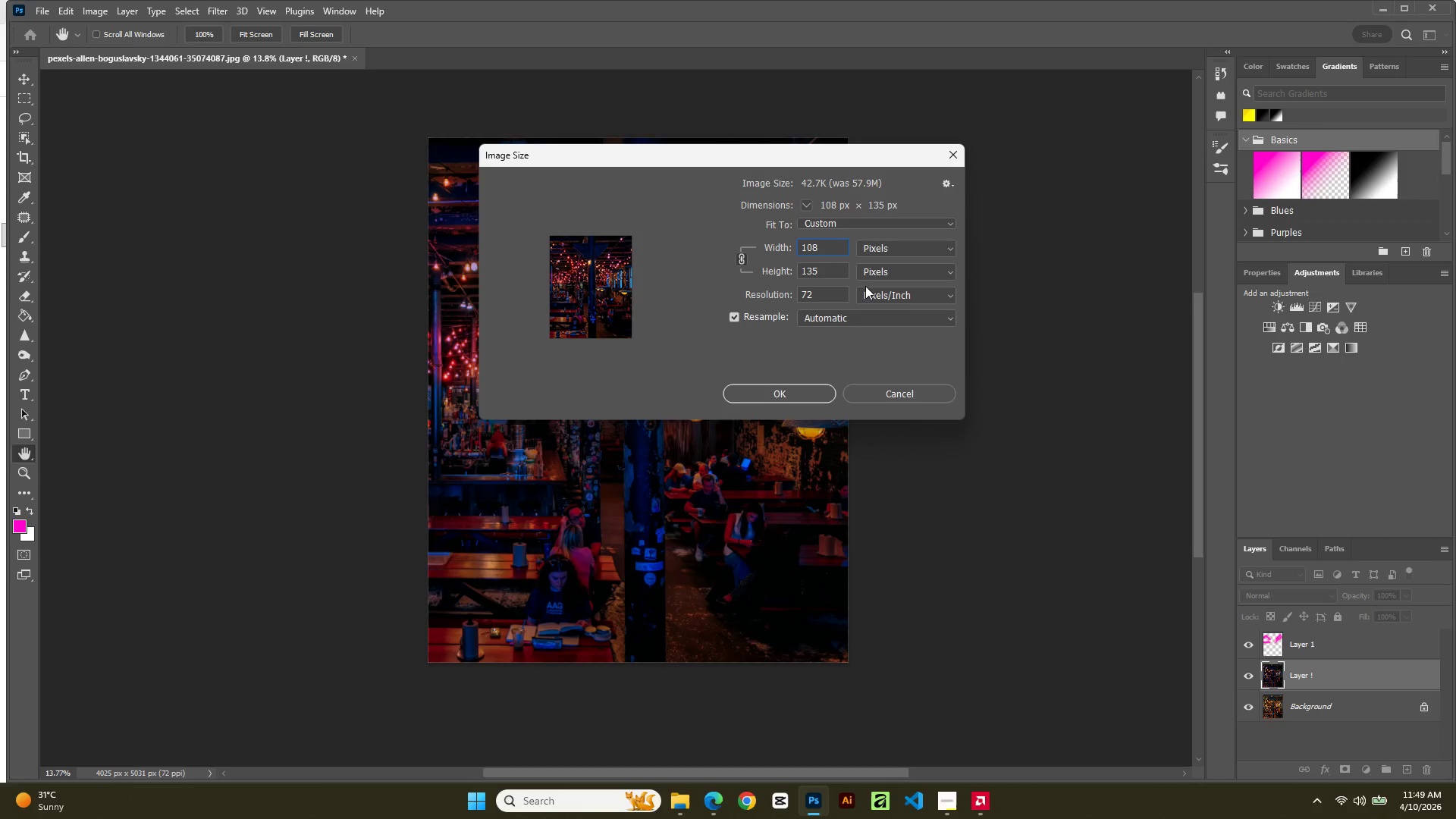 
key(Numpad0)
 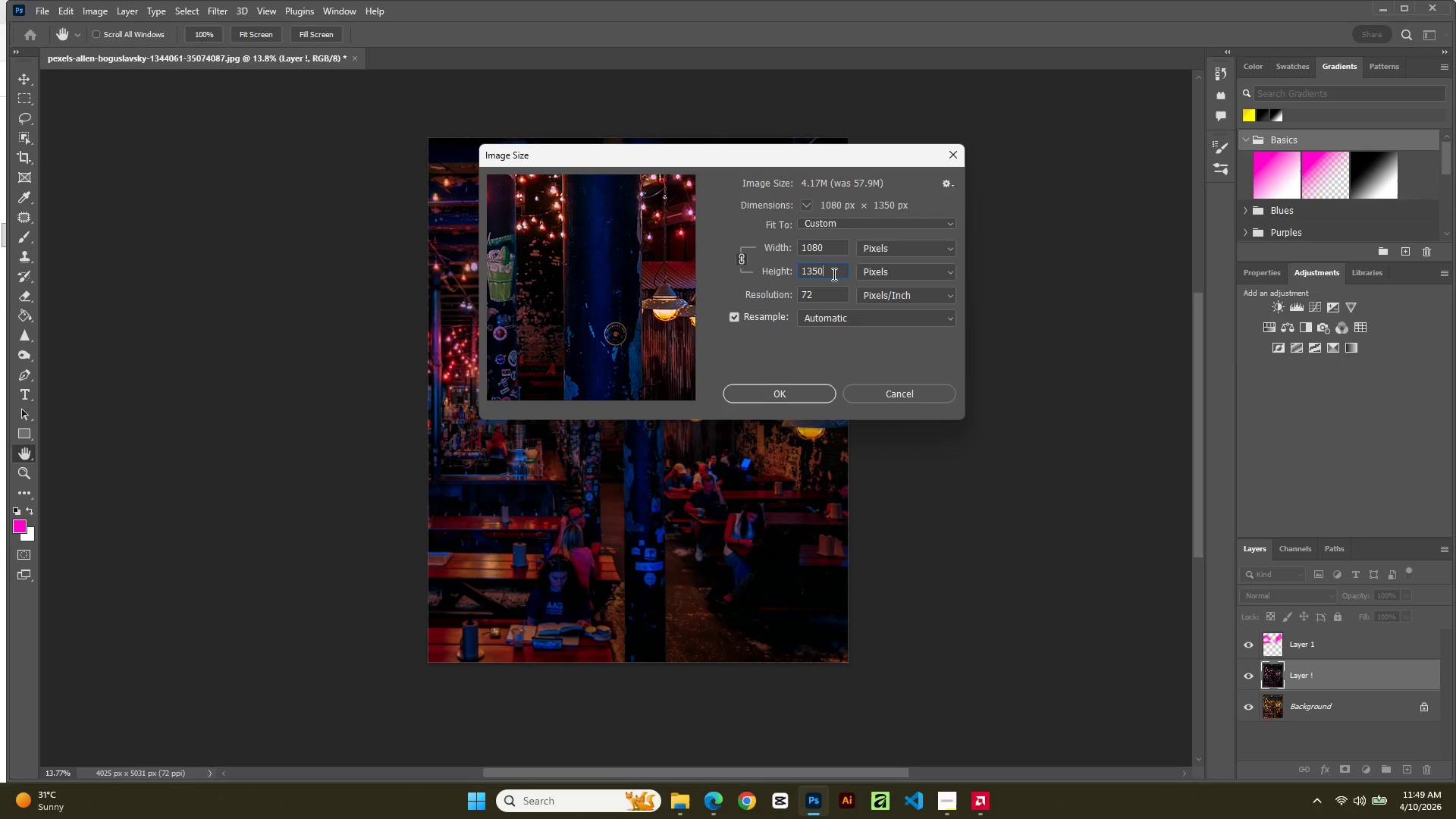 
left_click([838, 296])
 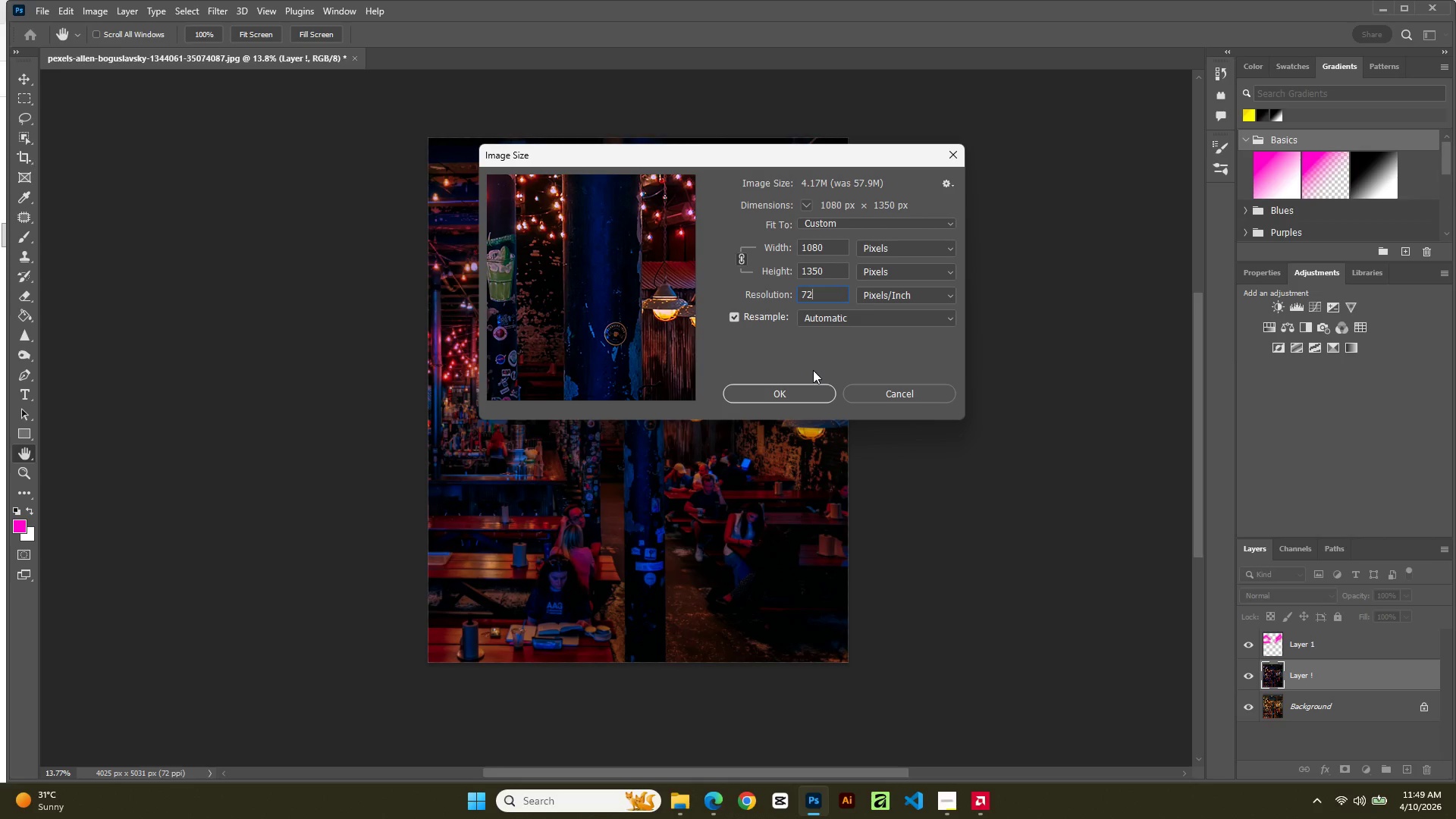 
wait(5.83)
 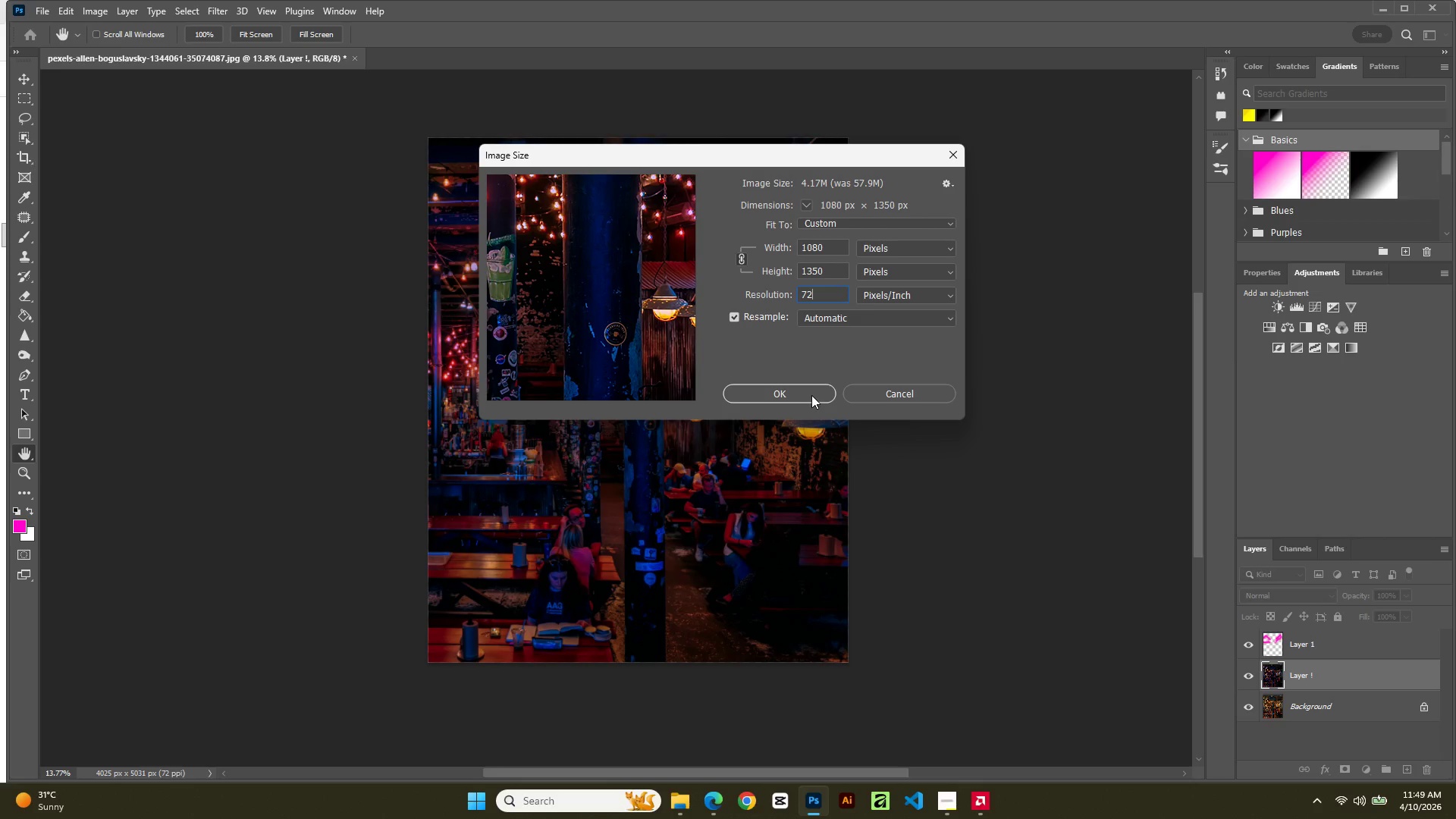 
left_click([814, 393])
 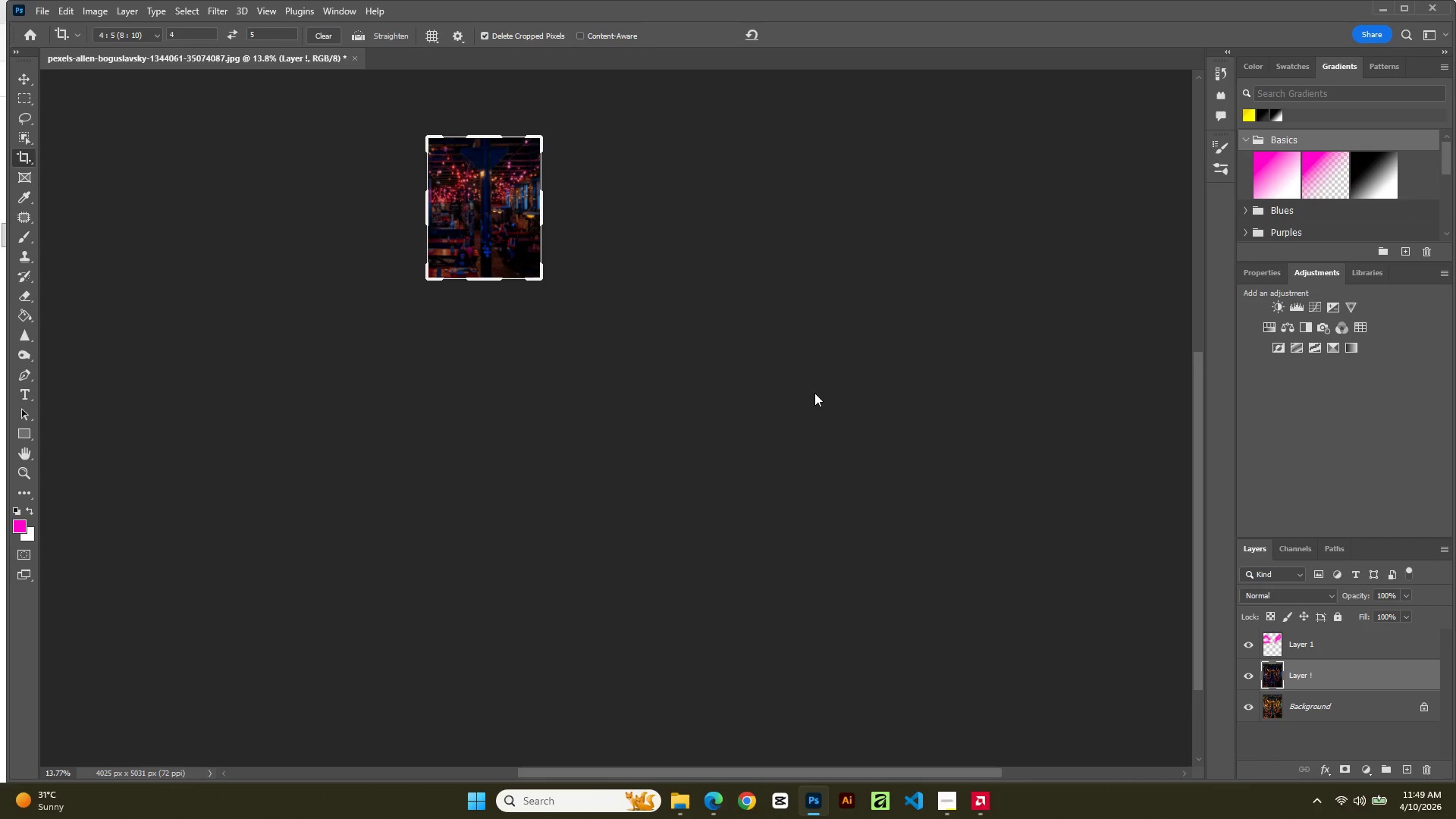 
hold_key(key=AltLeft, duration=1.56)
 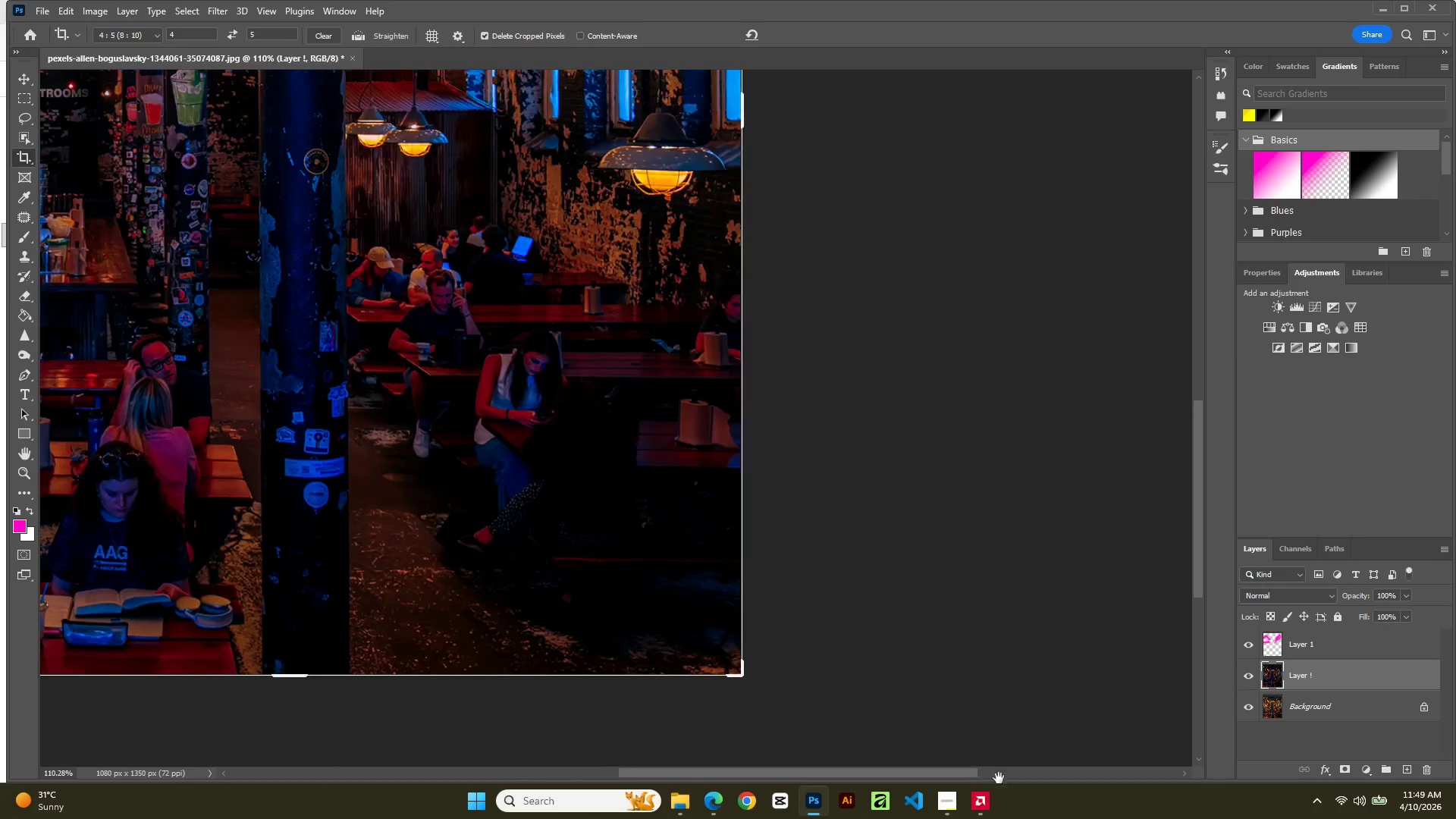 
hold_key(key=Space, duration=0.89)
 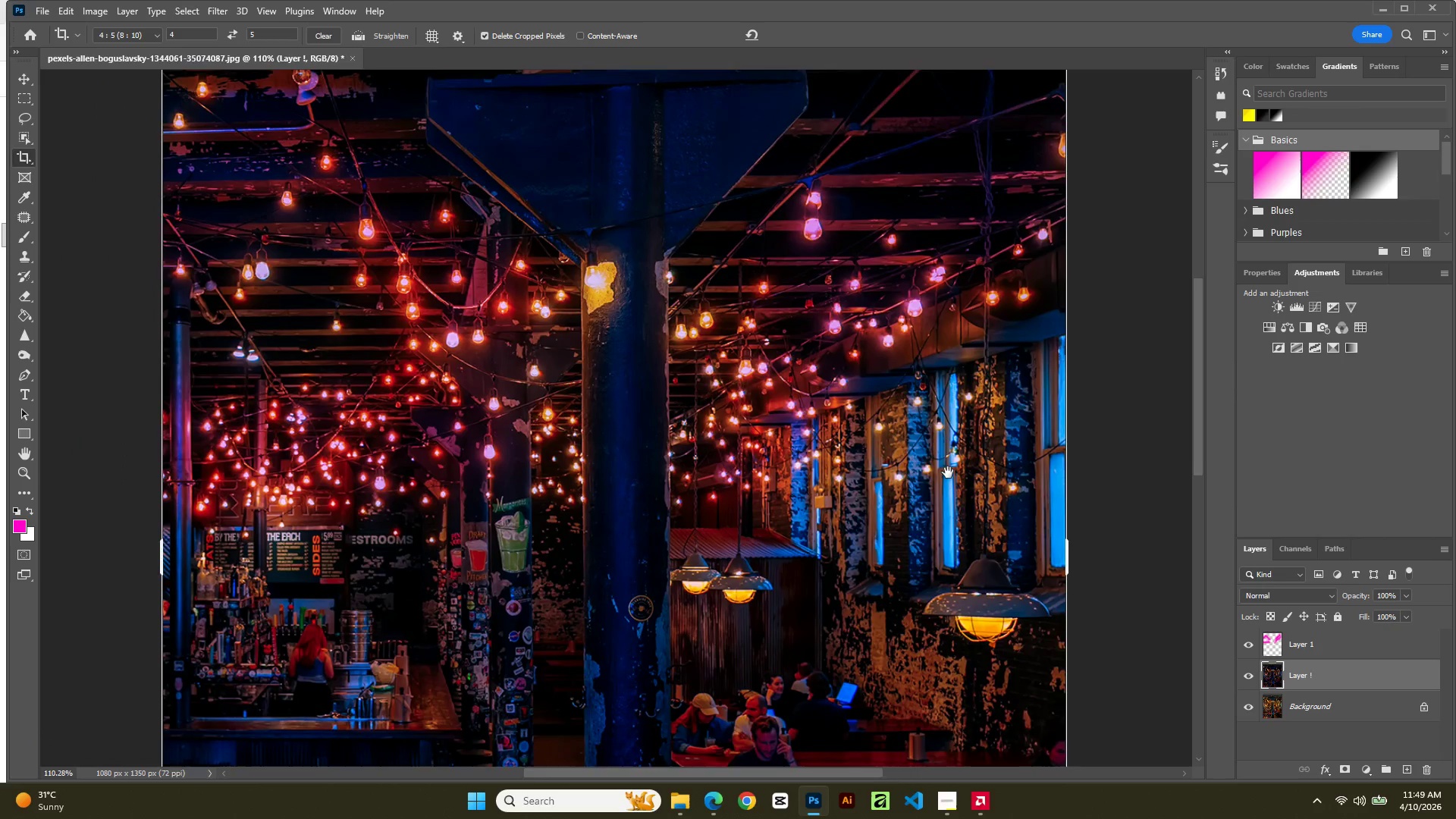 
left_click_drag(start_coordinate=[770, 366], to_coordinate=[996, 776])
 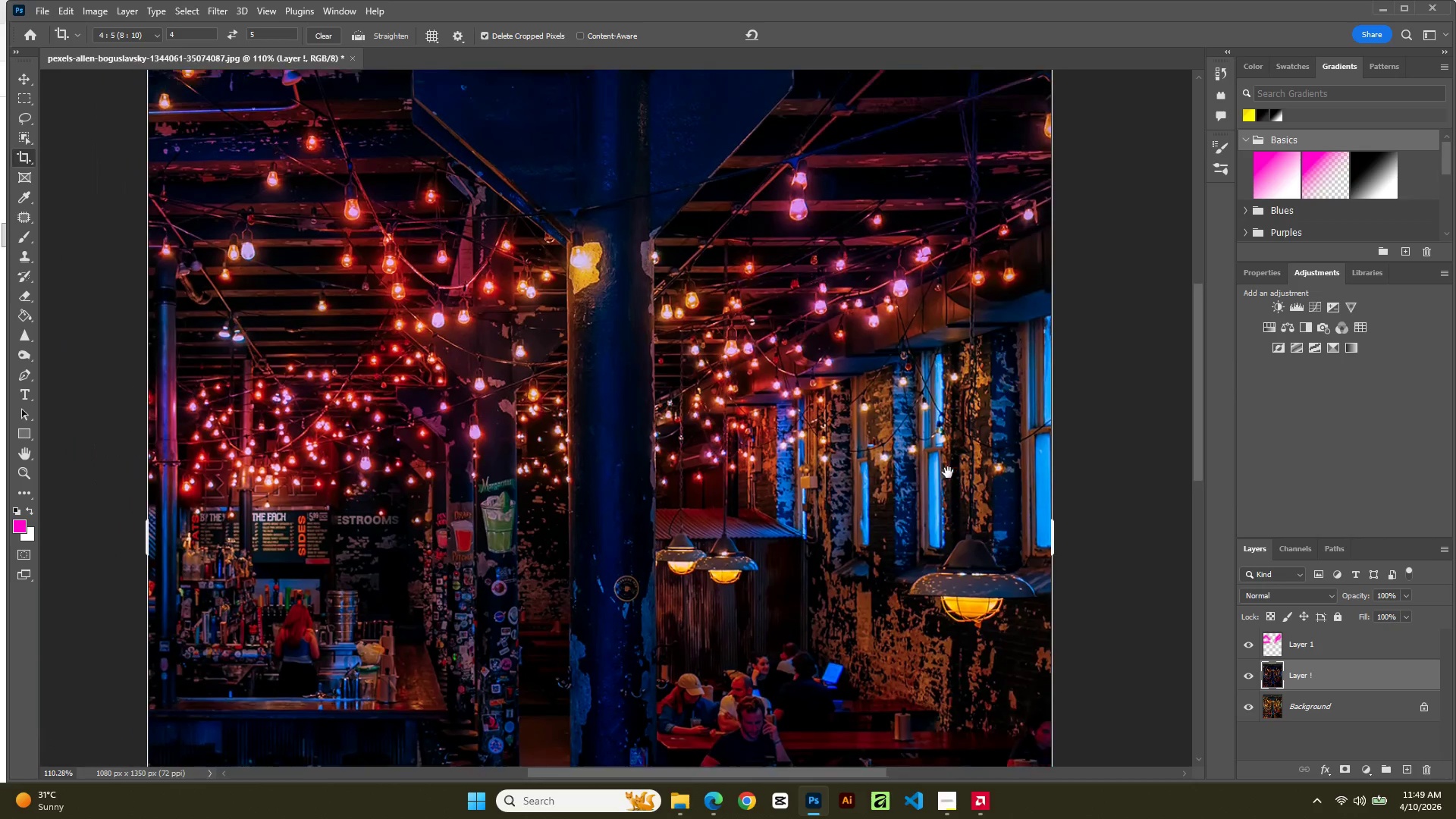 
scroll: coordinate [814, 397], scroll_direction: up, amount: 23.0
 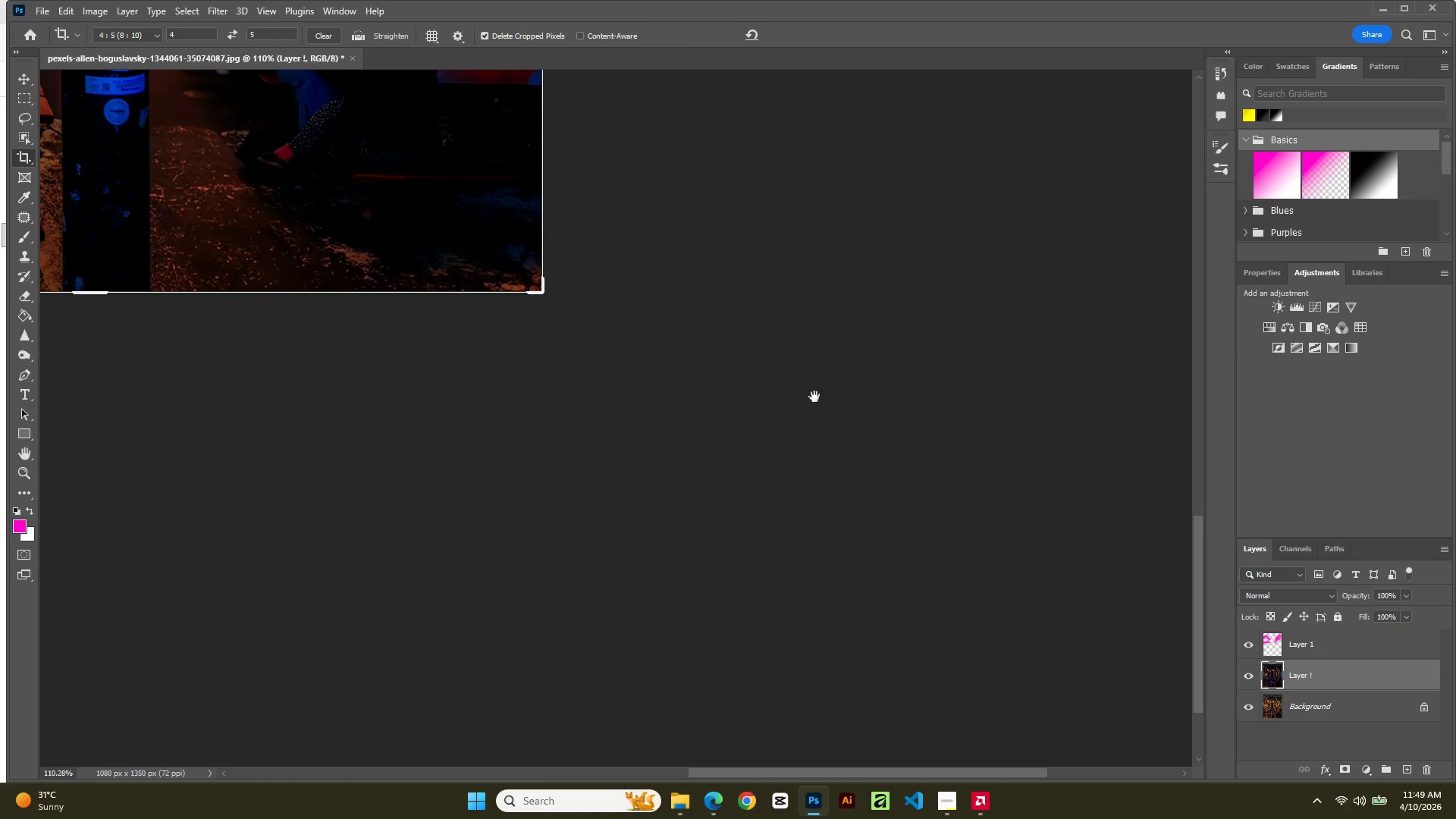 
hold_key(key=AltLeft, duration=1.06)
scroll: coordinate [947, 470], scroll_direction: down, amount: 2.0
 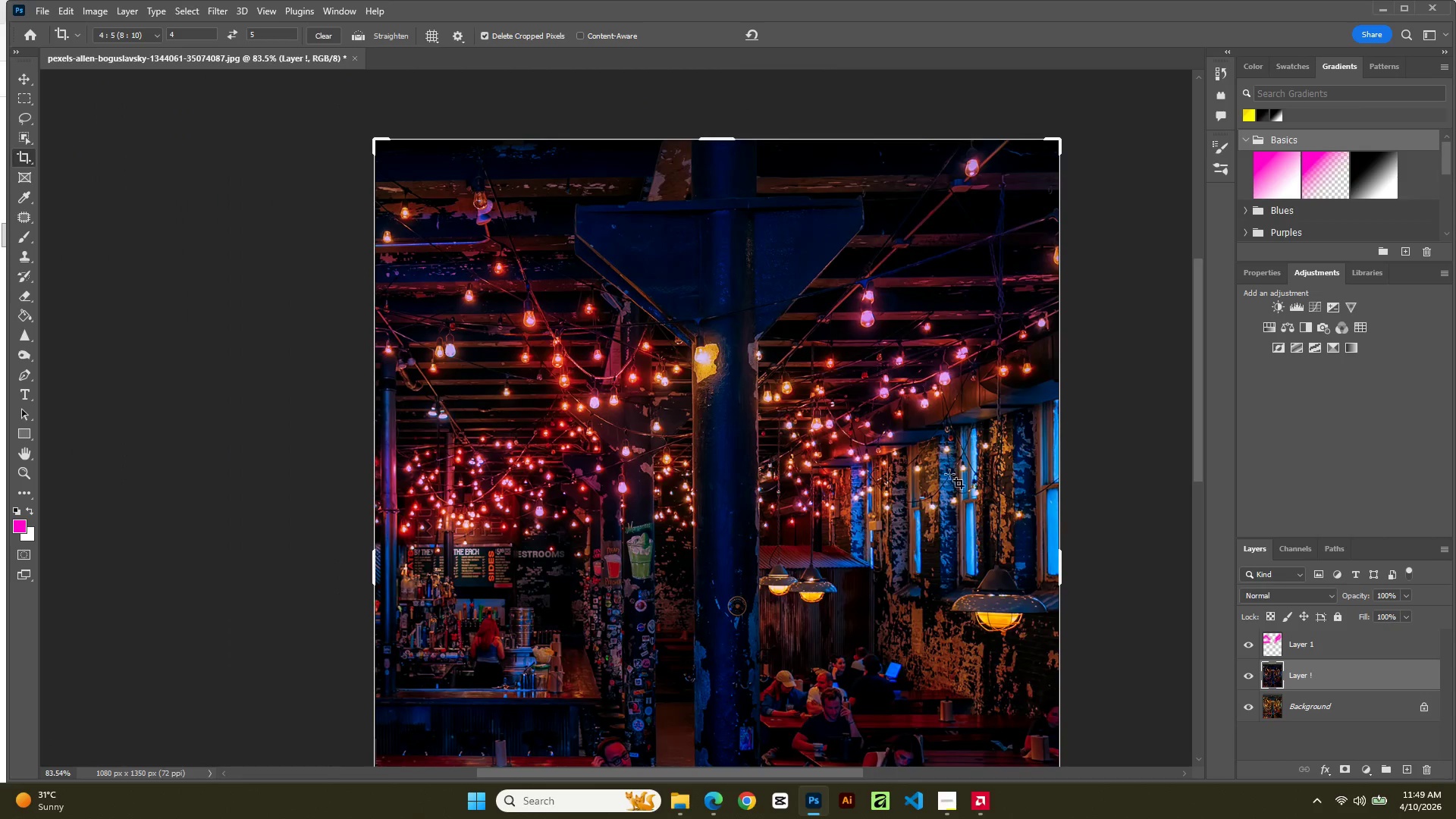 
hold_key(key=Space, duration=0.8)
 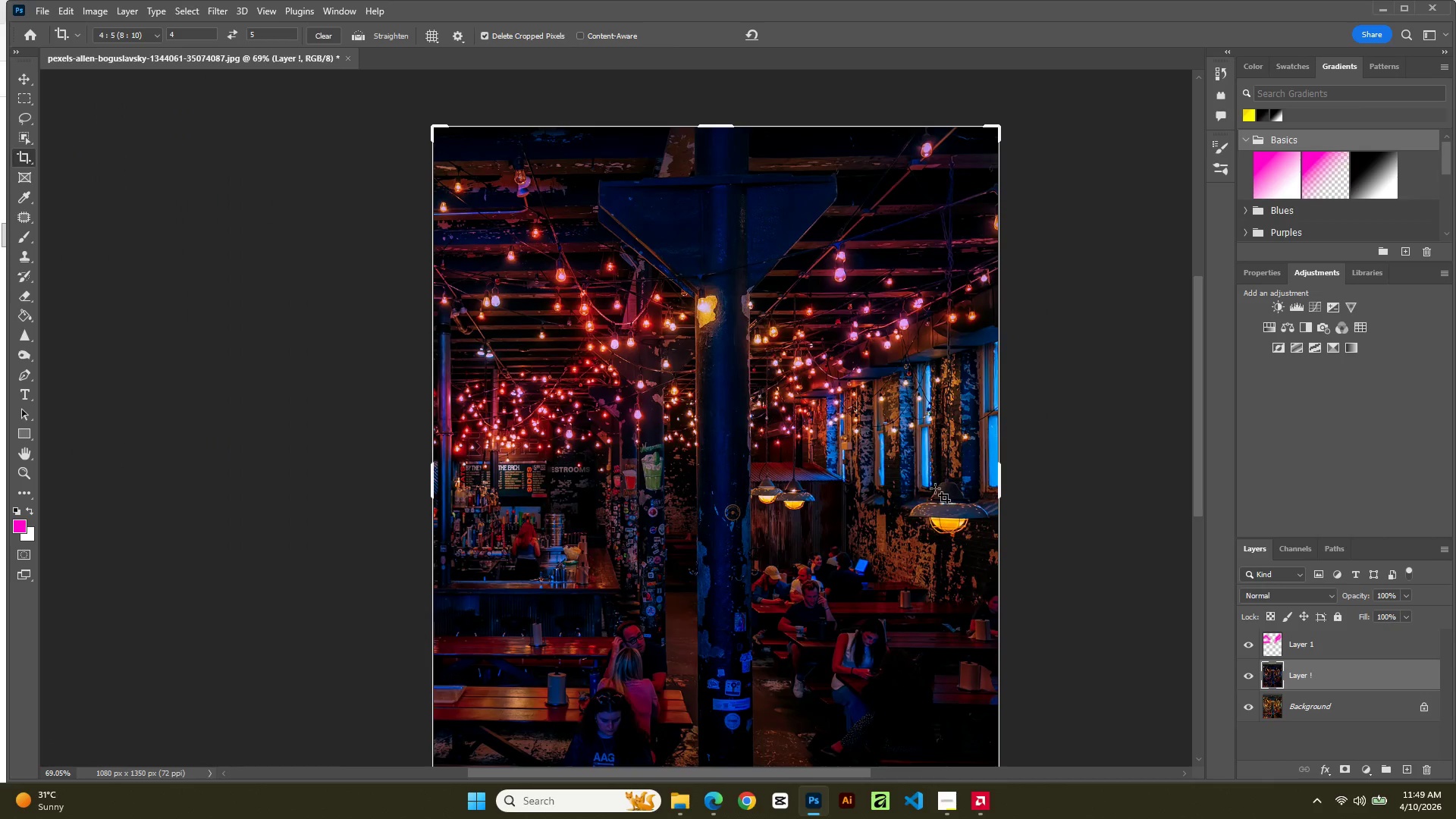 
left_click_drag(start_coordinate=[1003, 572], to_coordinate=[955, 484])
 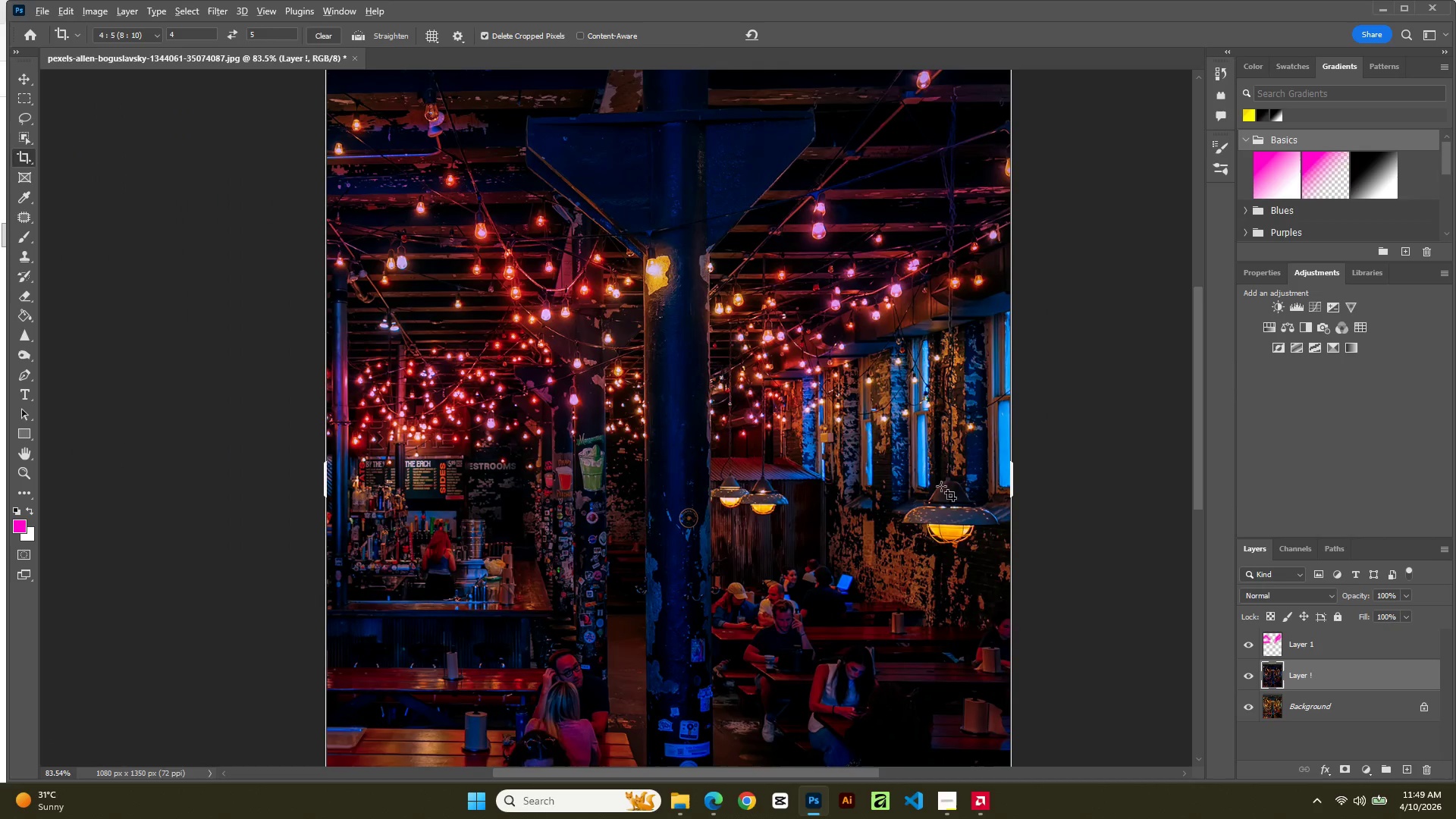 
hold_key(key=Space, duration=1.52)
 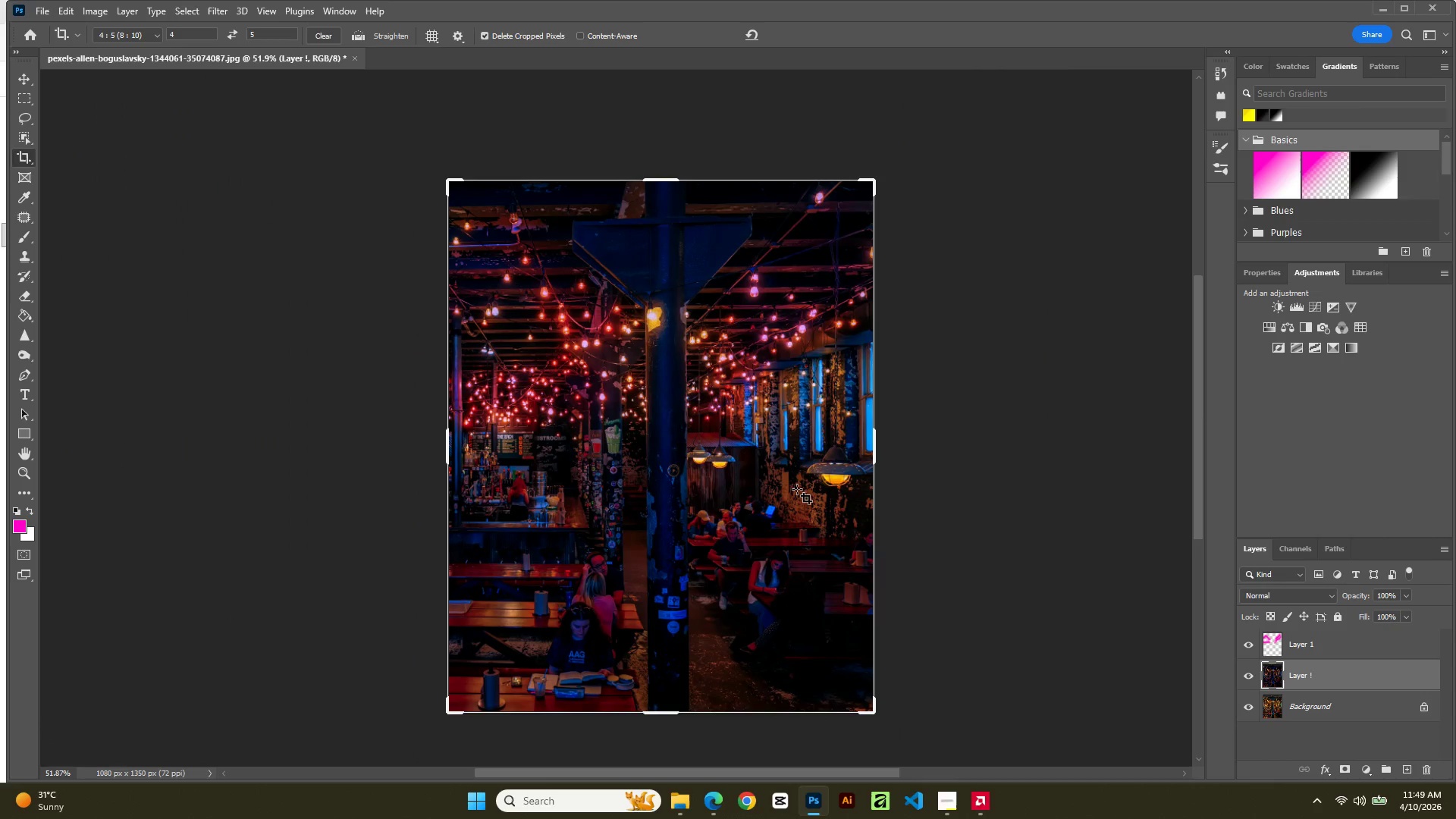 
hold_key(key=AltLeft, duration=0.53)
scroll: coordinate [940, 485], scroll_direction: down, amount: 2.0
 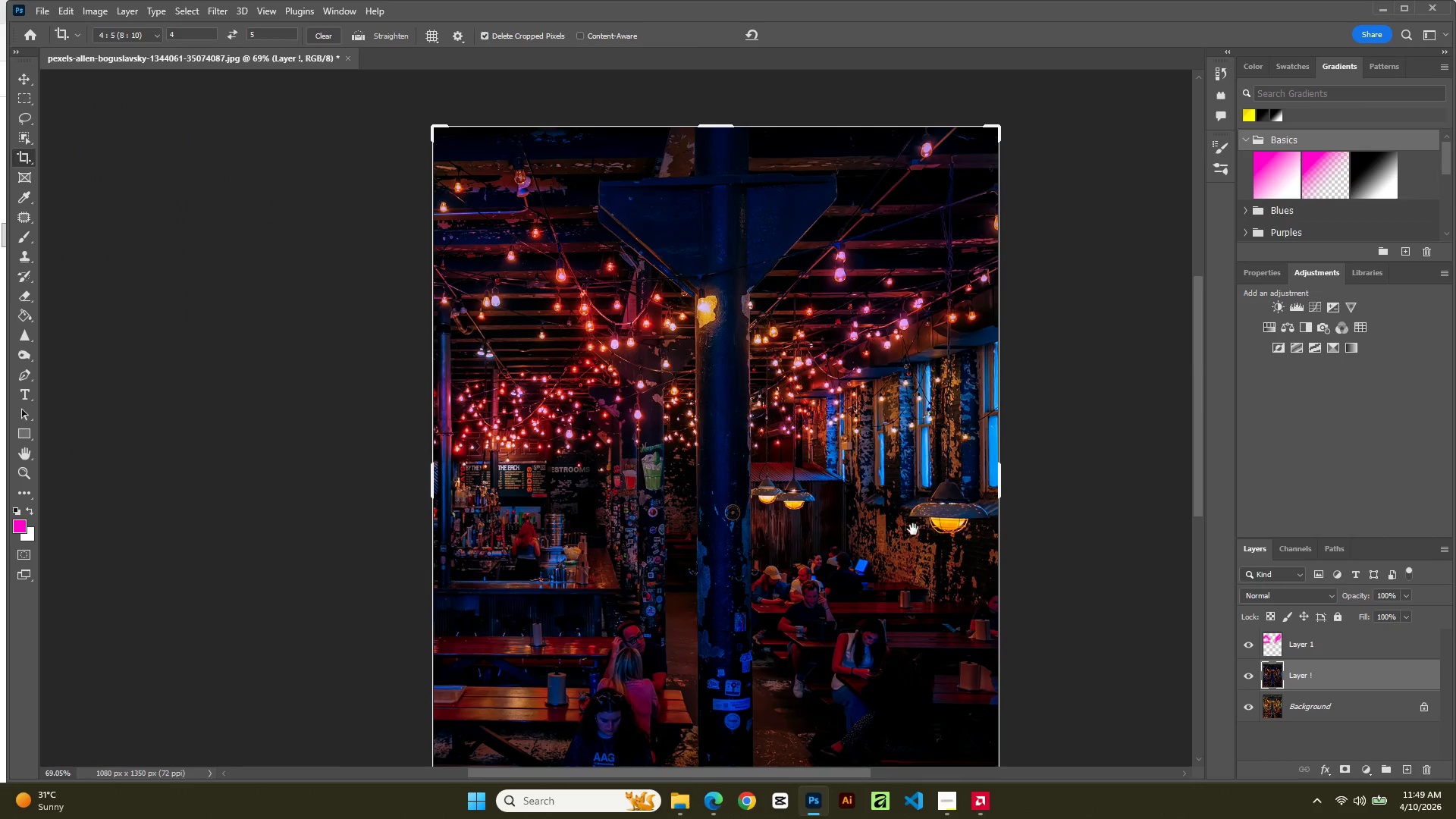 
left_click_drag(start_coordinate=[904, 541], to_coordinate=[805, 492])
 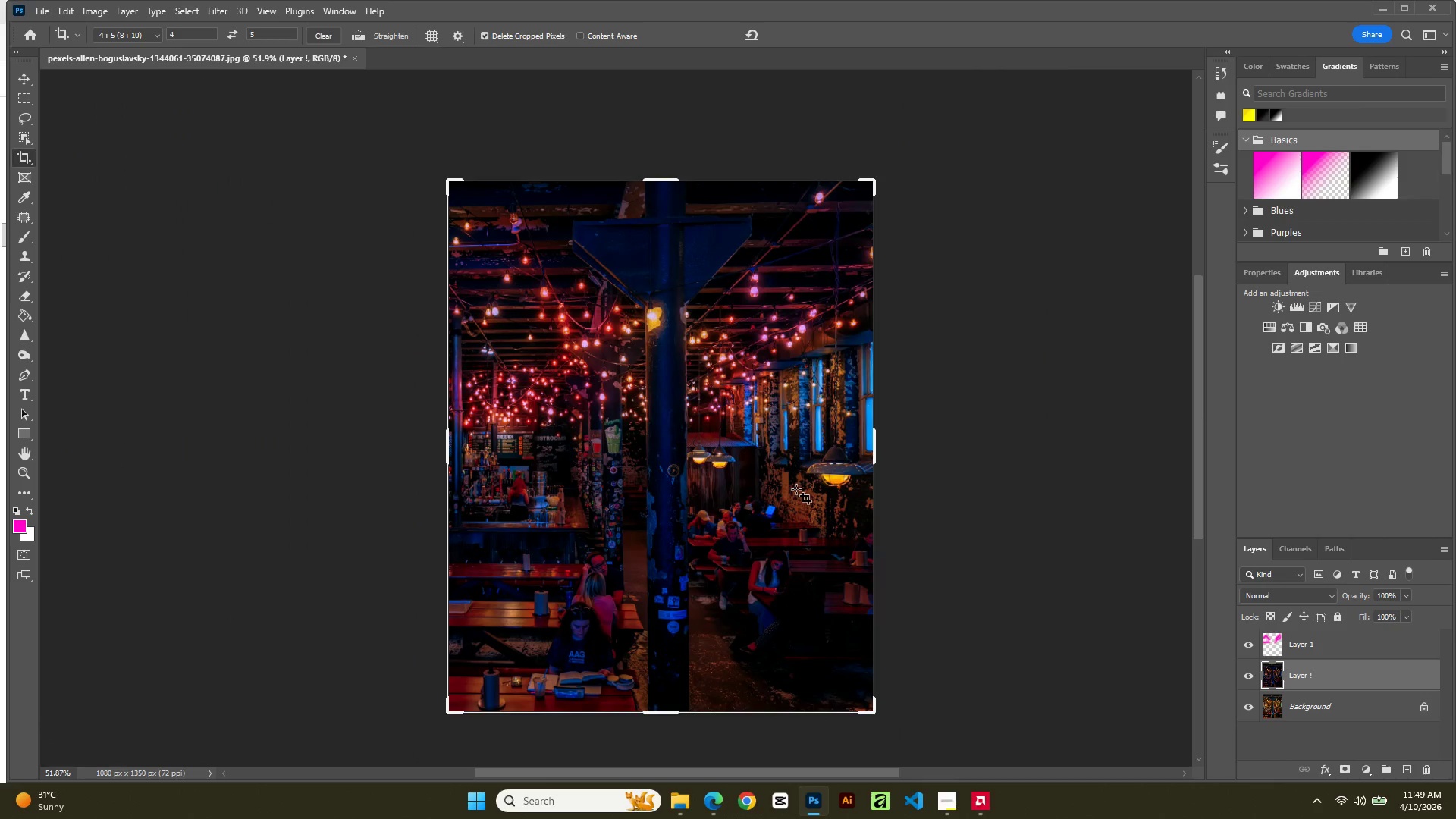 
key(Space)
 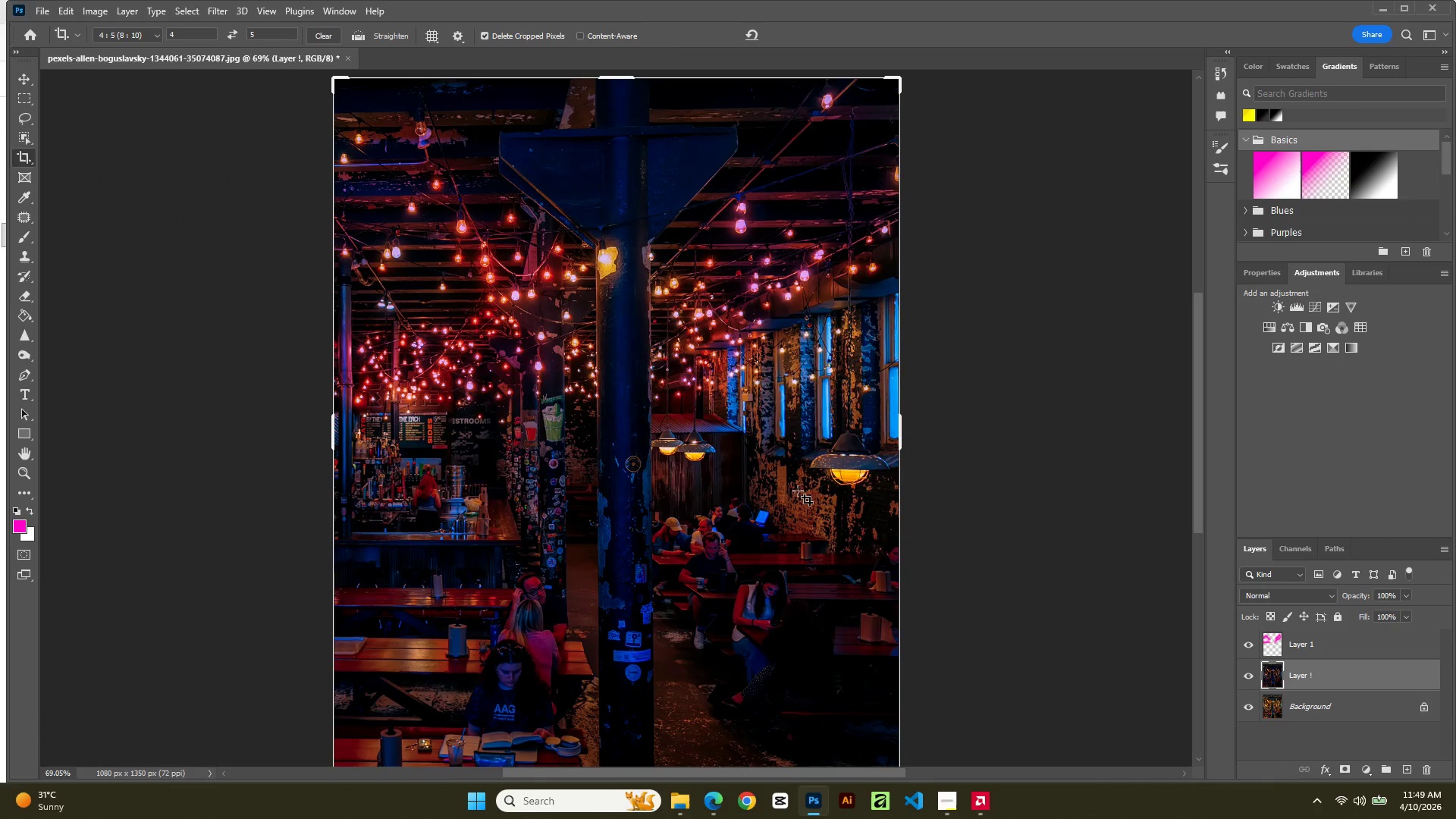 
key(Space)
 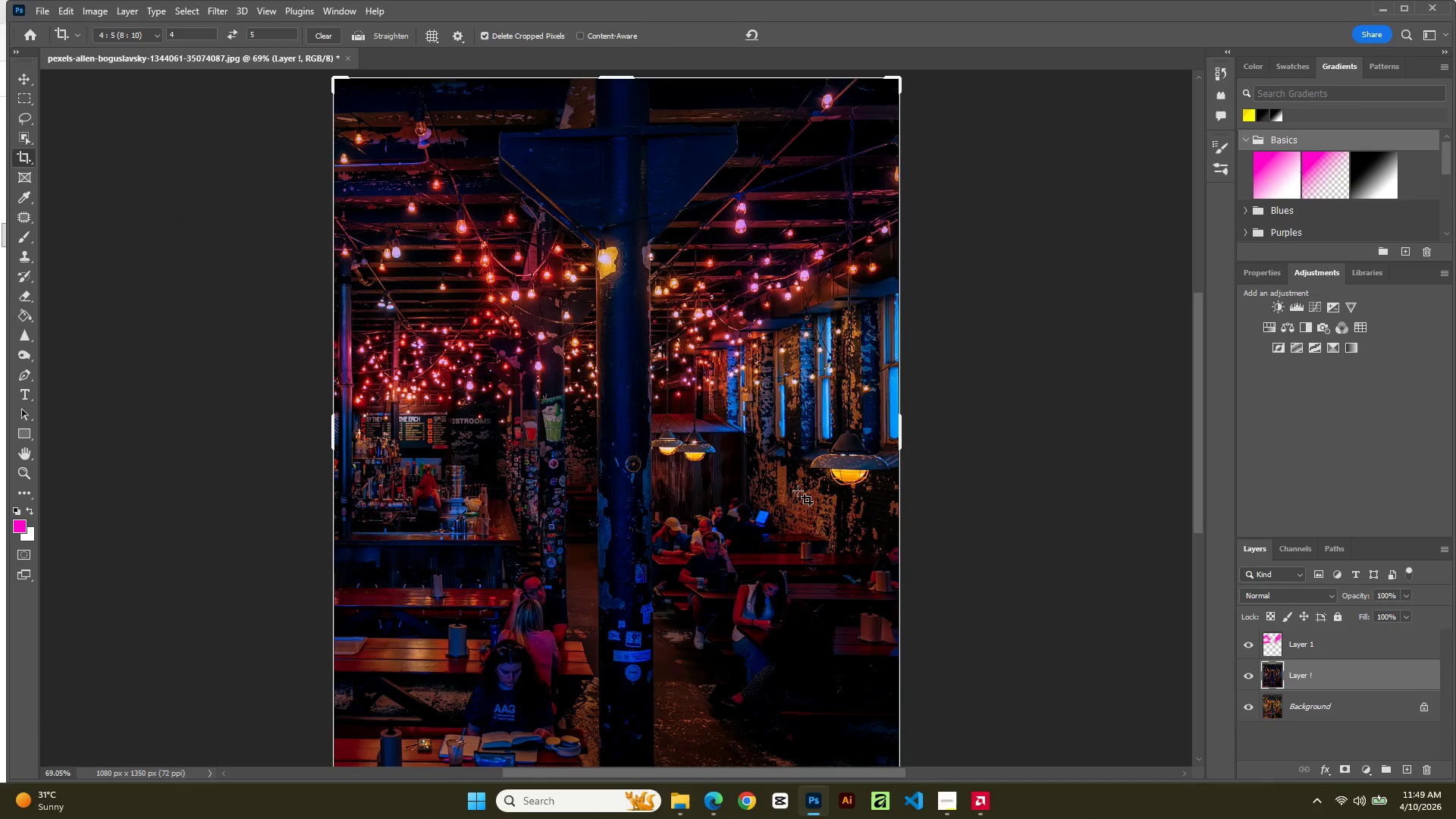 
key(Space)
 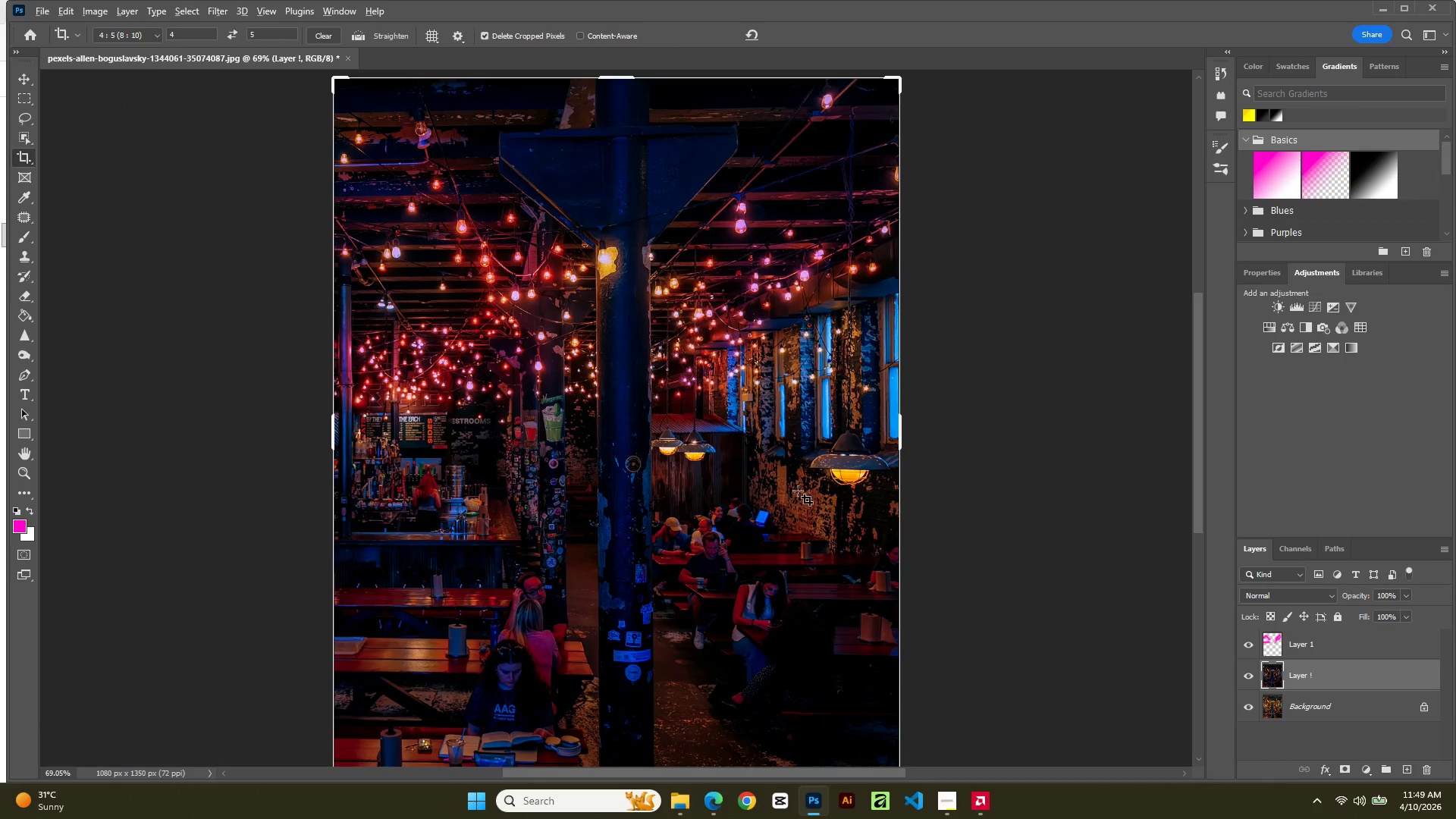 
hold_key(key=AltLeft, duration=0.41)
scroll: coordinate [797, 489], scroll_direction: down, amount: 2.0
 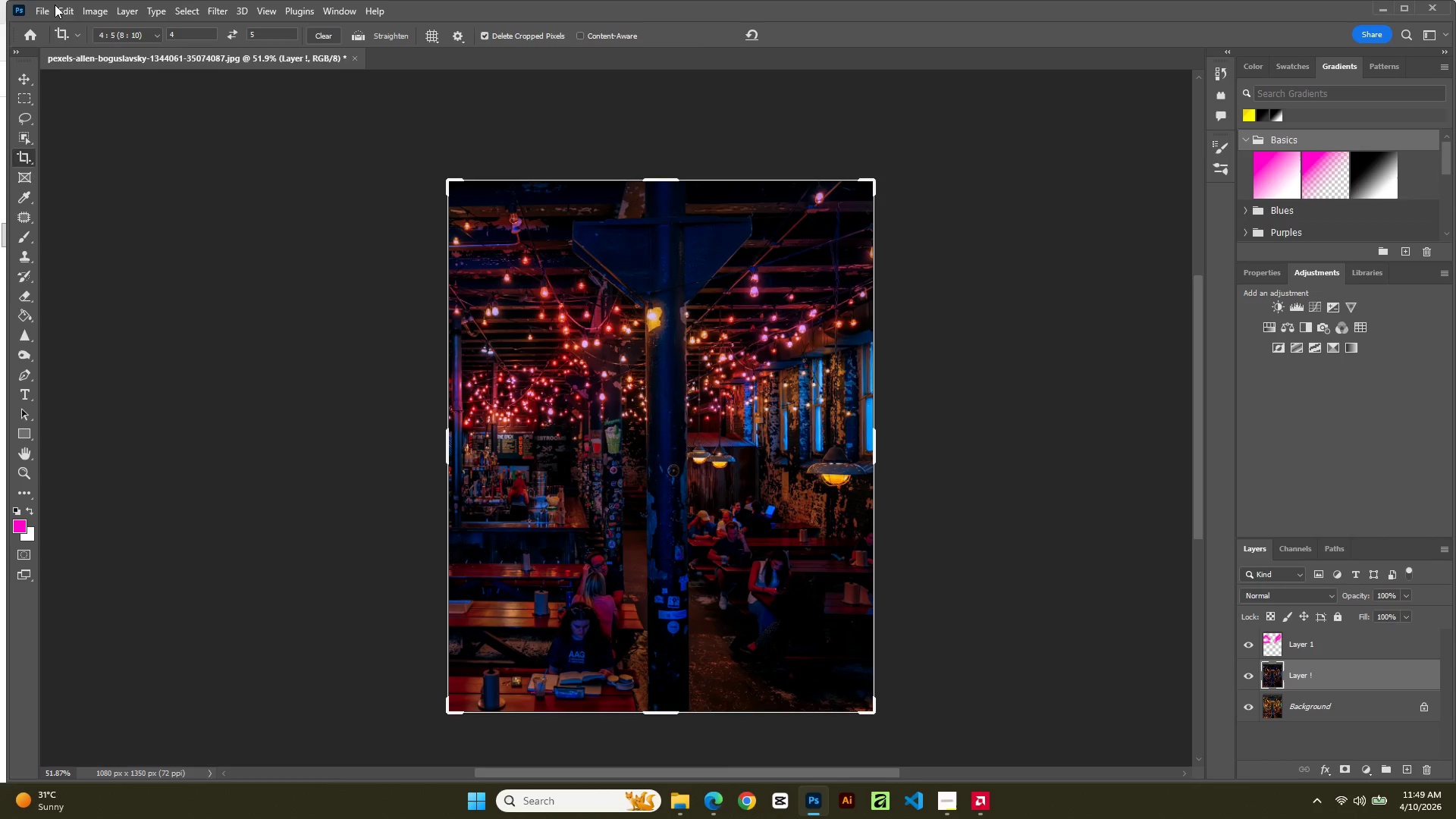 
left_click([52, 8])
 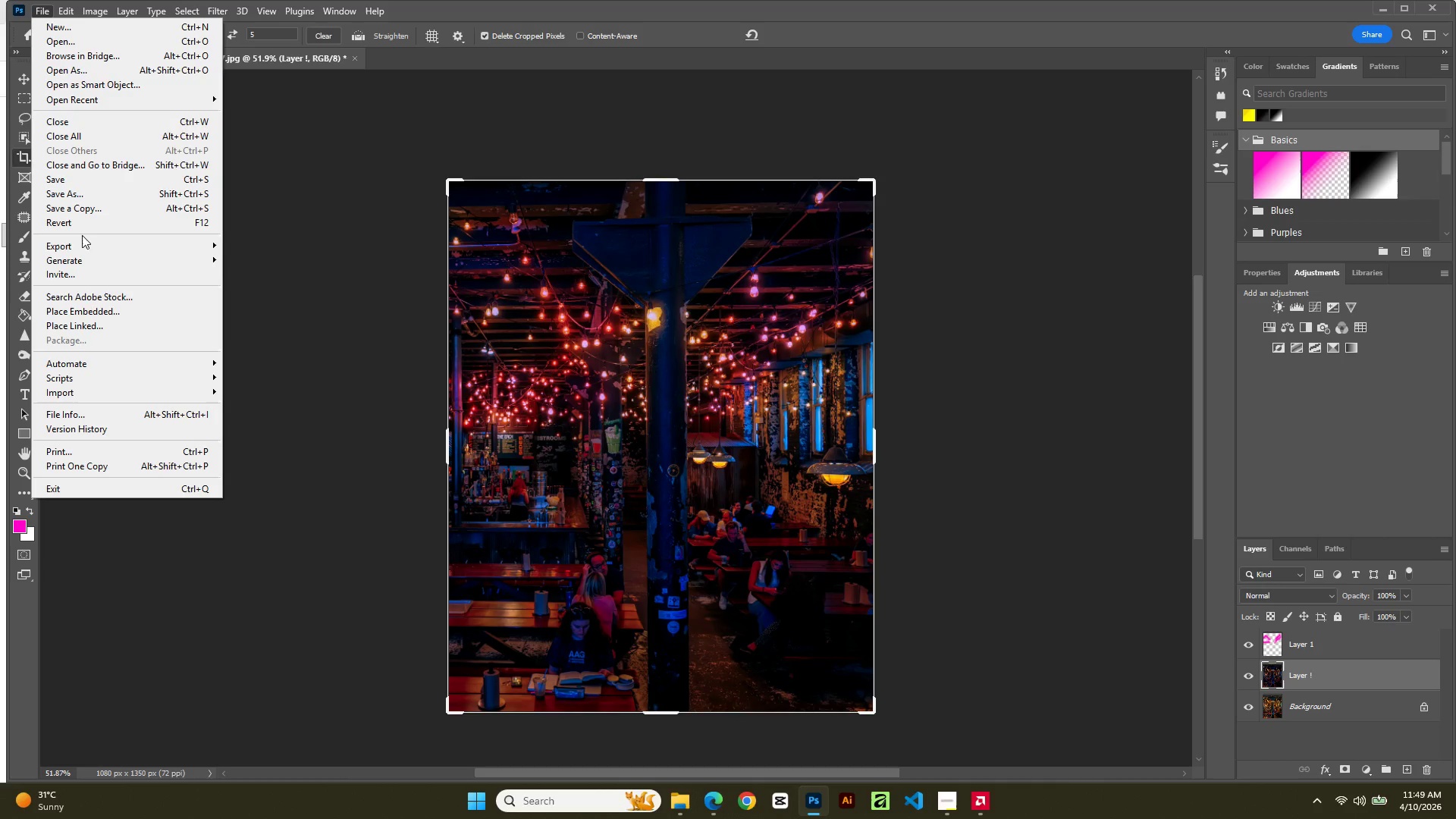 
left_click([83, 243])
 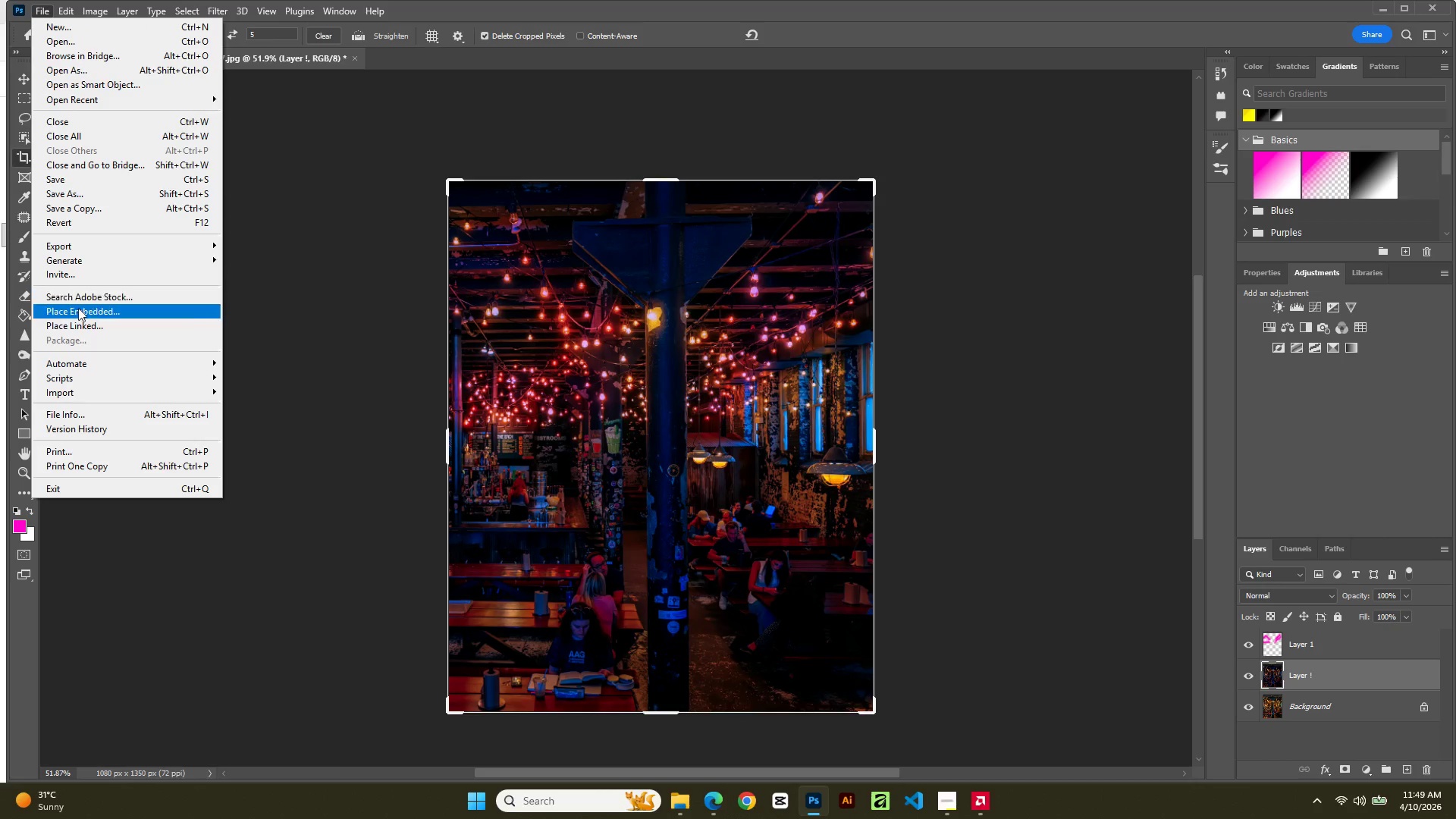 
wait(12.36)
 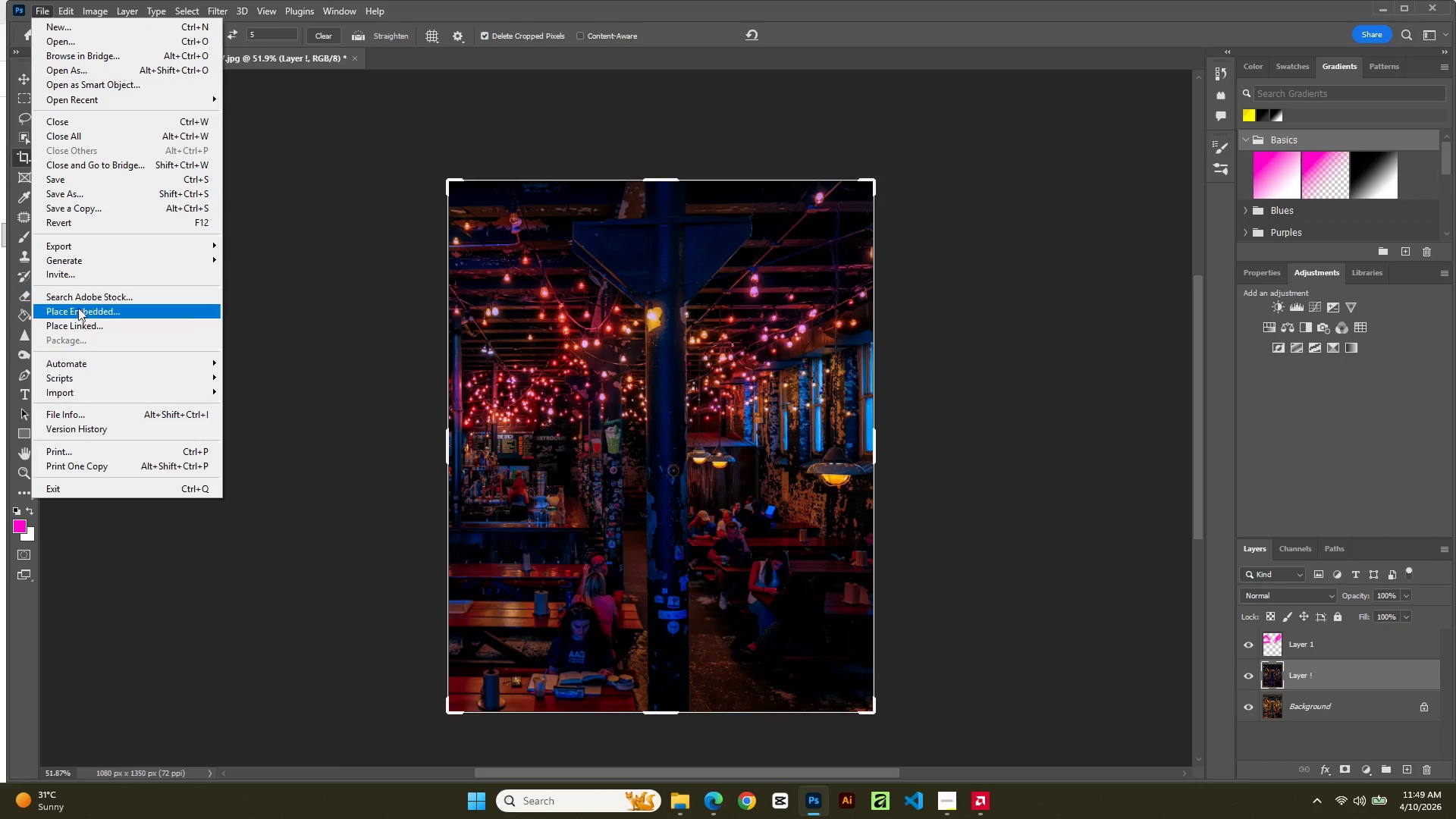 
left_click([42, 14])
 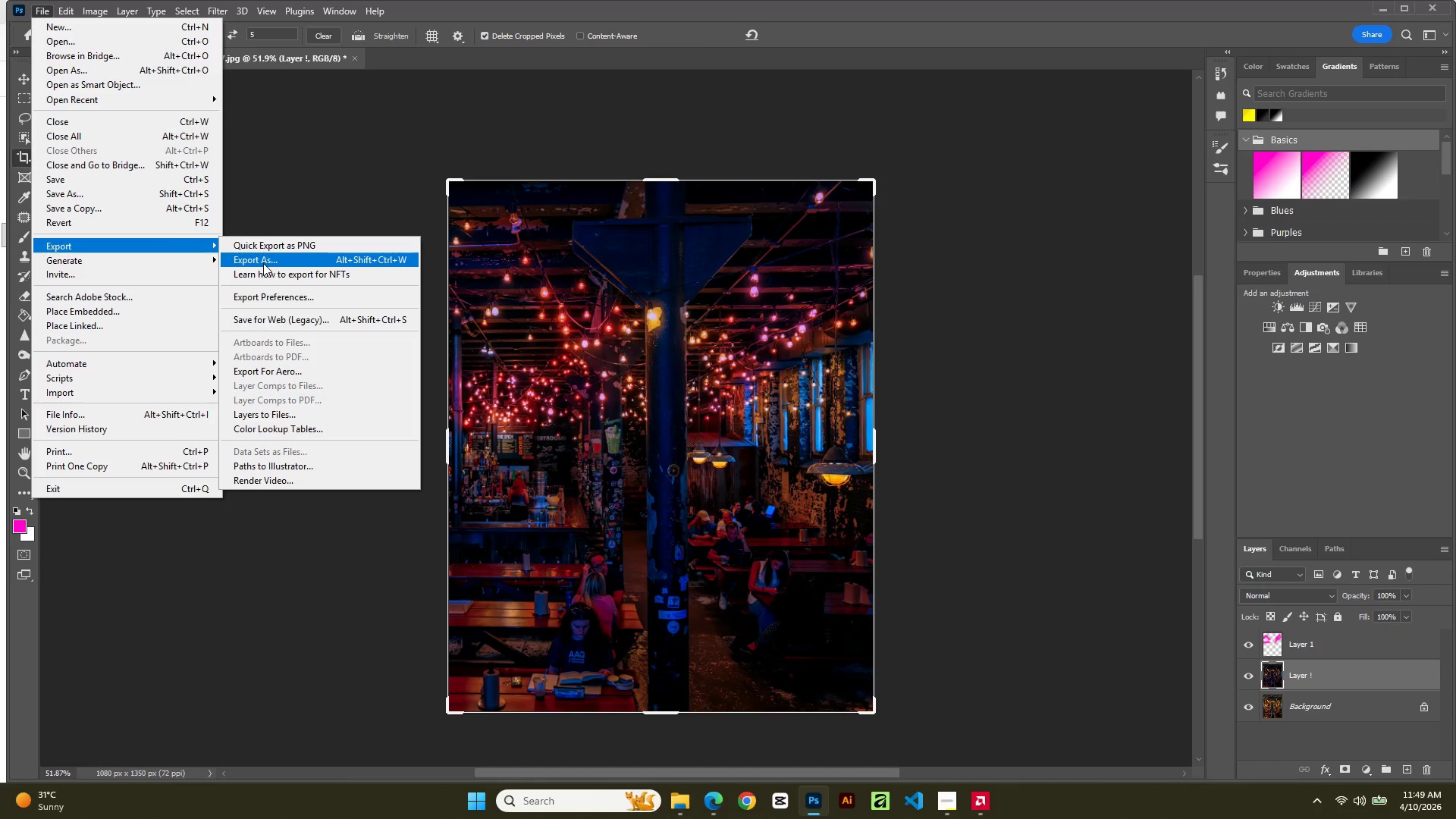 
left_click([263, 263])
 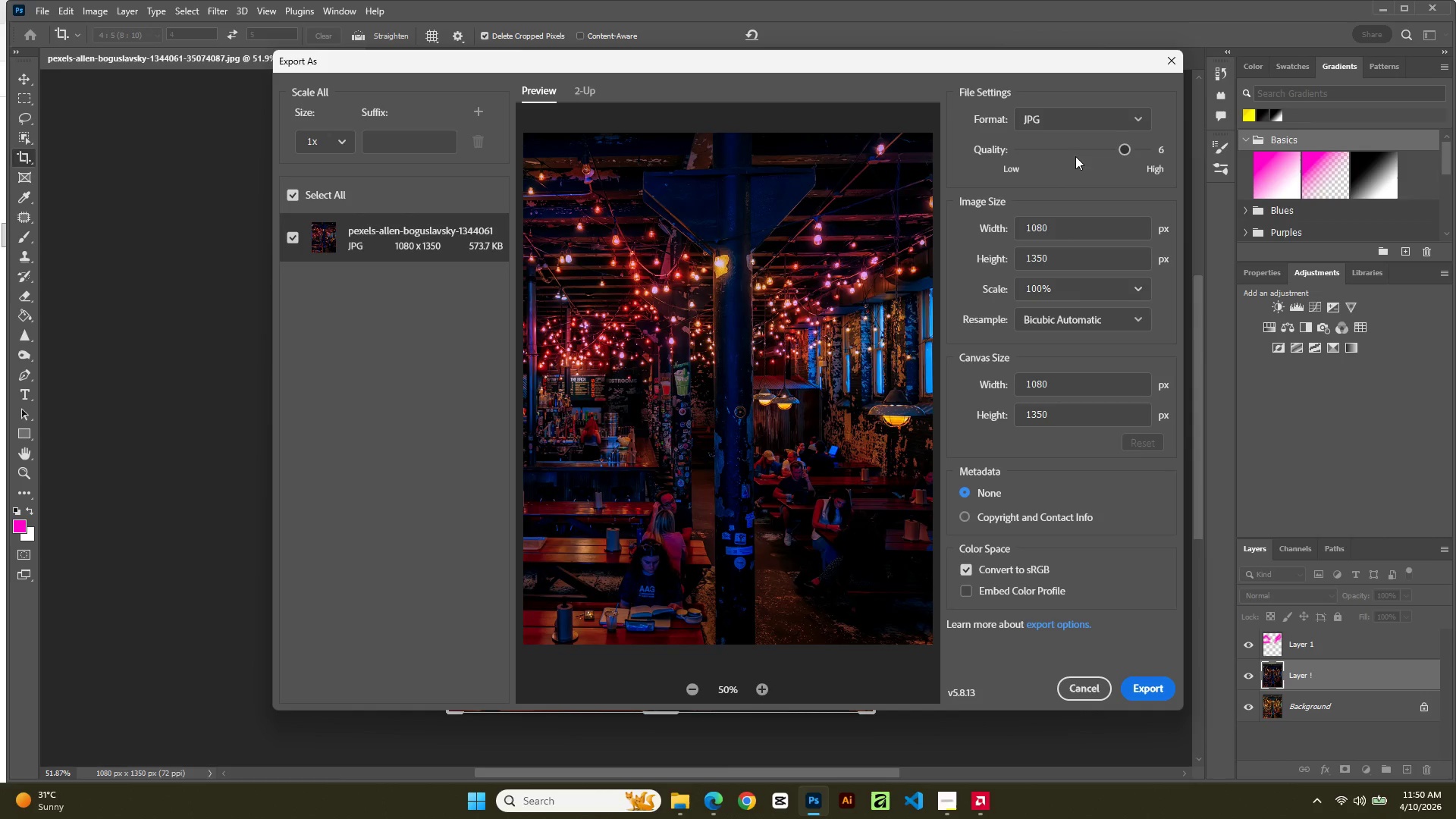 
left_click([1084, 119])
 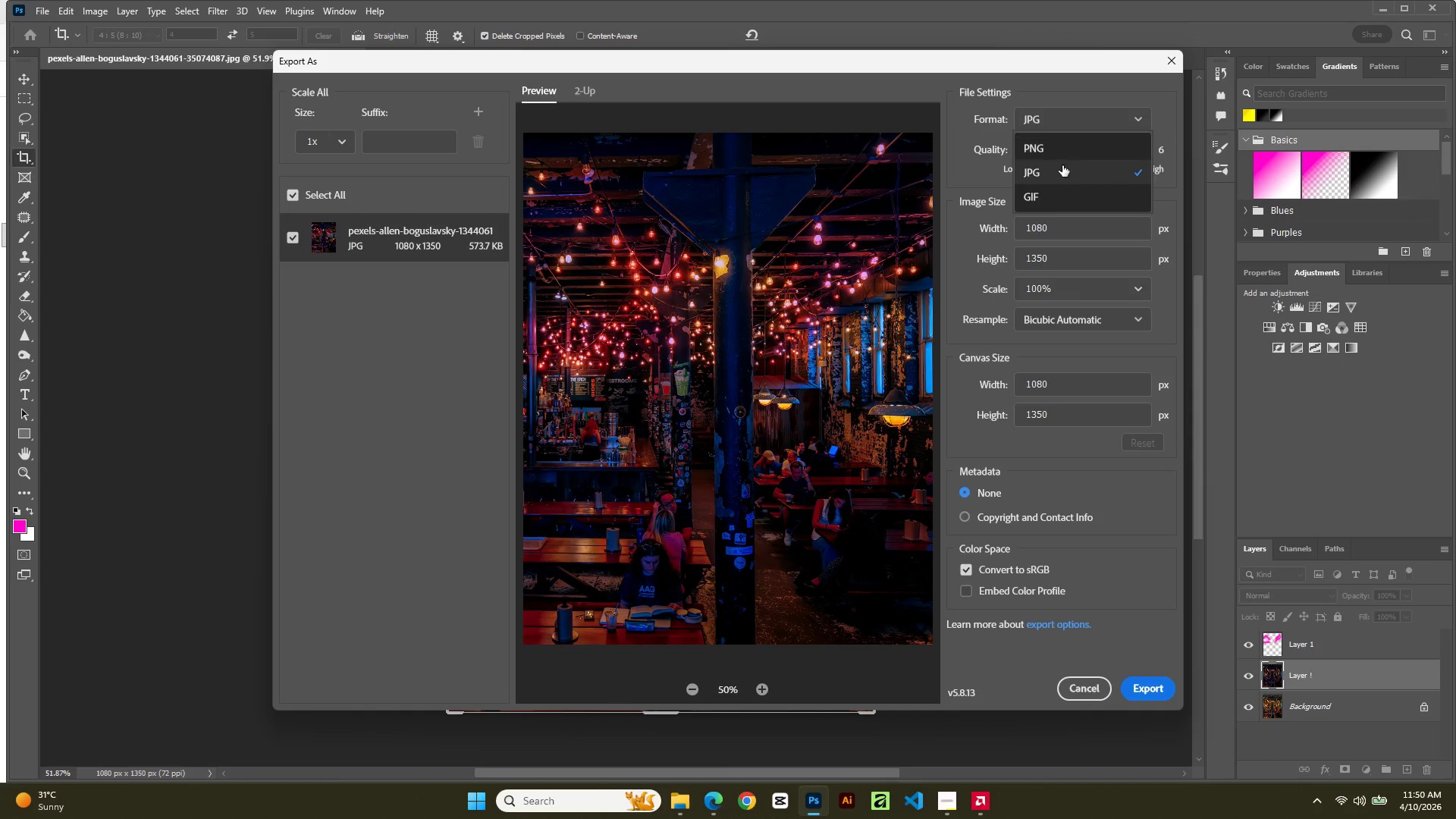 
left_click([1061, 171])
 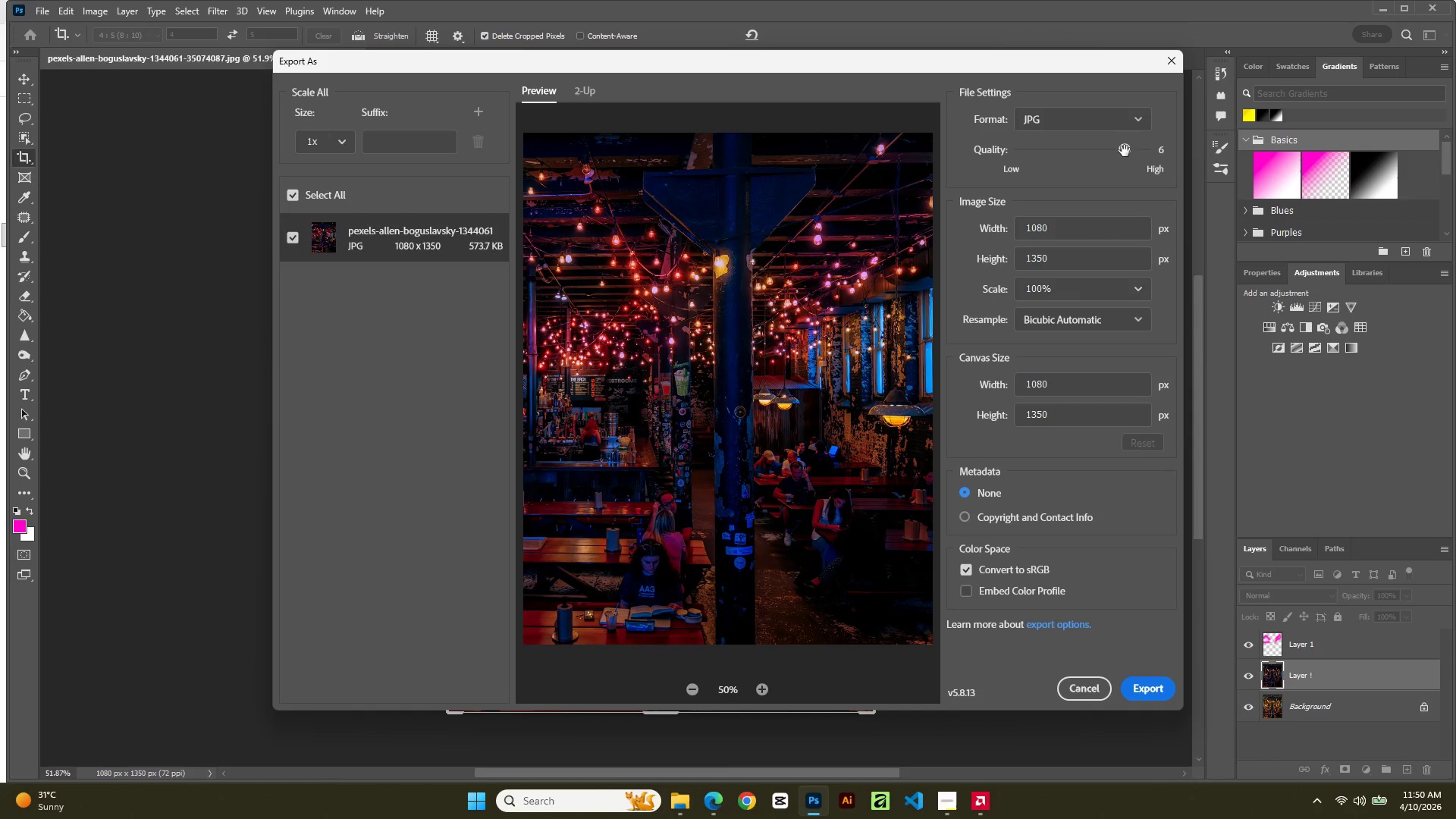 
left_click_drag(start_coordinate=[1125, 143], to_coordinate=[1174, 155])
 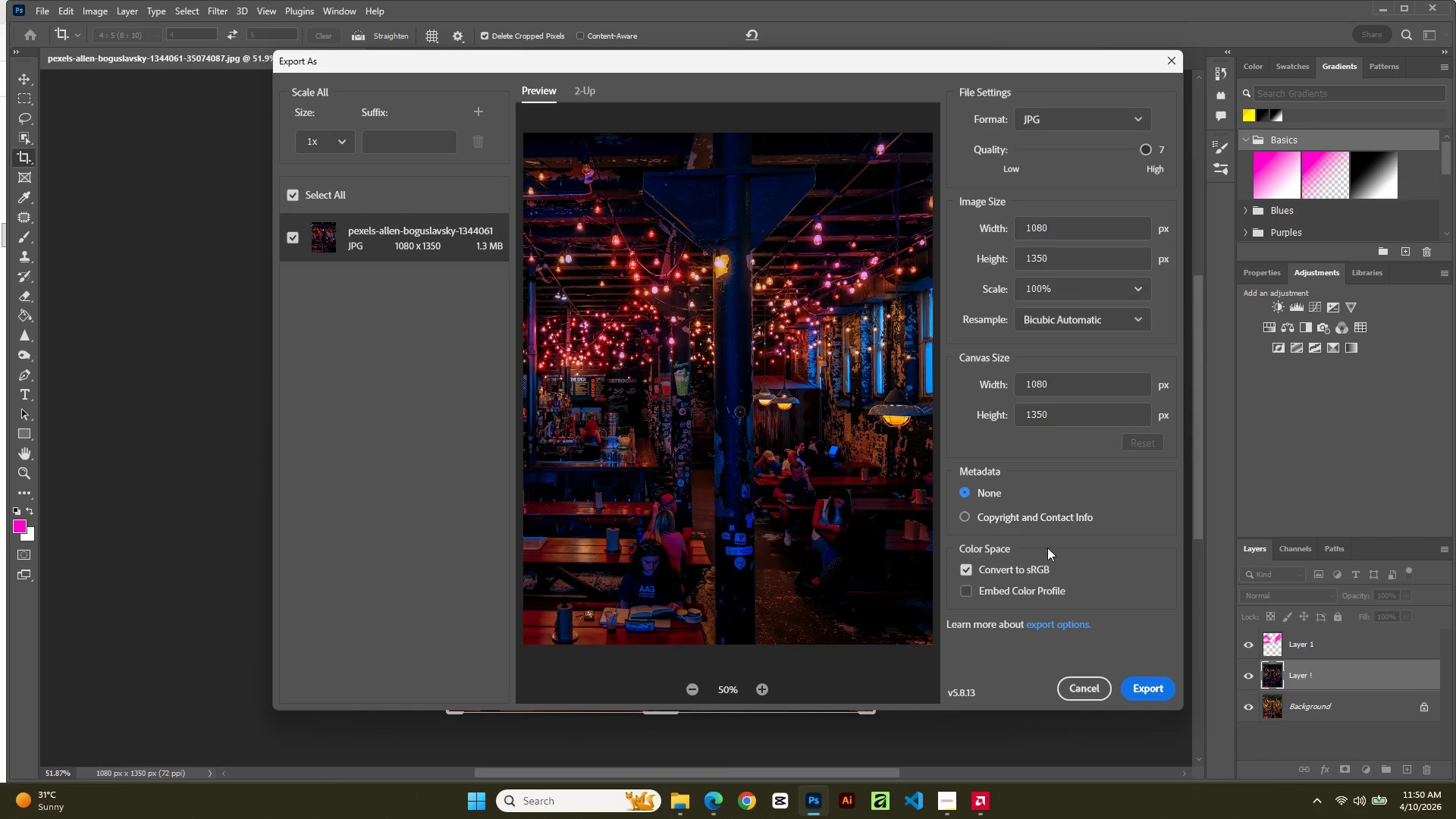 
wait(7.41)
 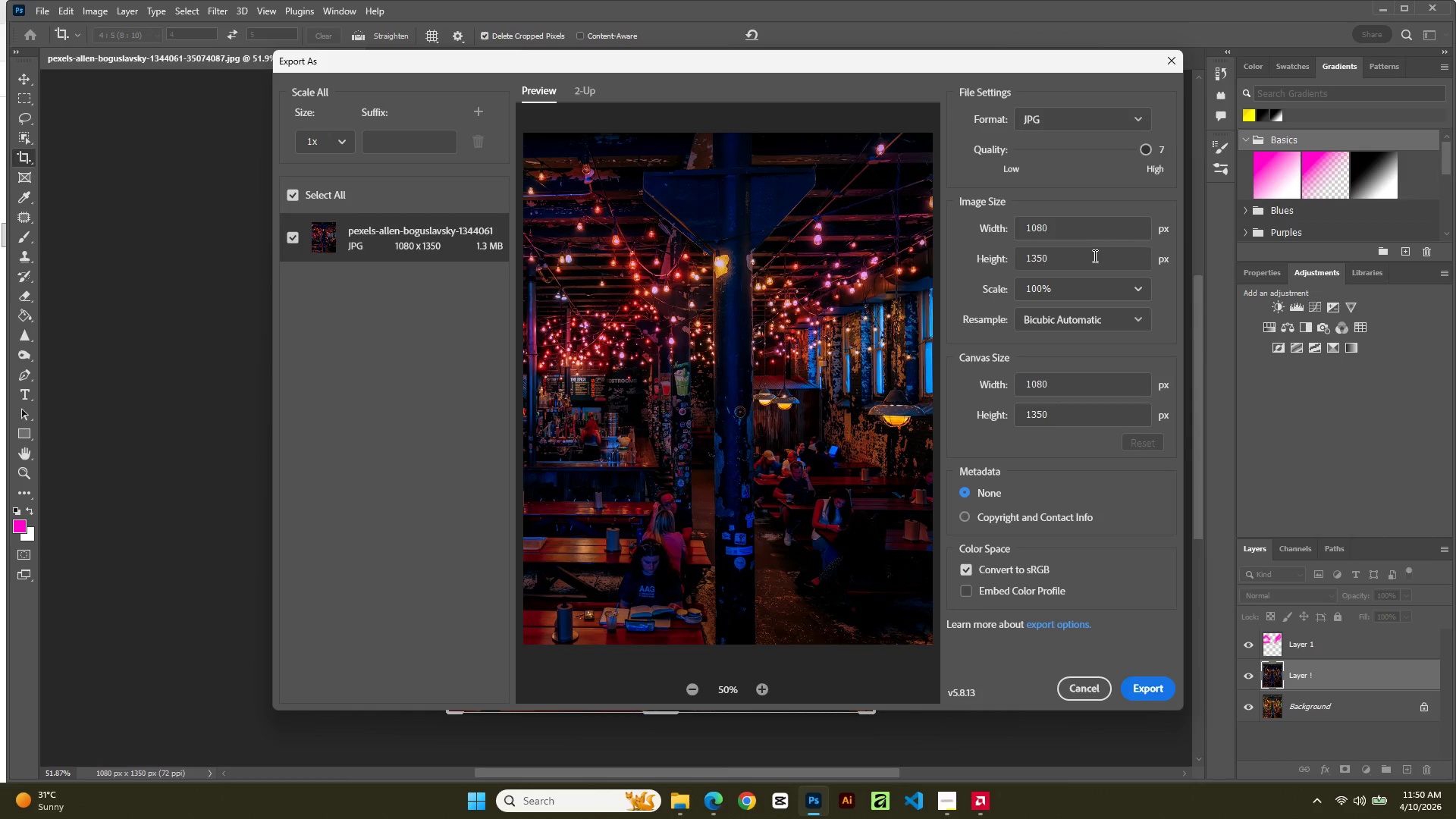 
double_click([971, 566])
 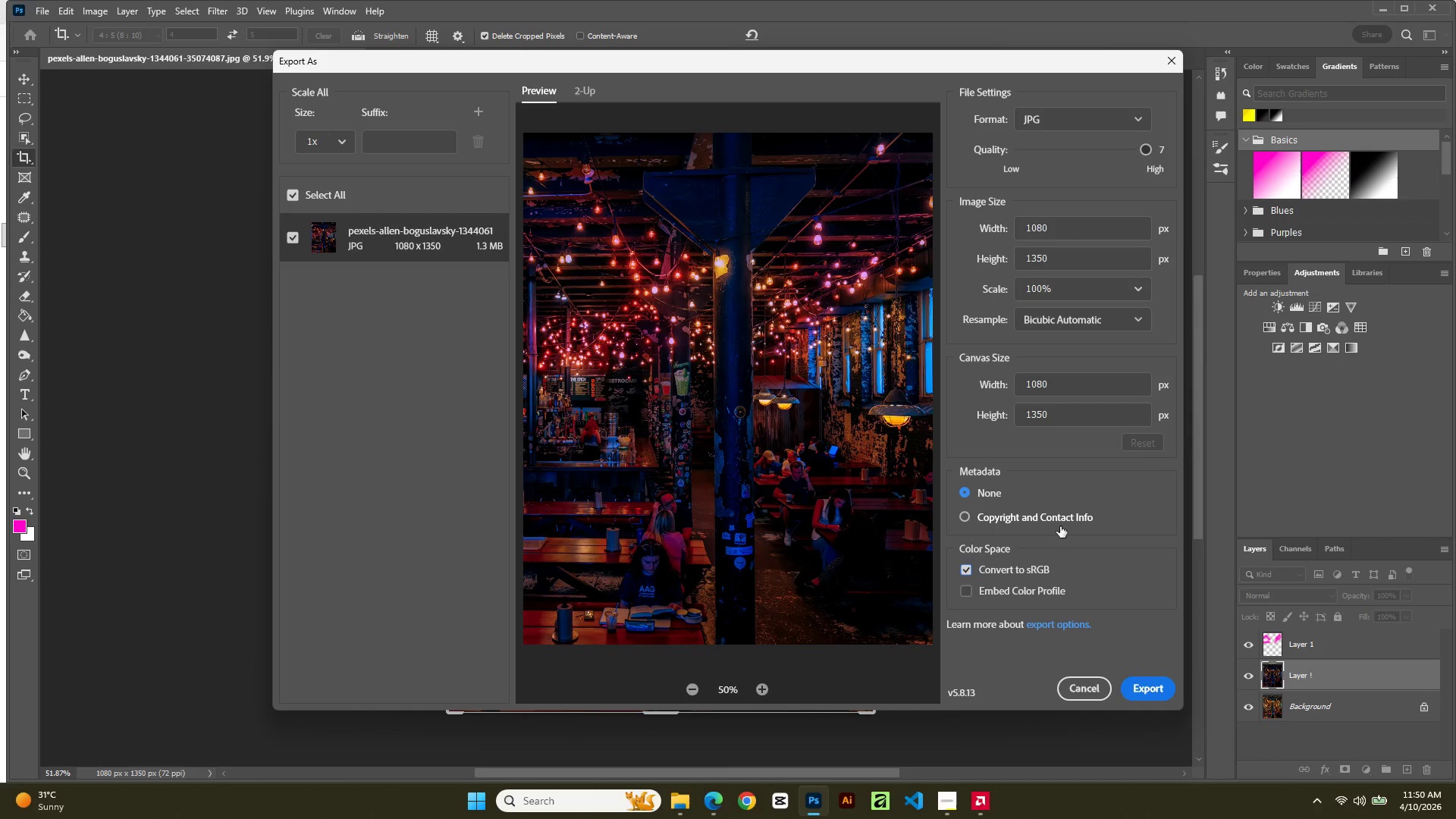 
scroll: coordinate [1056, 568], scroll_direction: down, amount: 2.0
 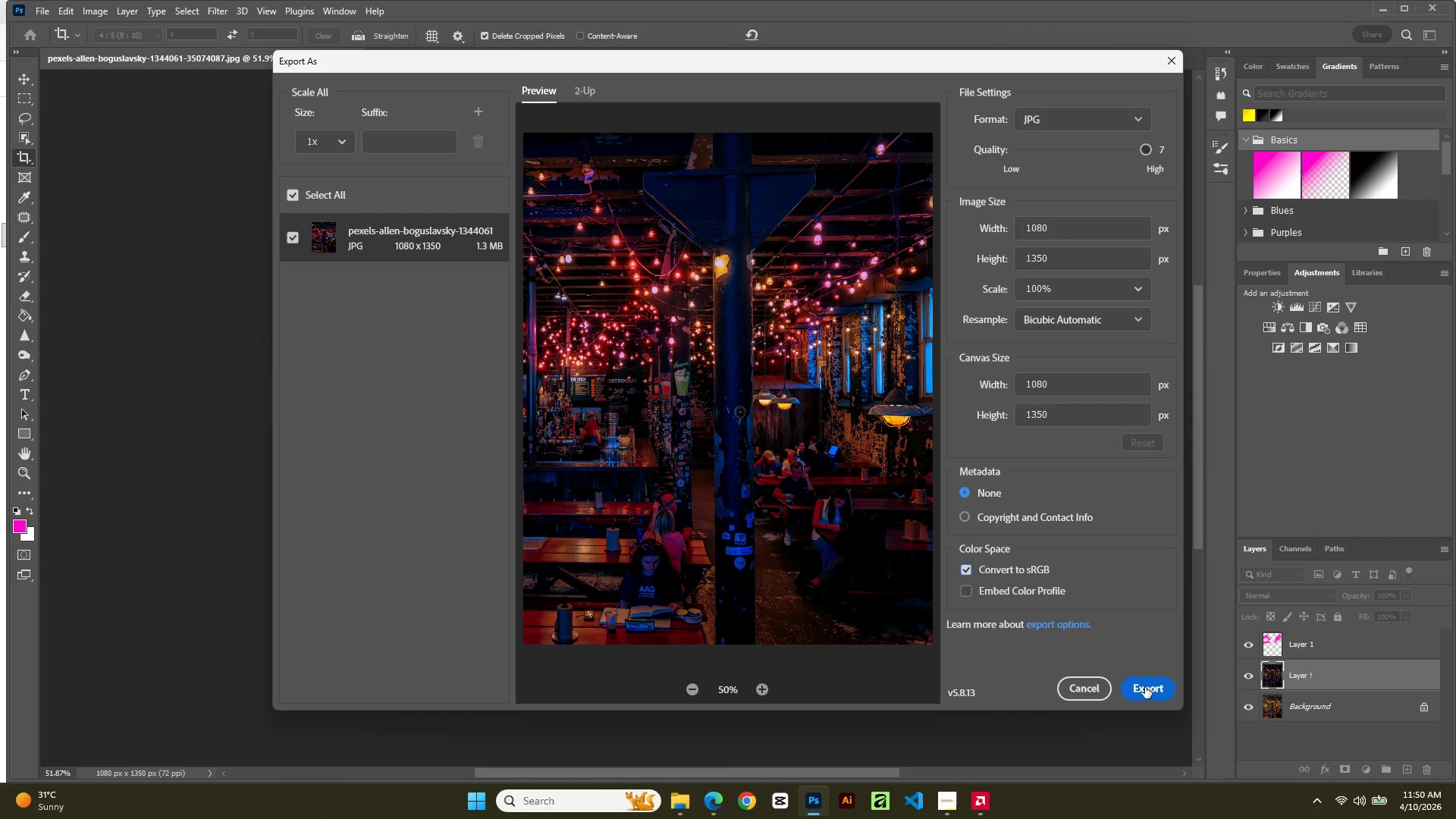 
left_click([1145, 687])
 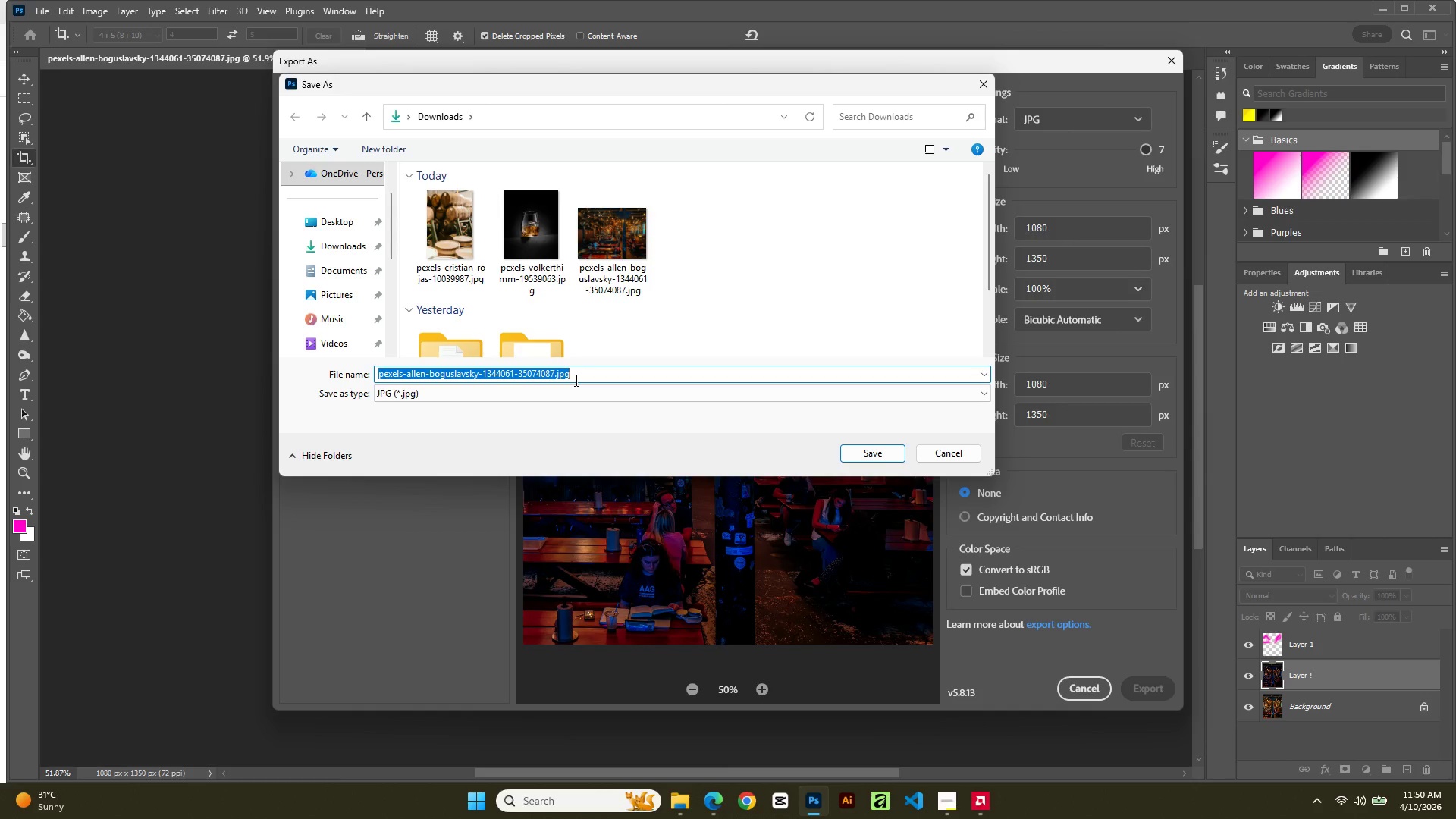 
type(OCM_Midnight_01)
 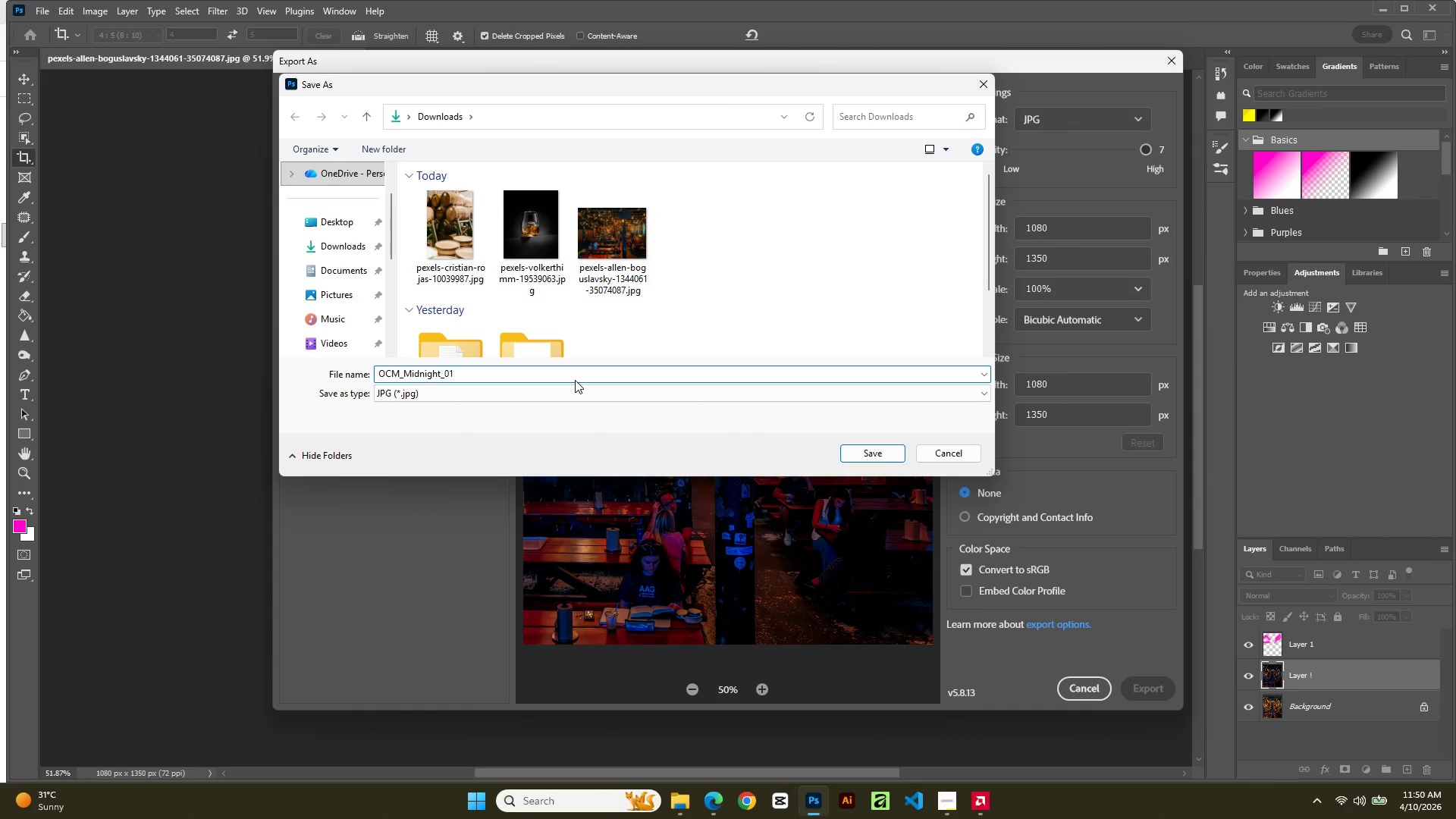 
wait(5.76)
 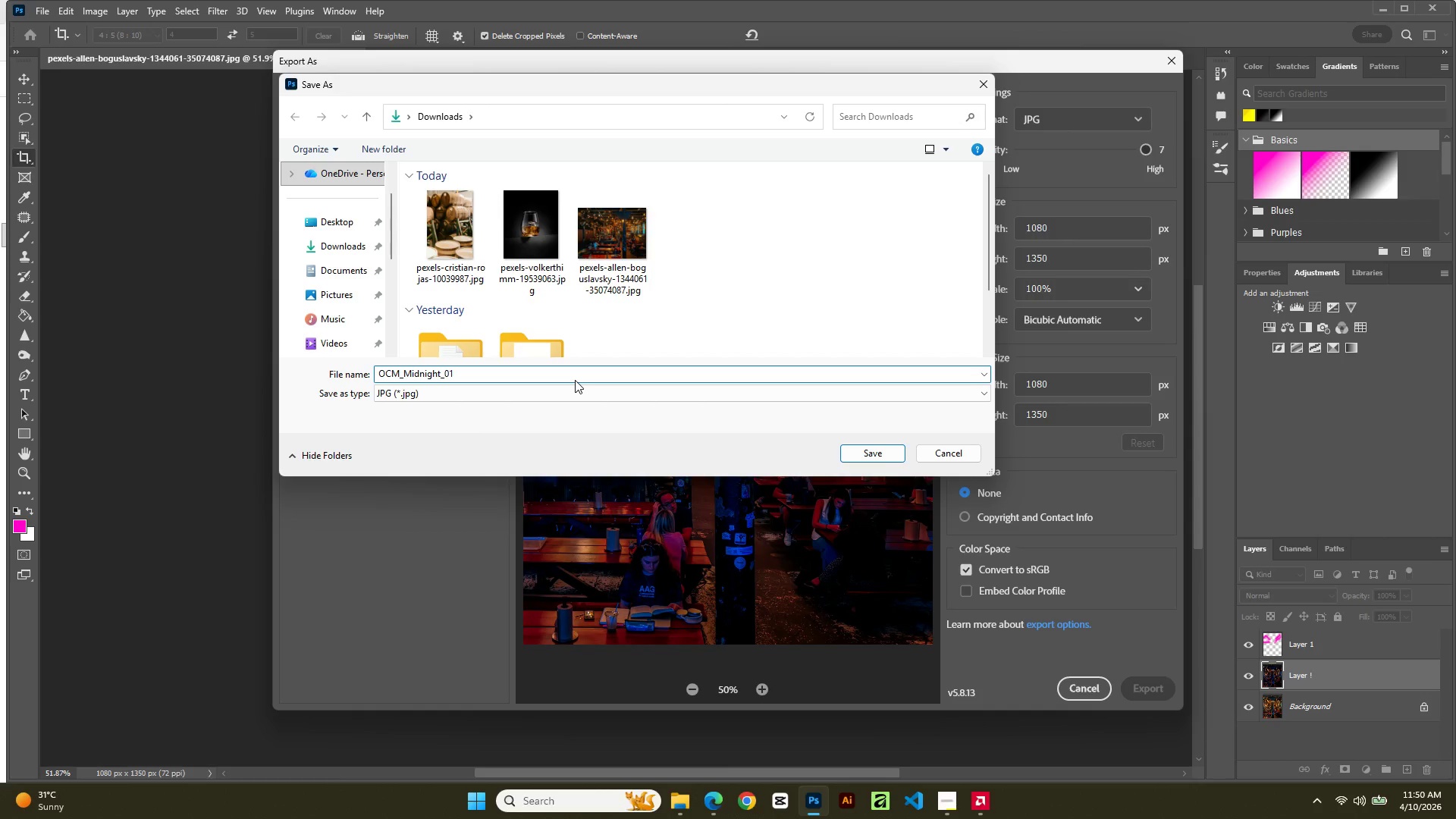 
key(Enter)
 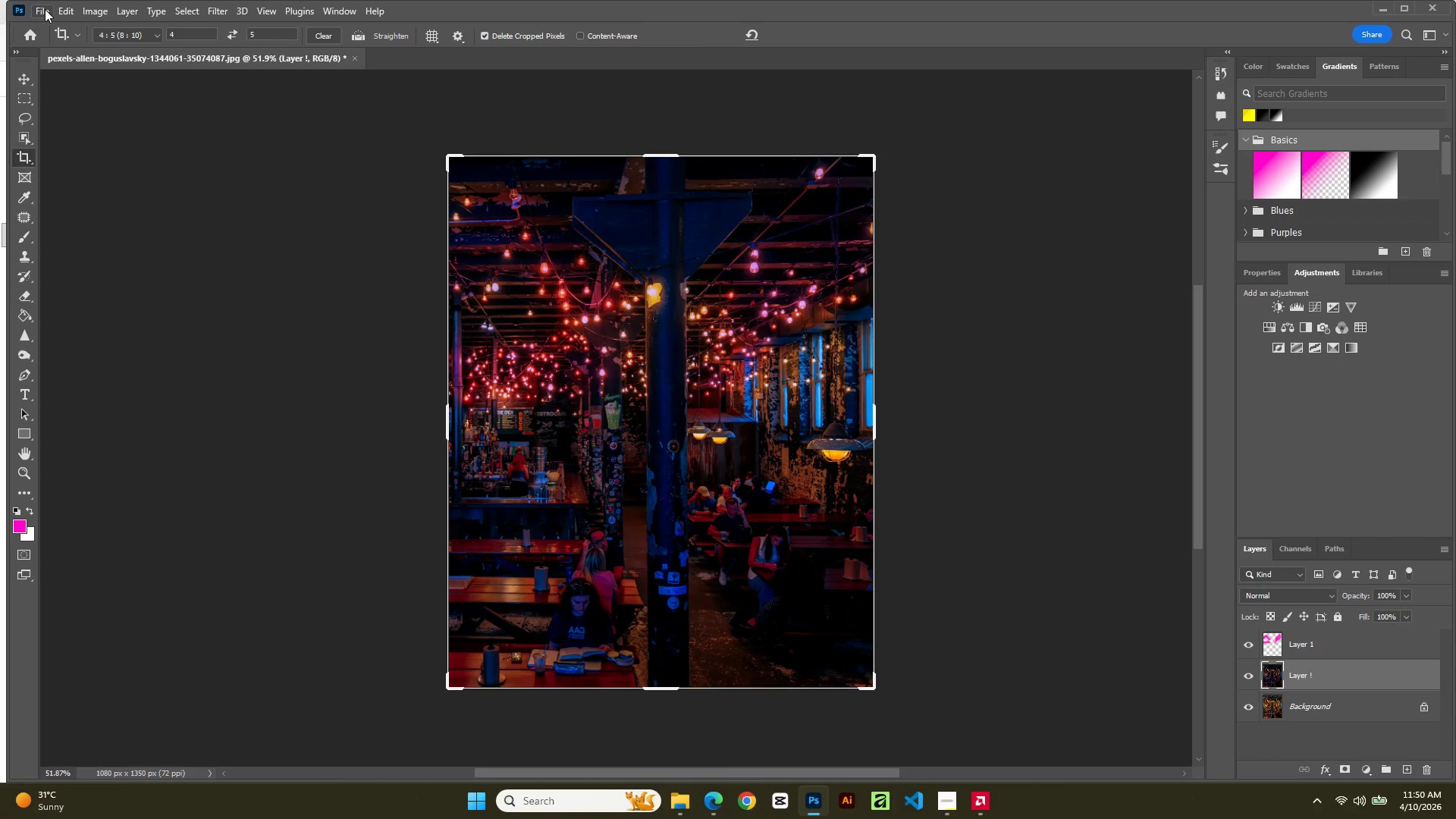 
wait(14.92)
 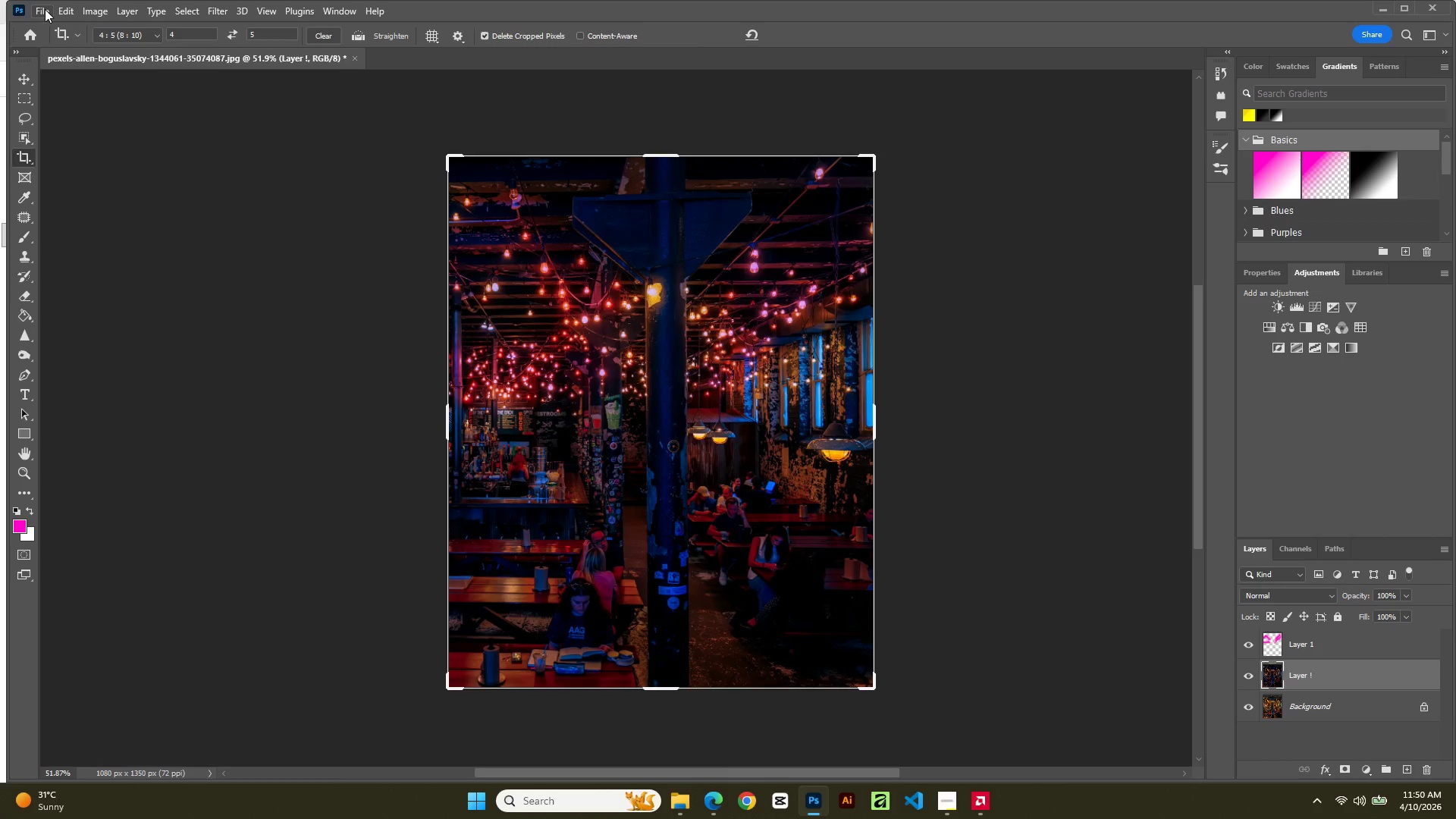 
left_click([60, 40])
 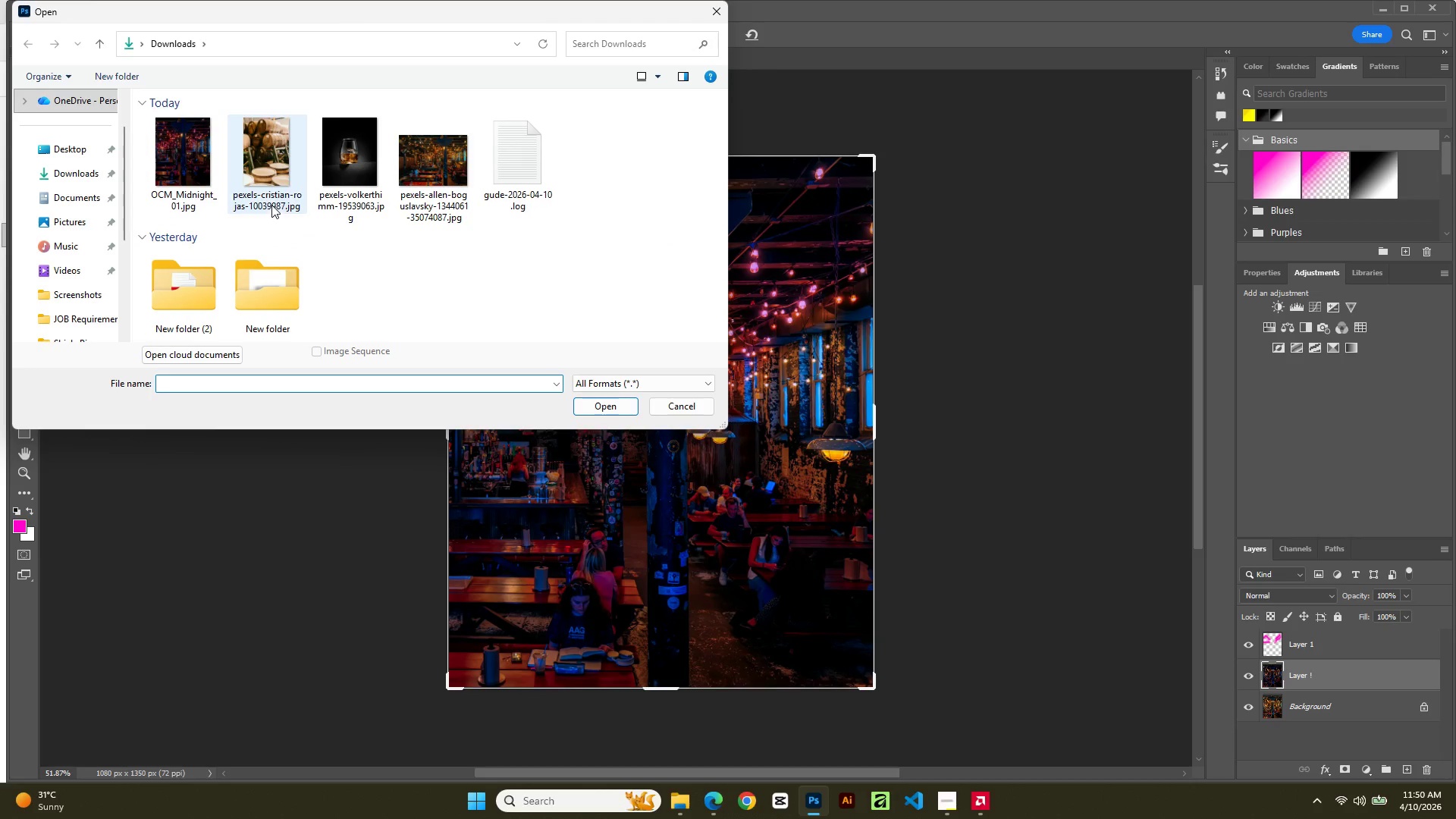 
double_click([350, 186])
 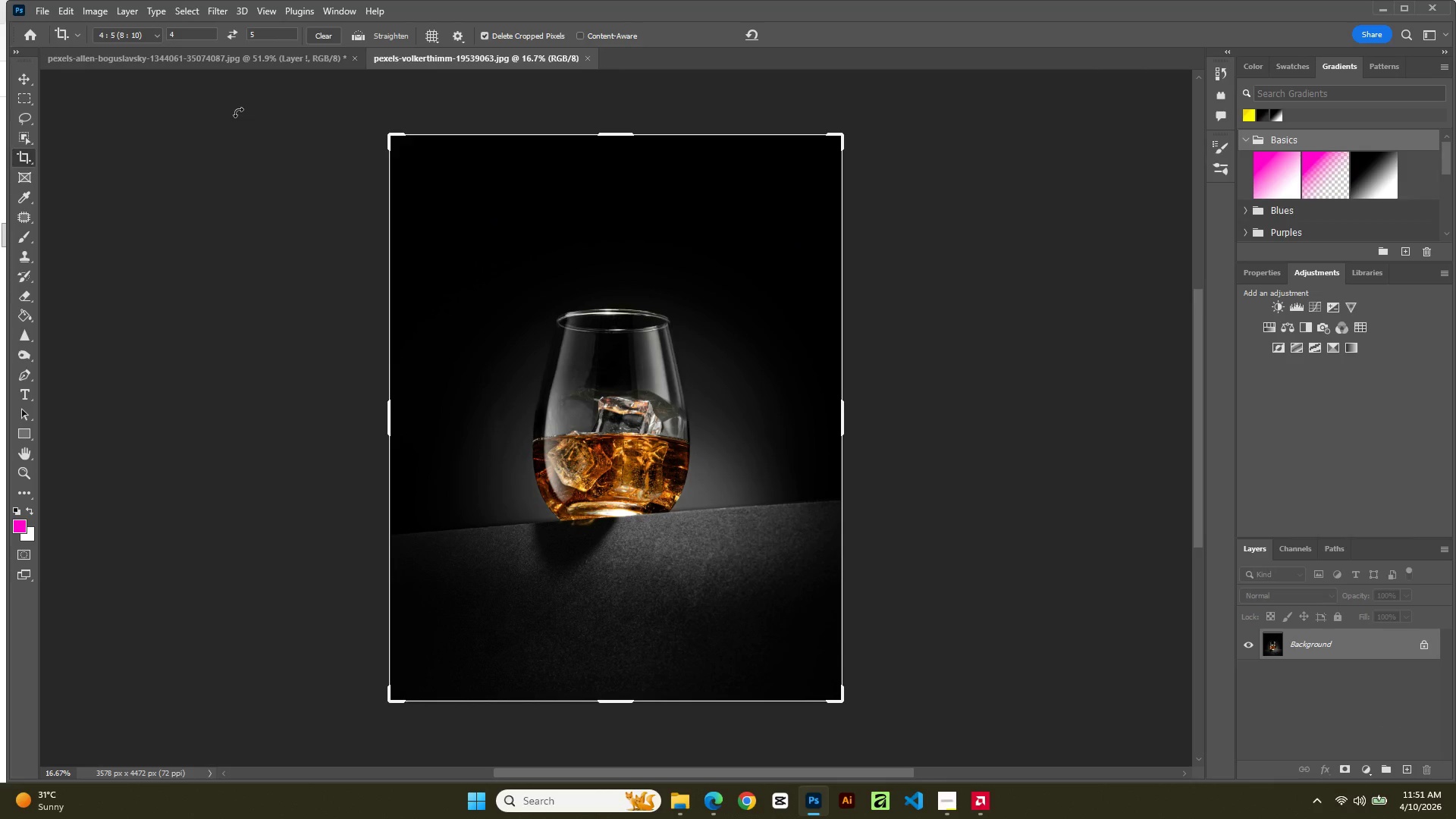 
wait(10.67)
 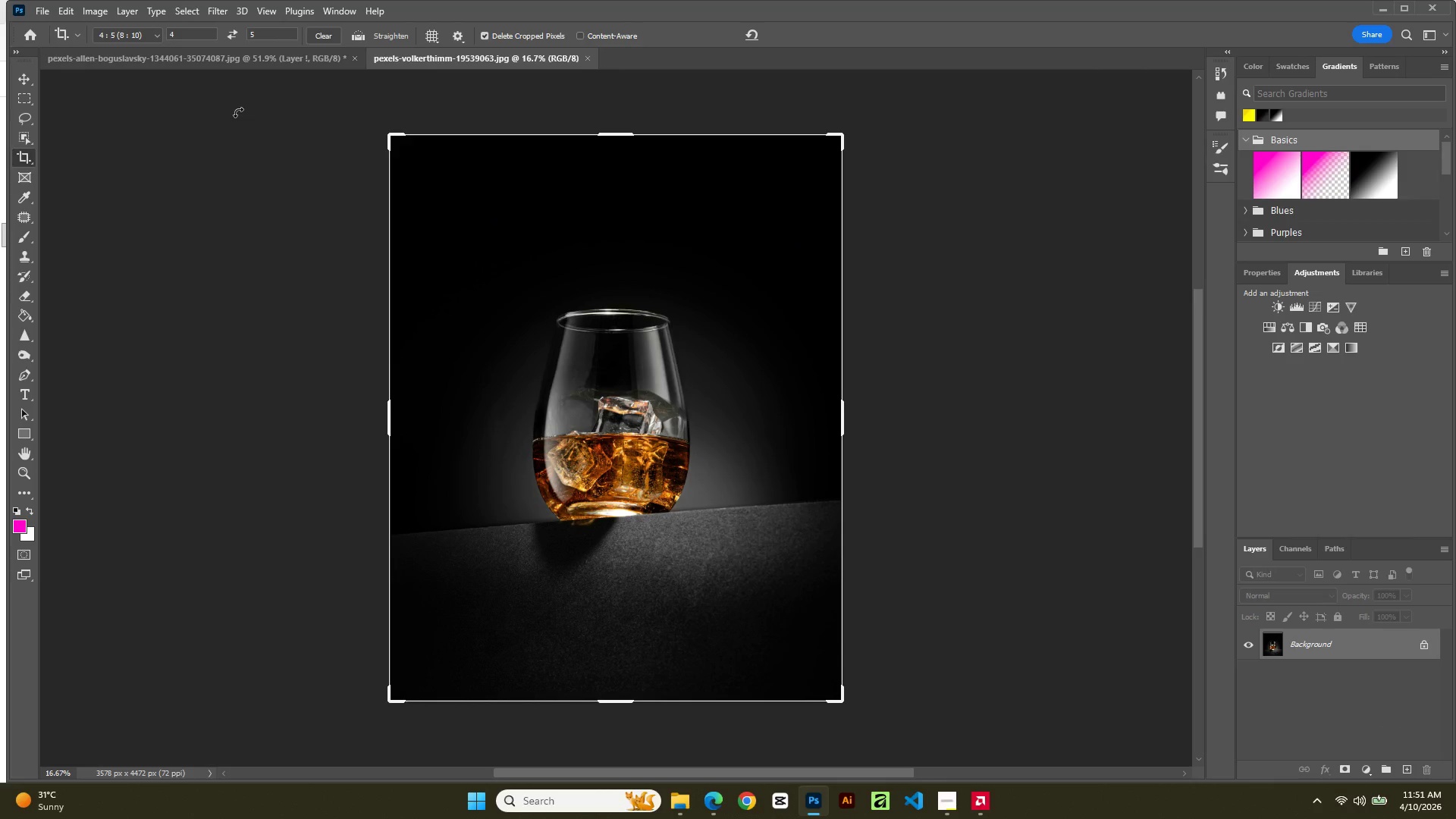 
left_click([1401, 770])
 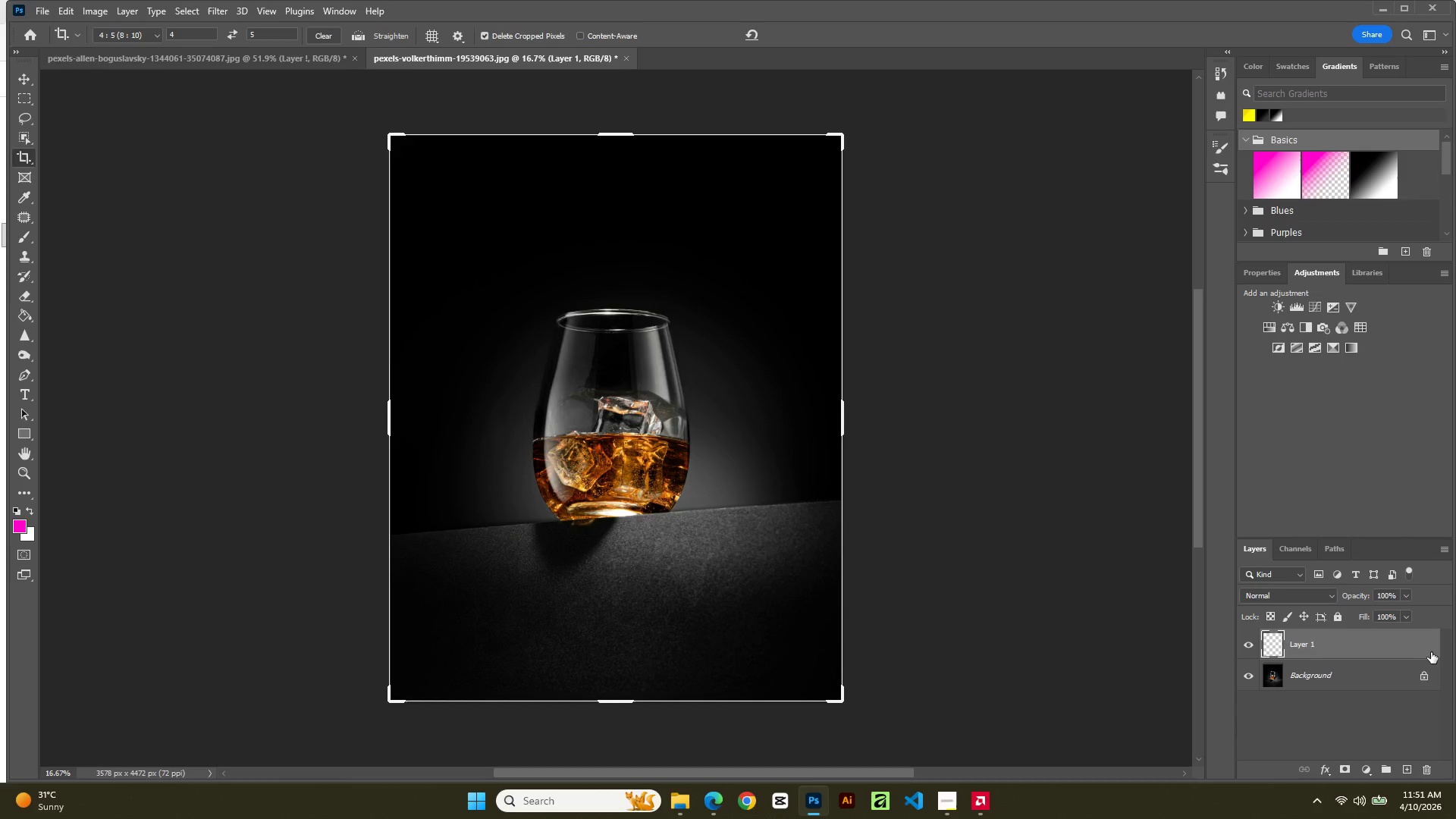 
left_click_drag(start_coordinate=[1419, 646], to_coordinate=[1428, 770])
 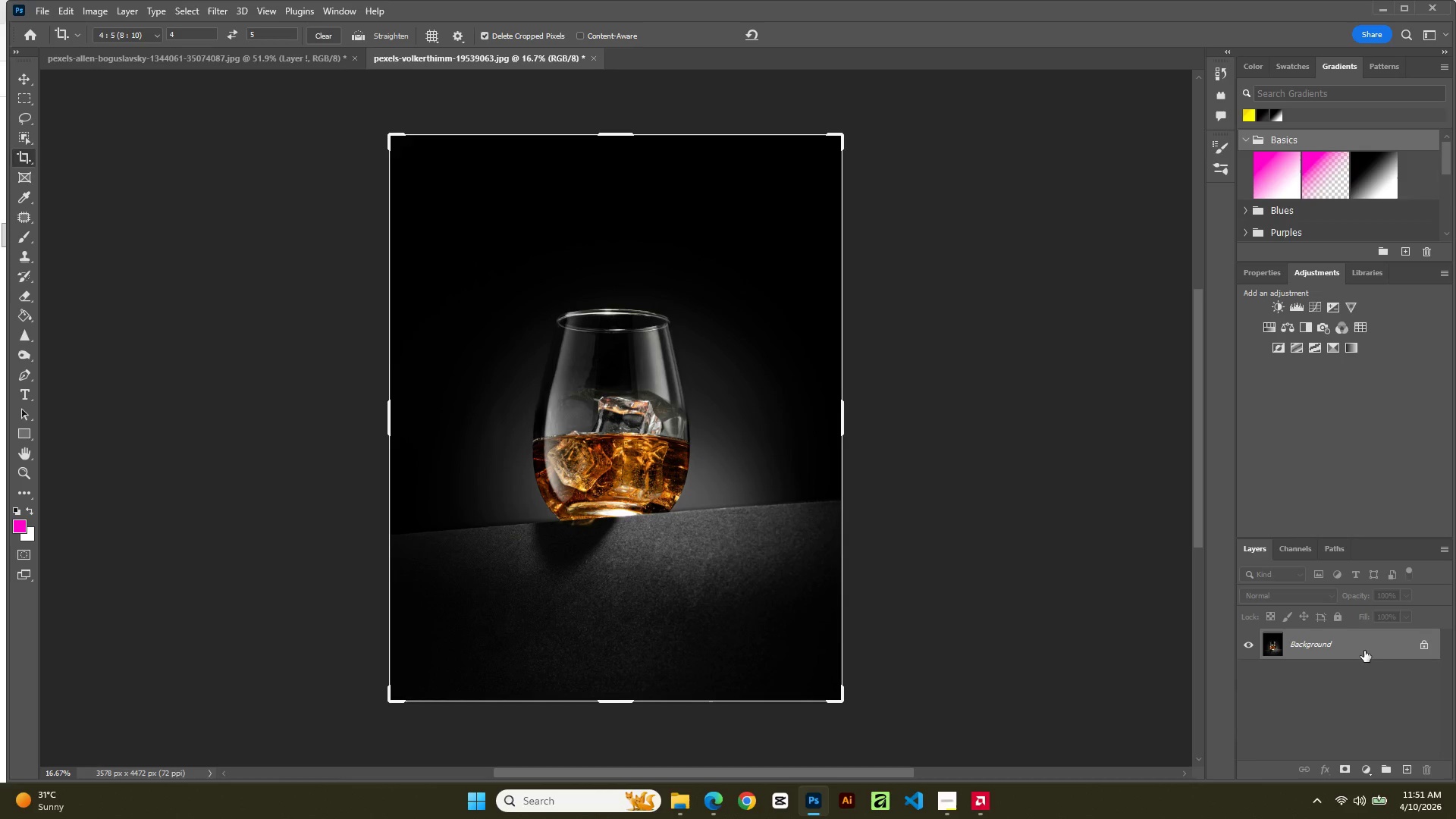 
left_click([1363, 648])
 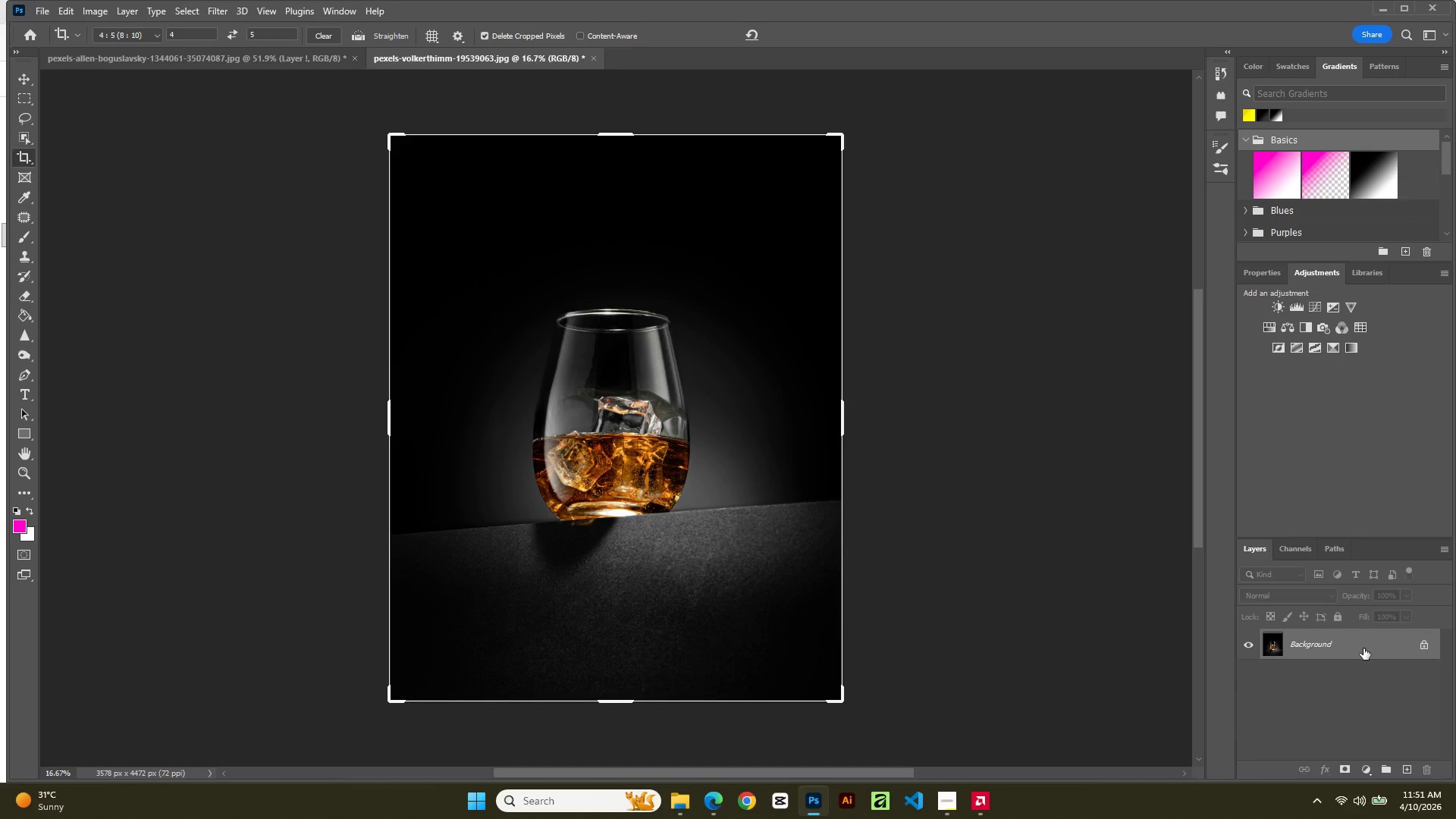 
right_click([1363, 648])
 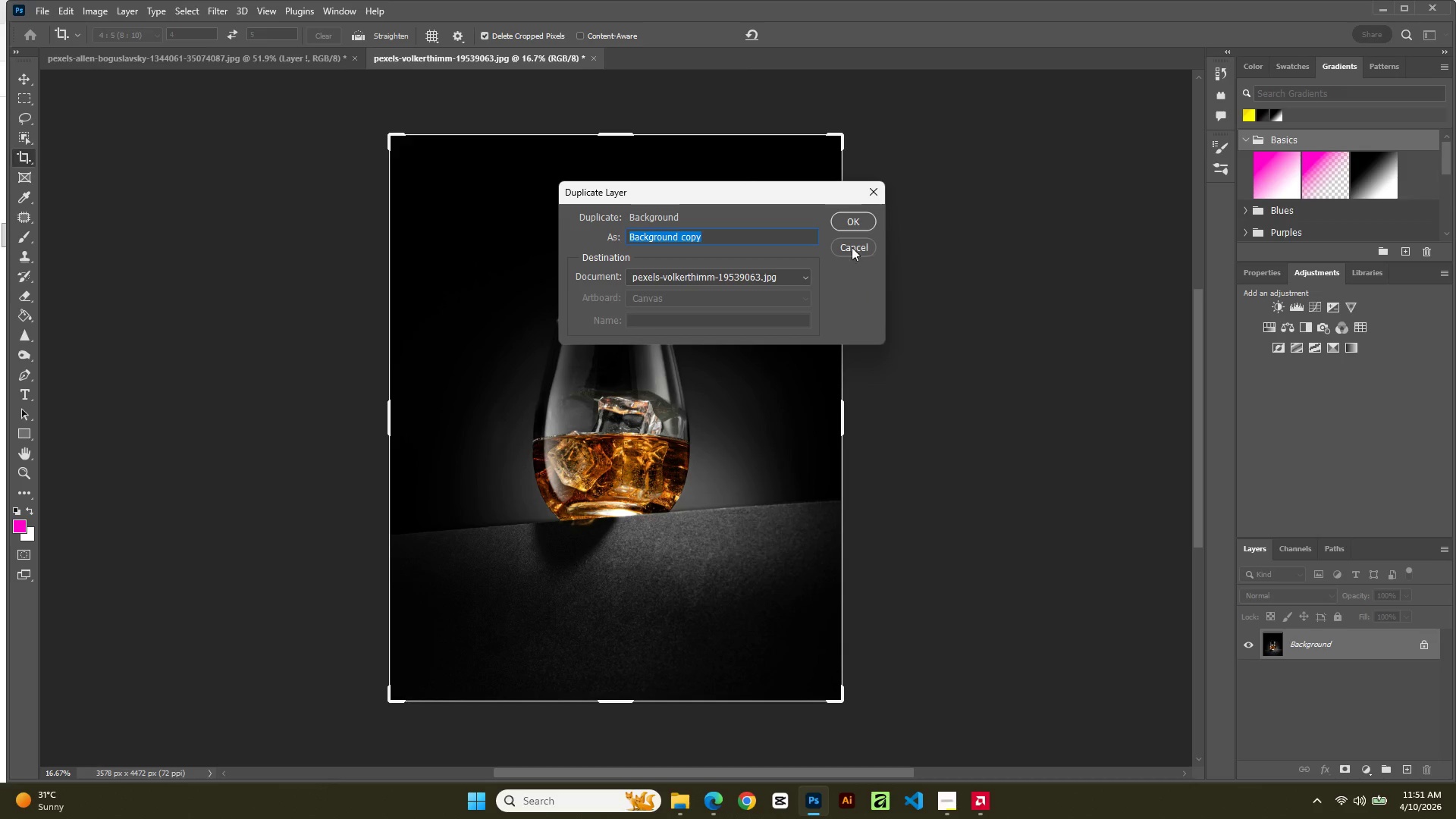 
wait(5.16)
 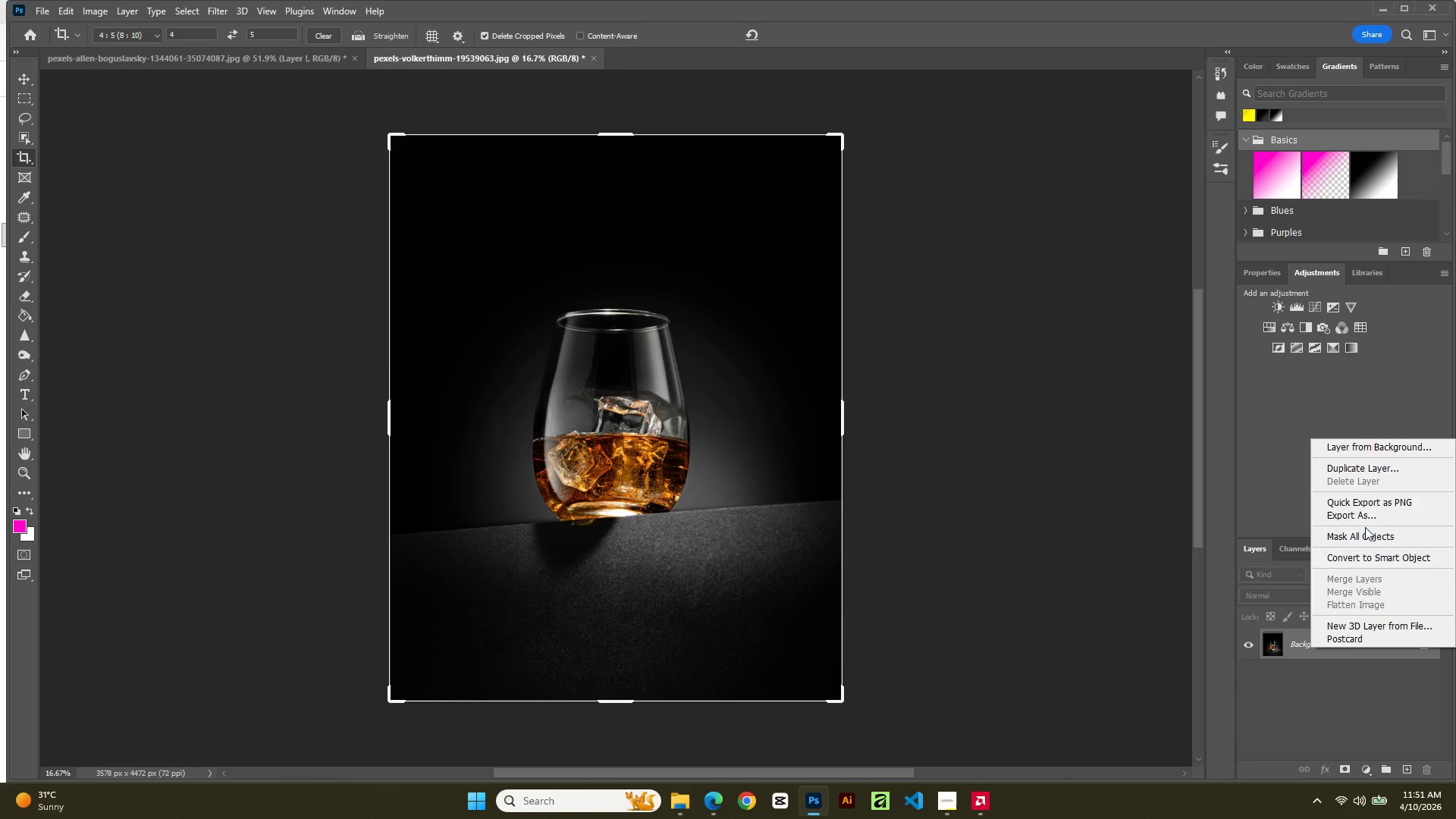 
hold_key(key=CapsLock, duration=0.62)
 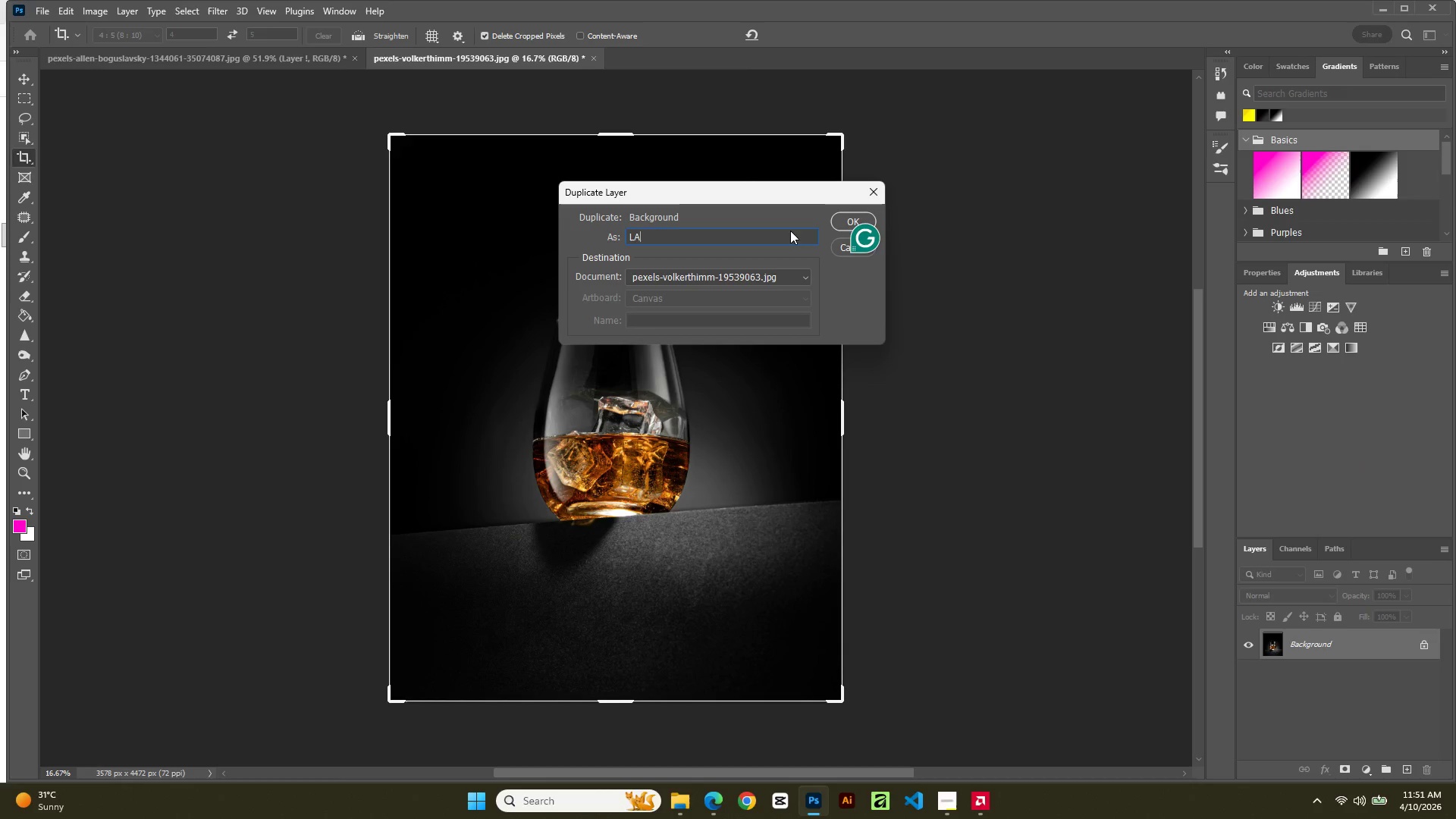 
type(LA)
key(Backspace)
key(Backspace)
type(Layer 1)
 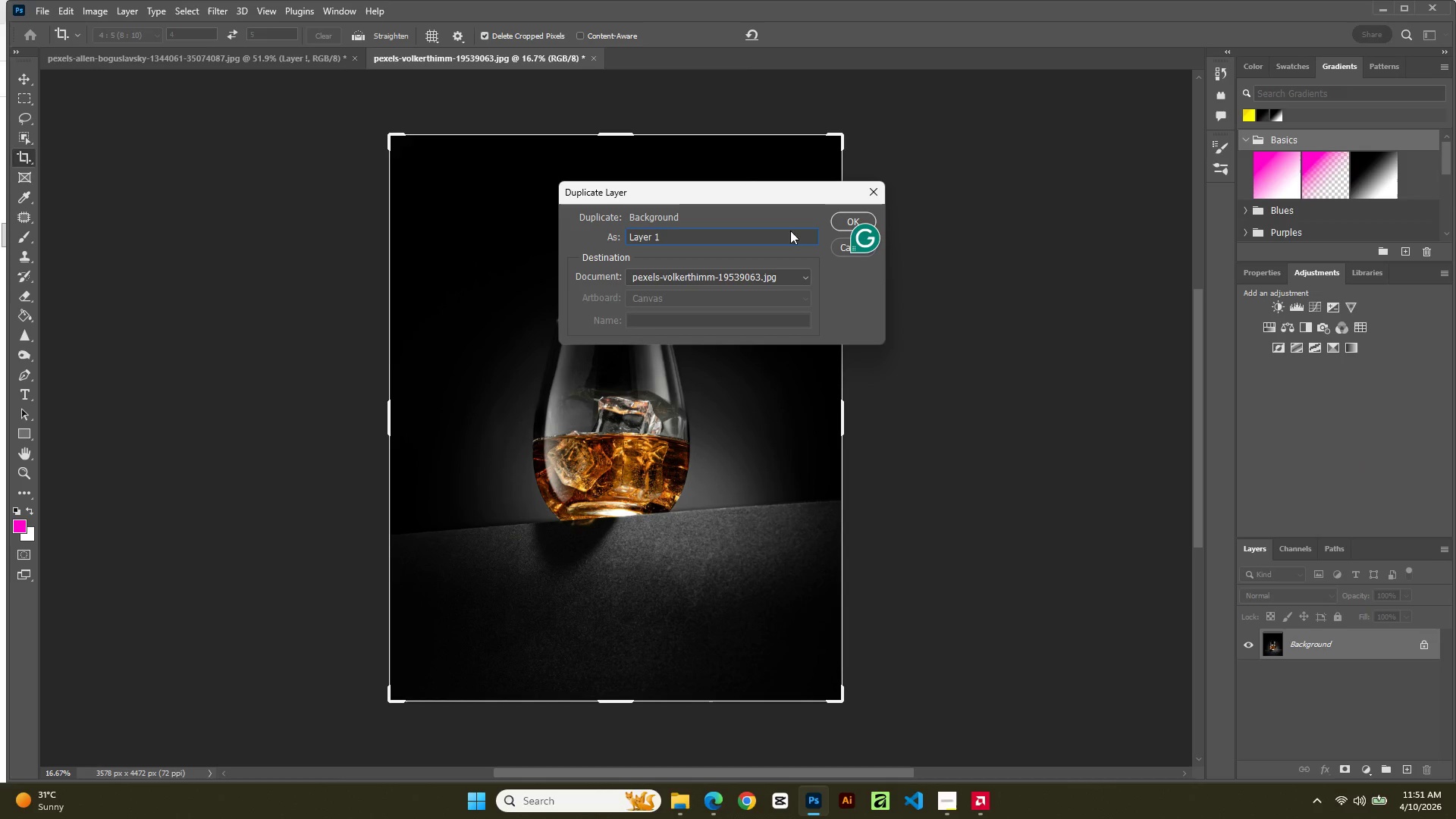 
key(Enter)
 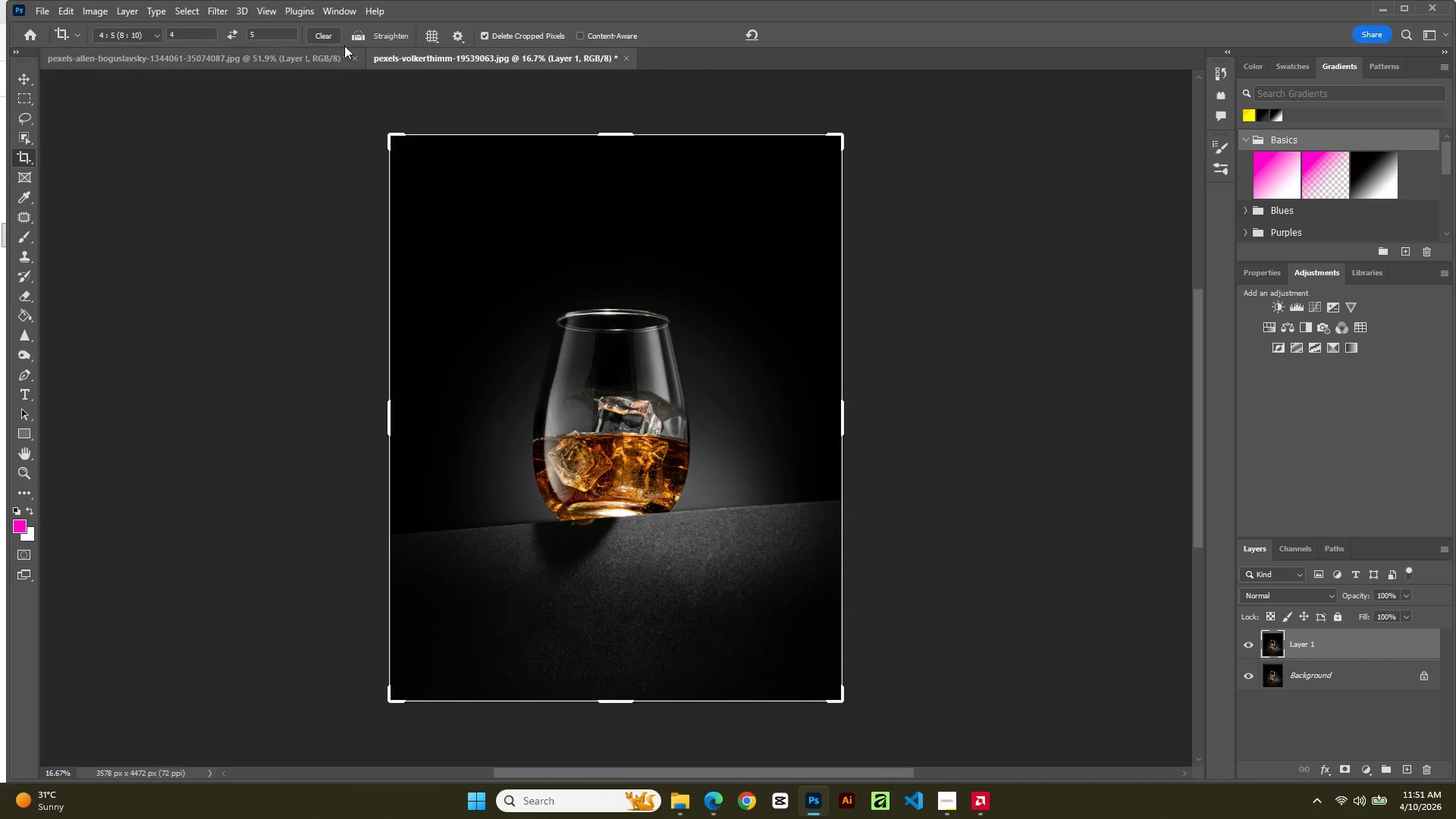 
left_click([212, 14])
 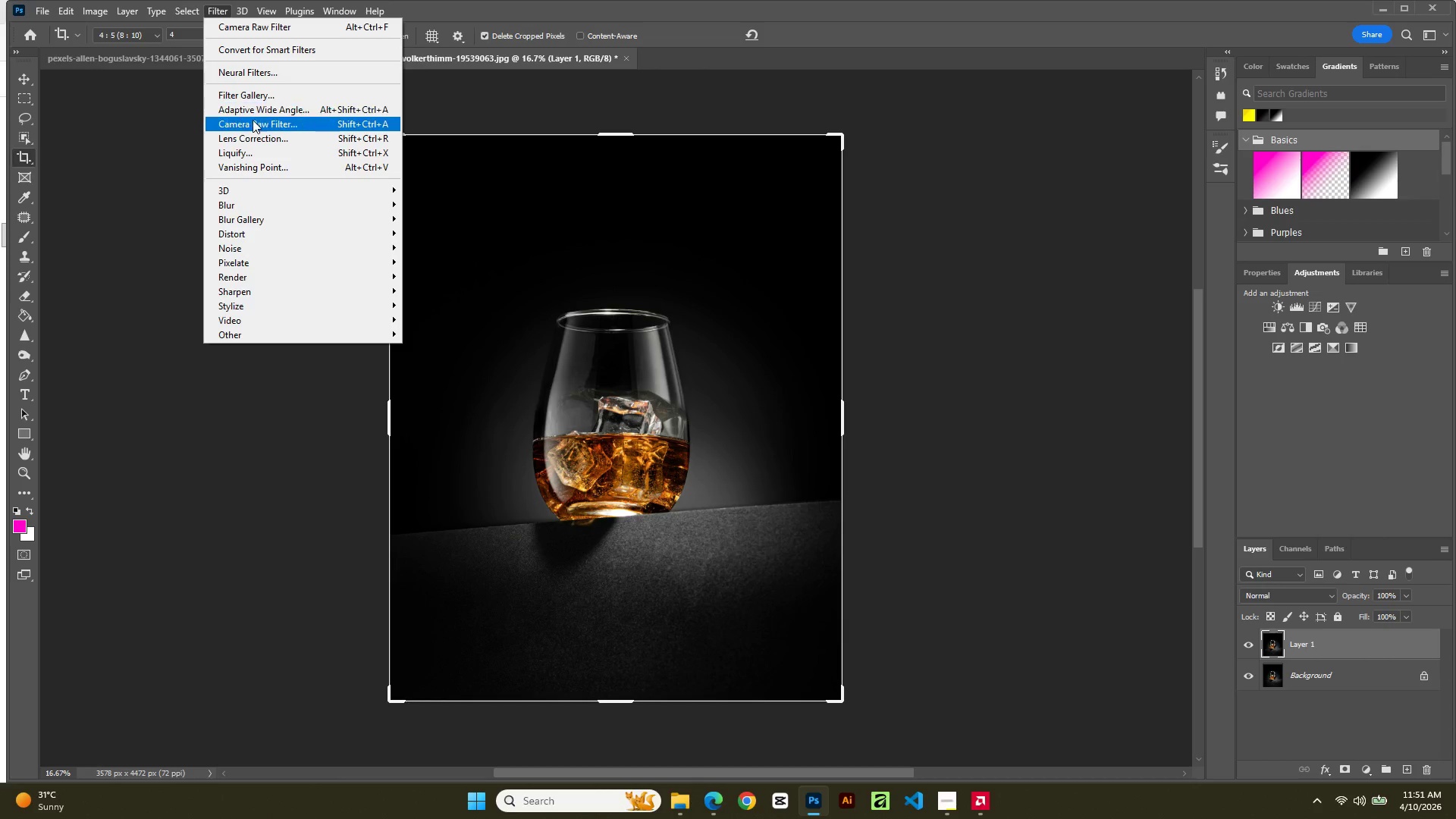 
left_click([253, 121])
 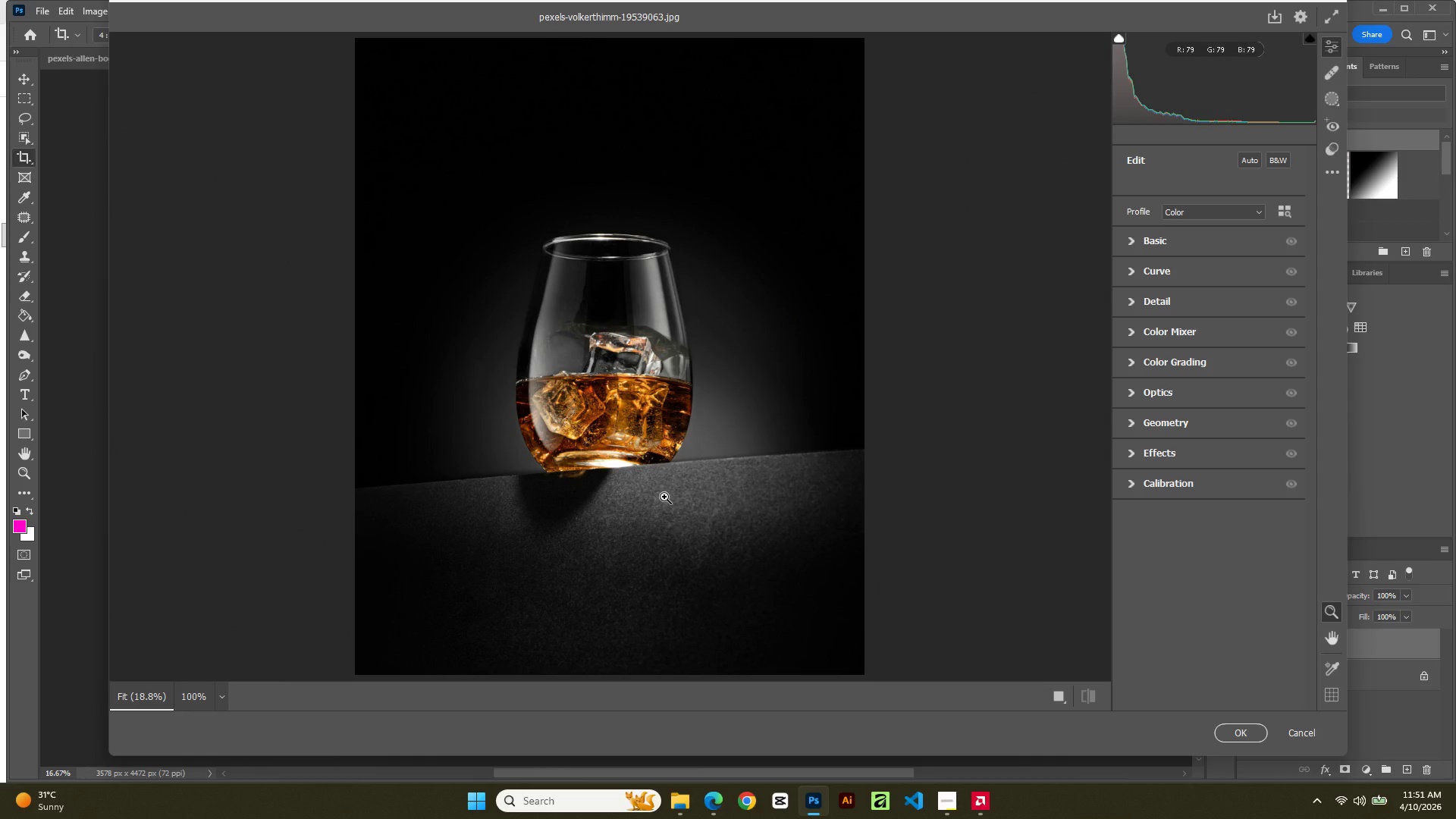 
wait(26.66)
 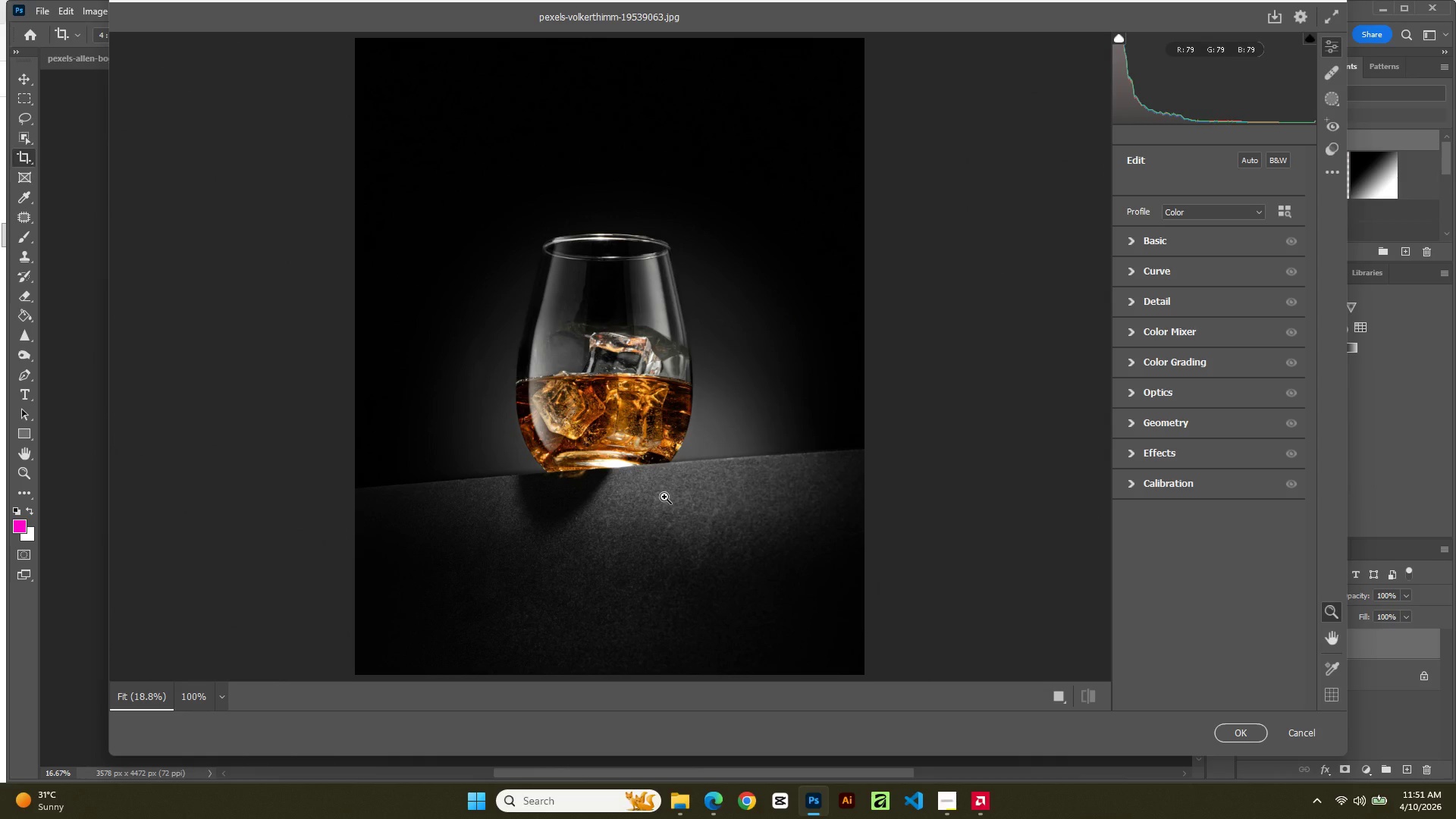 
left_click([1307, 735])
 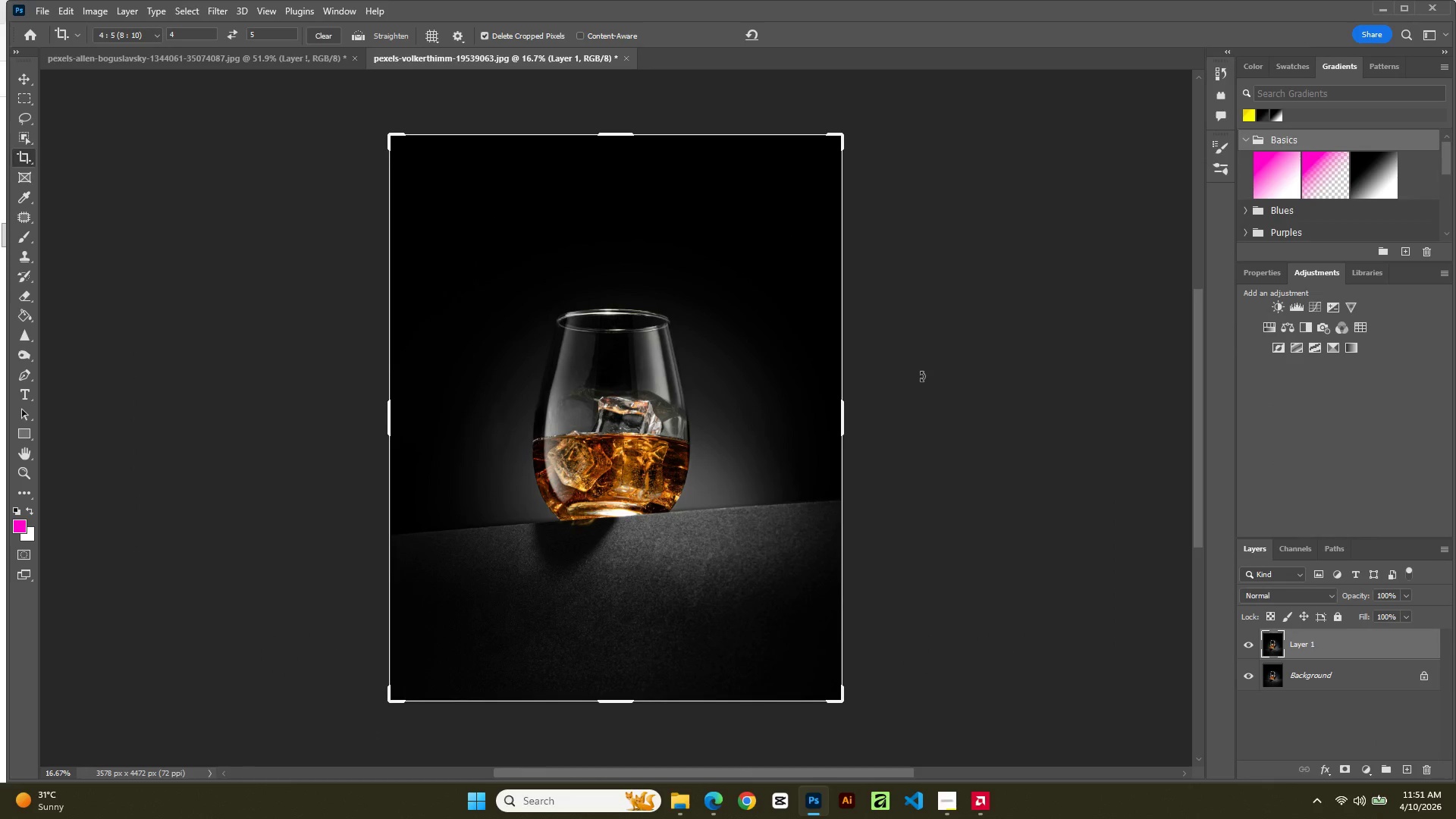 
left_click([927, 371])
 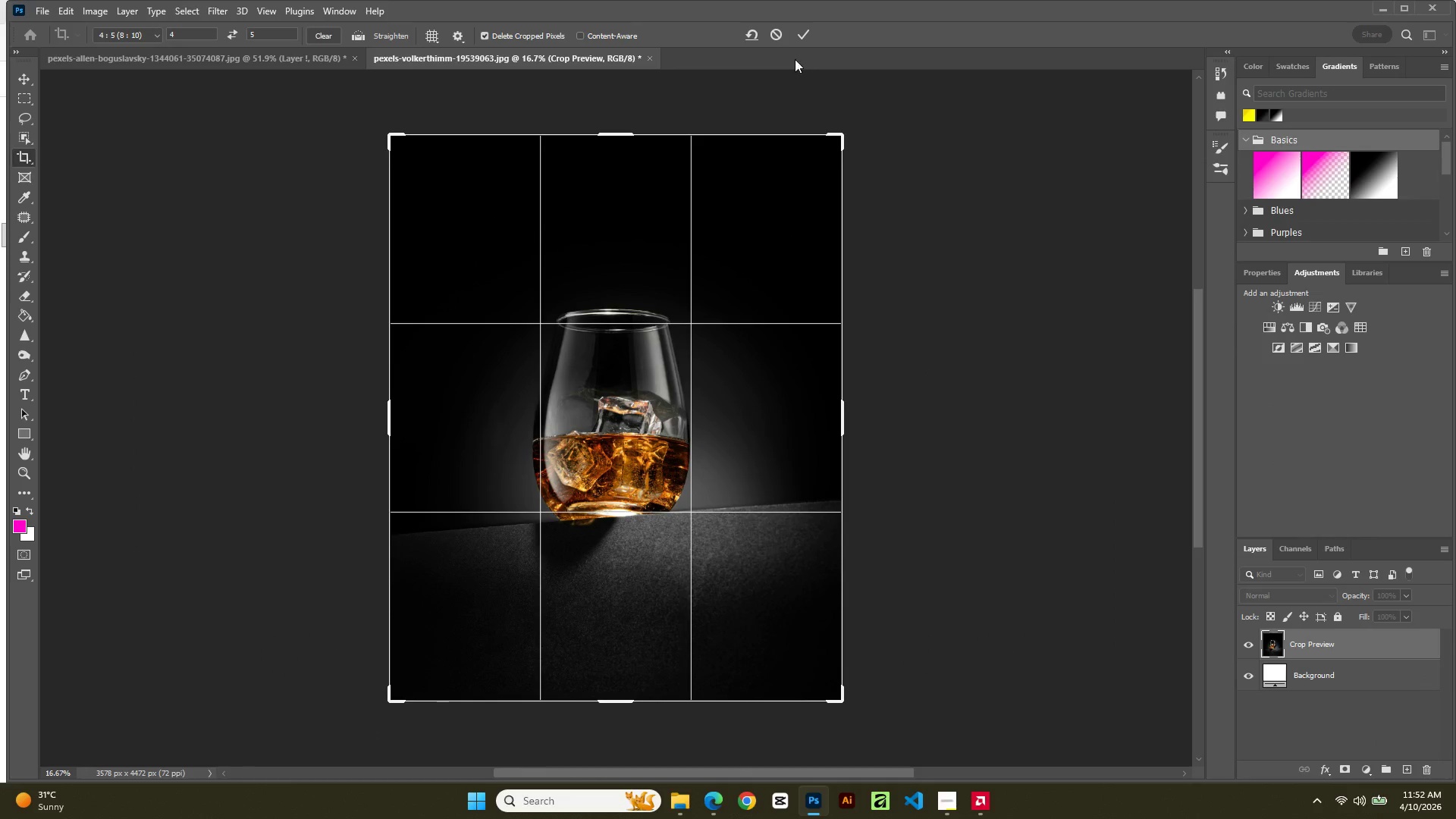 
left_click([776, 27])
 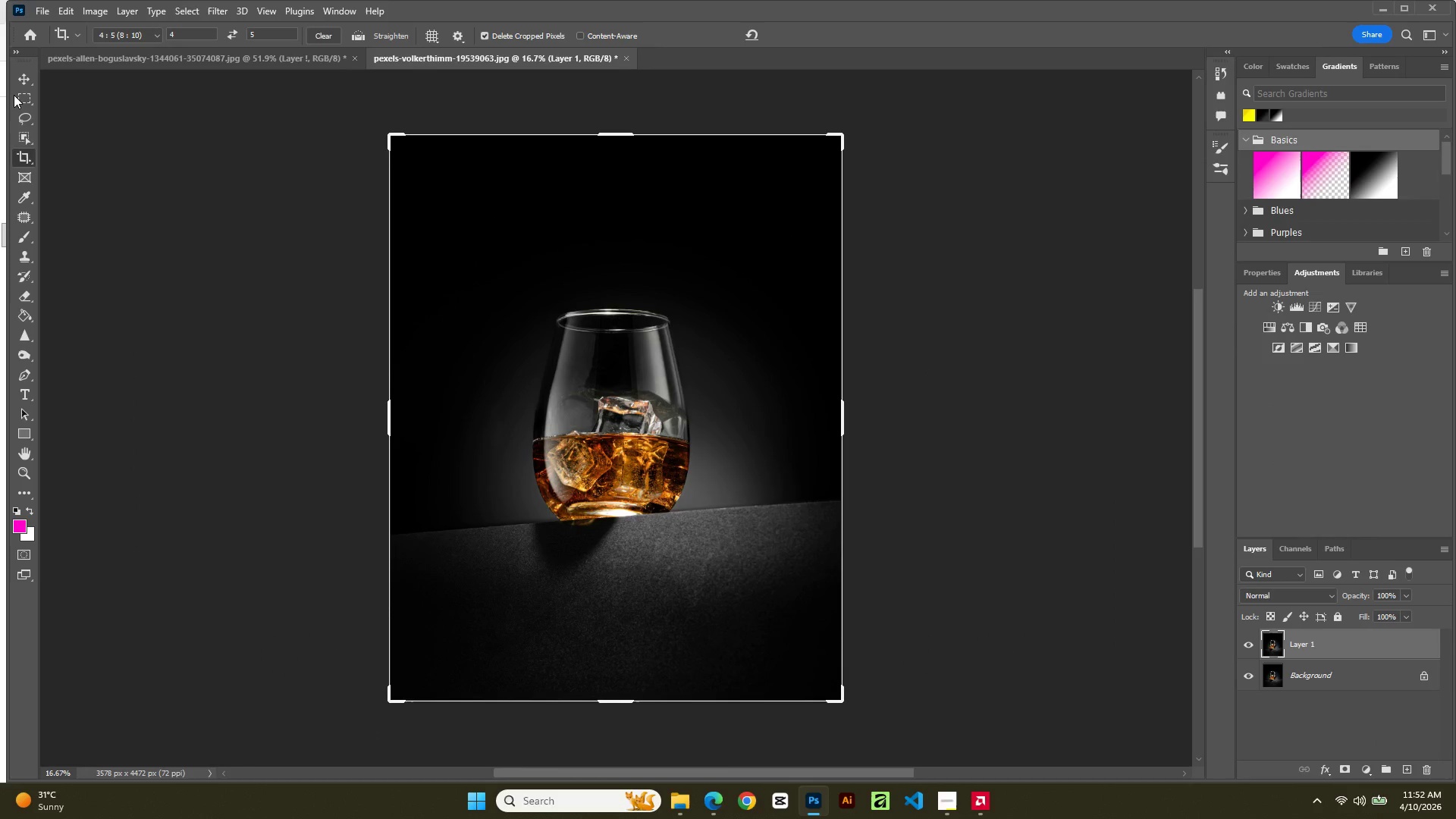 
left_click([24, 80])
 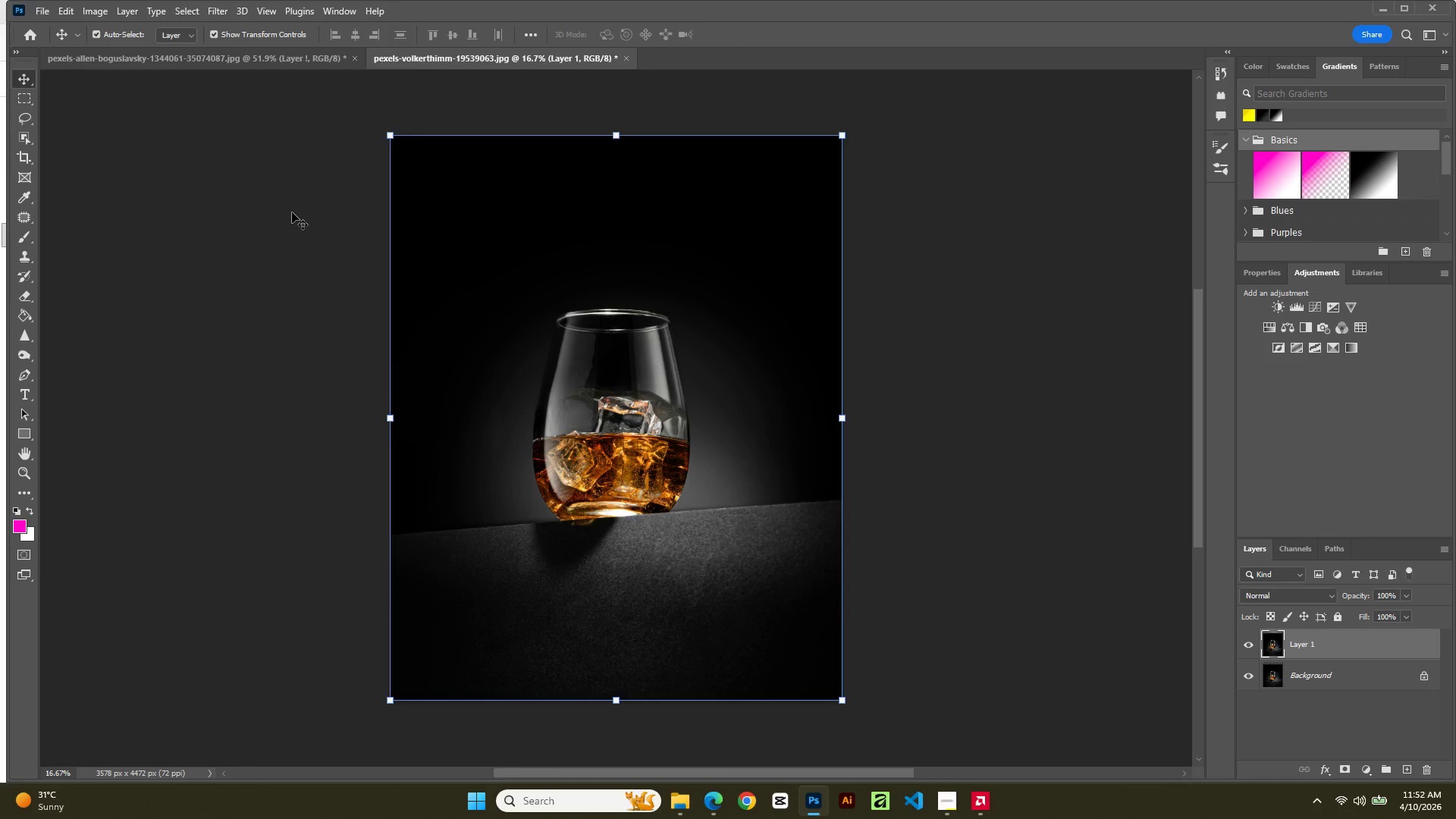 
key(V)
 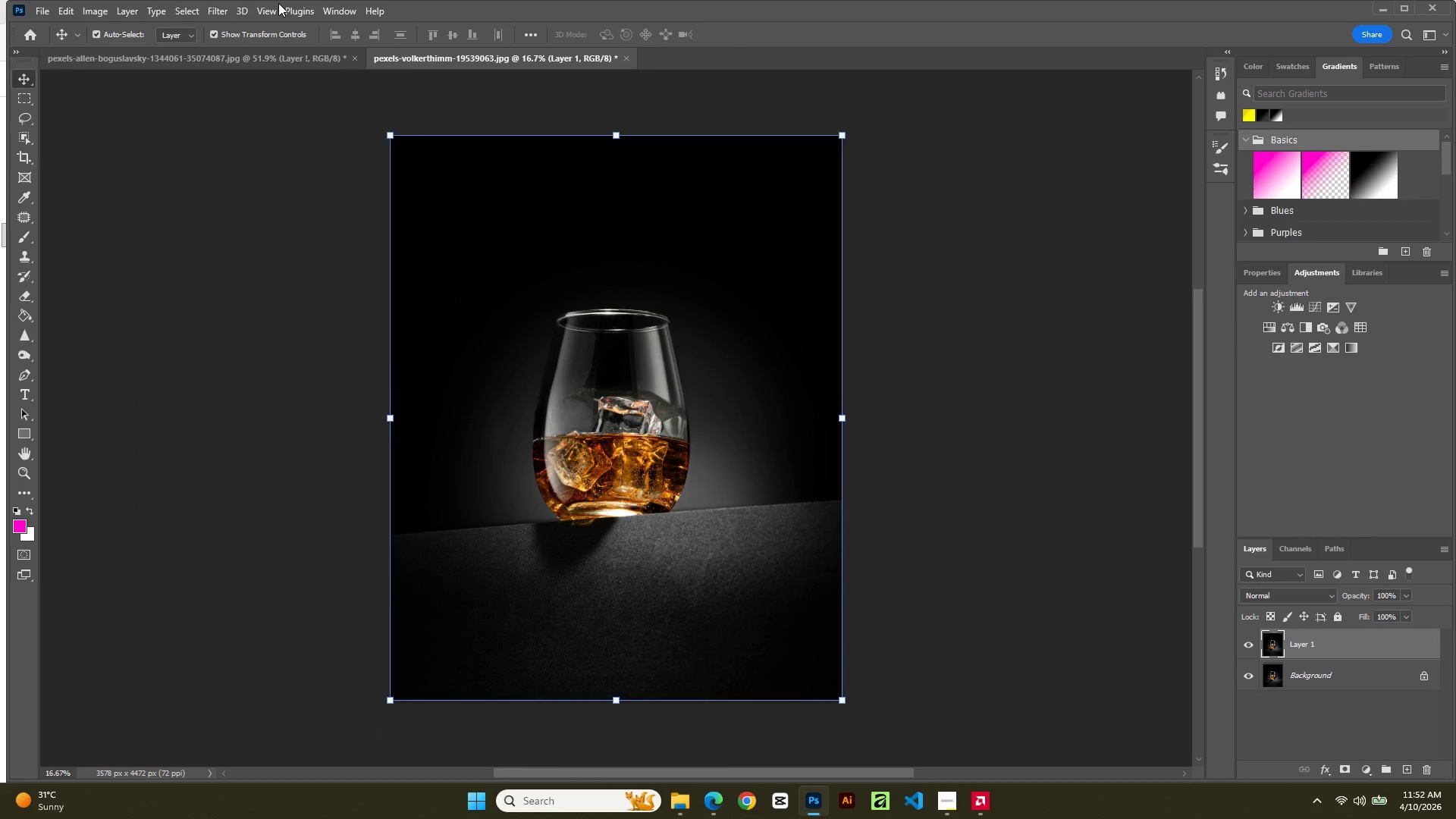 
wait(5.09)
 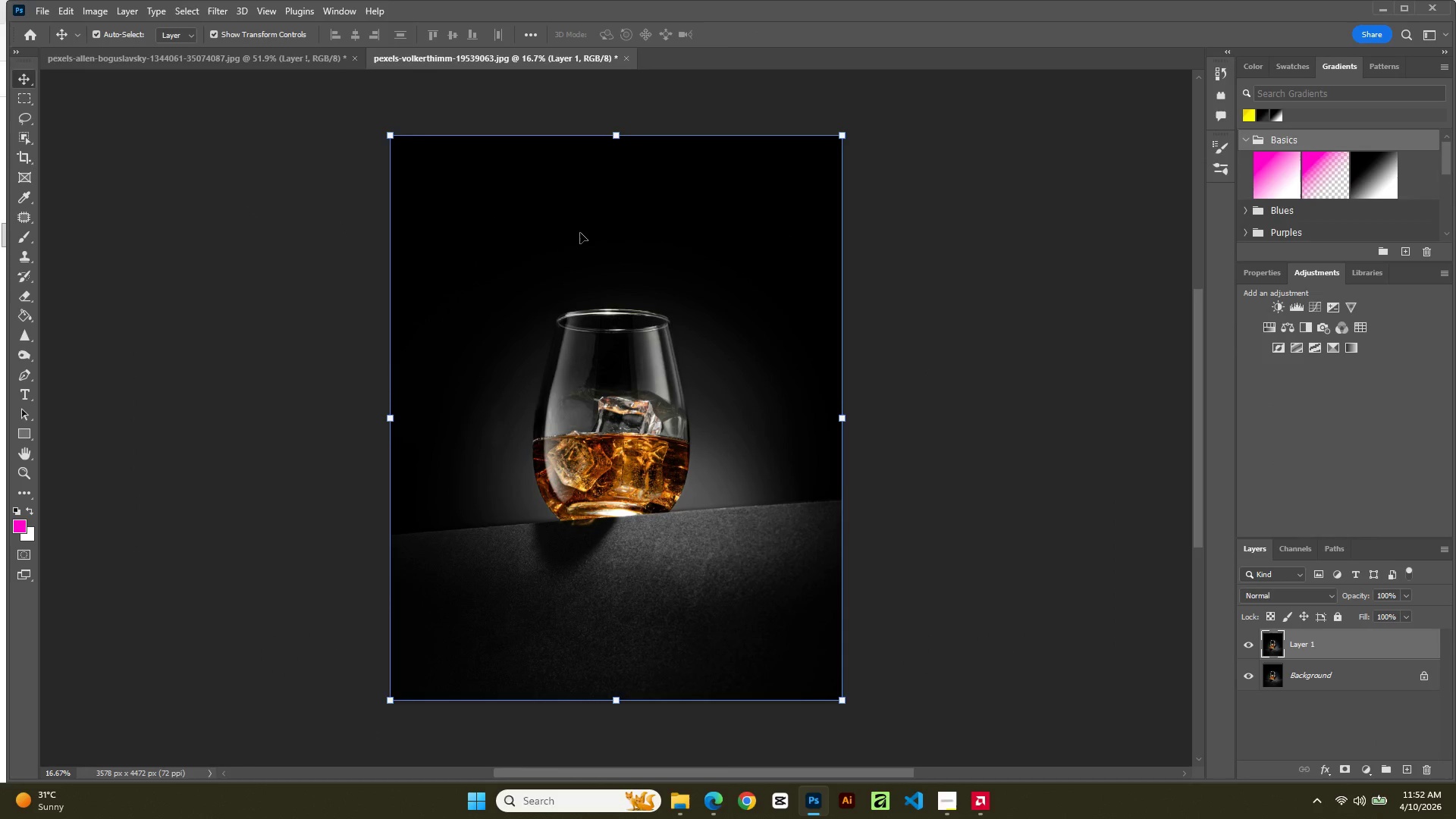 
left_click([52, 11])
 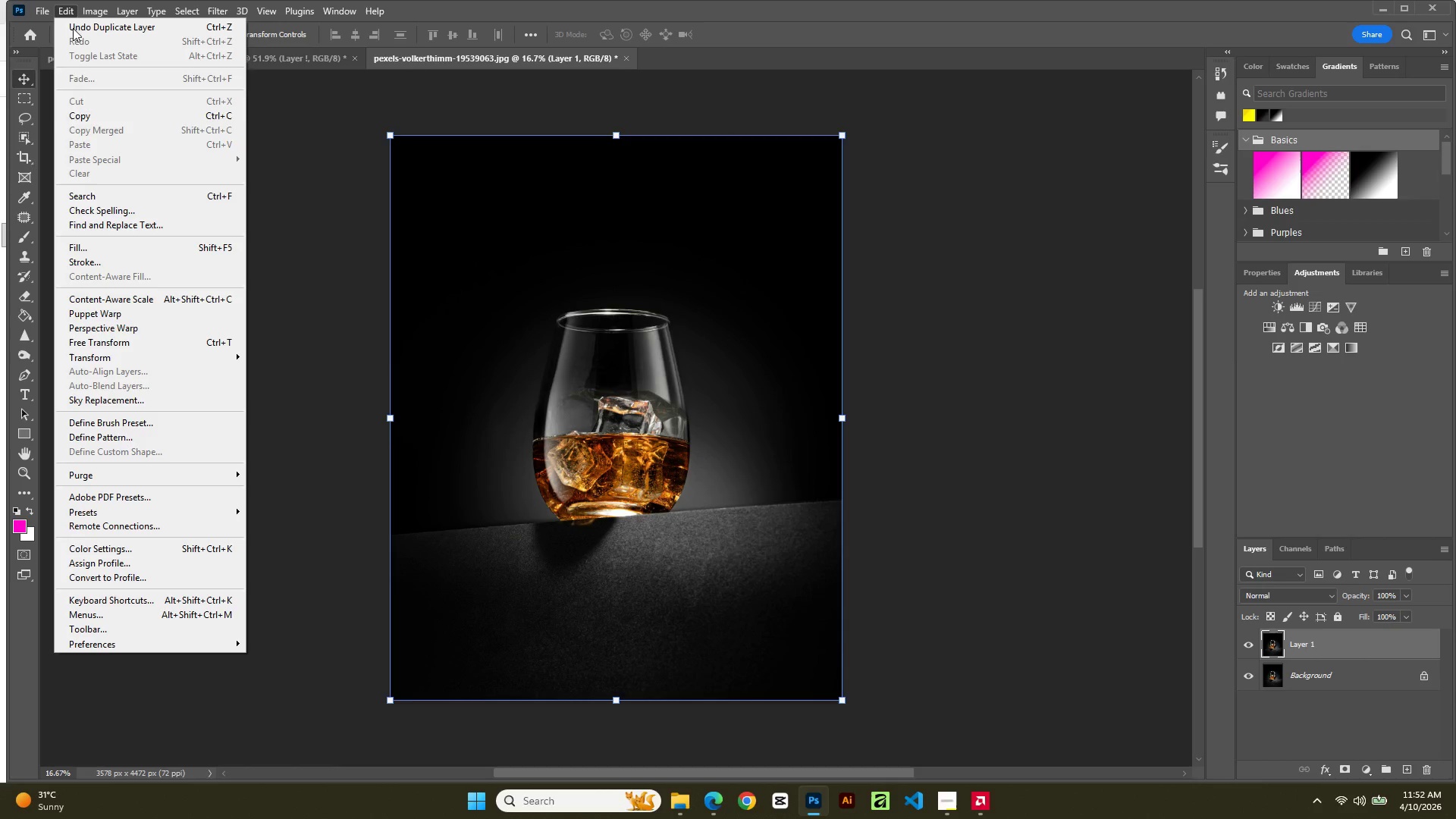 
wait(6.91)
 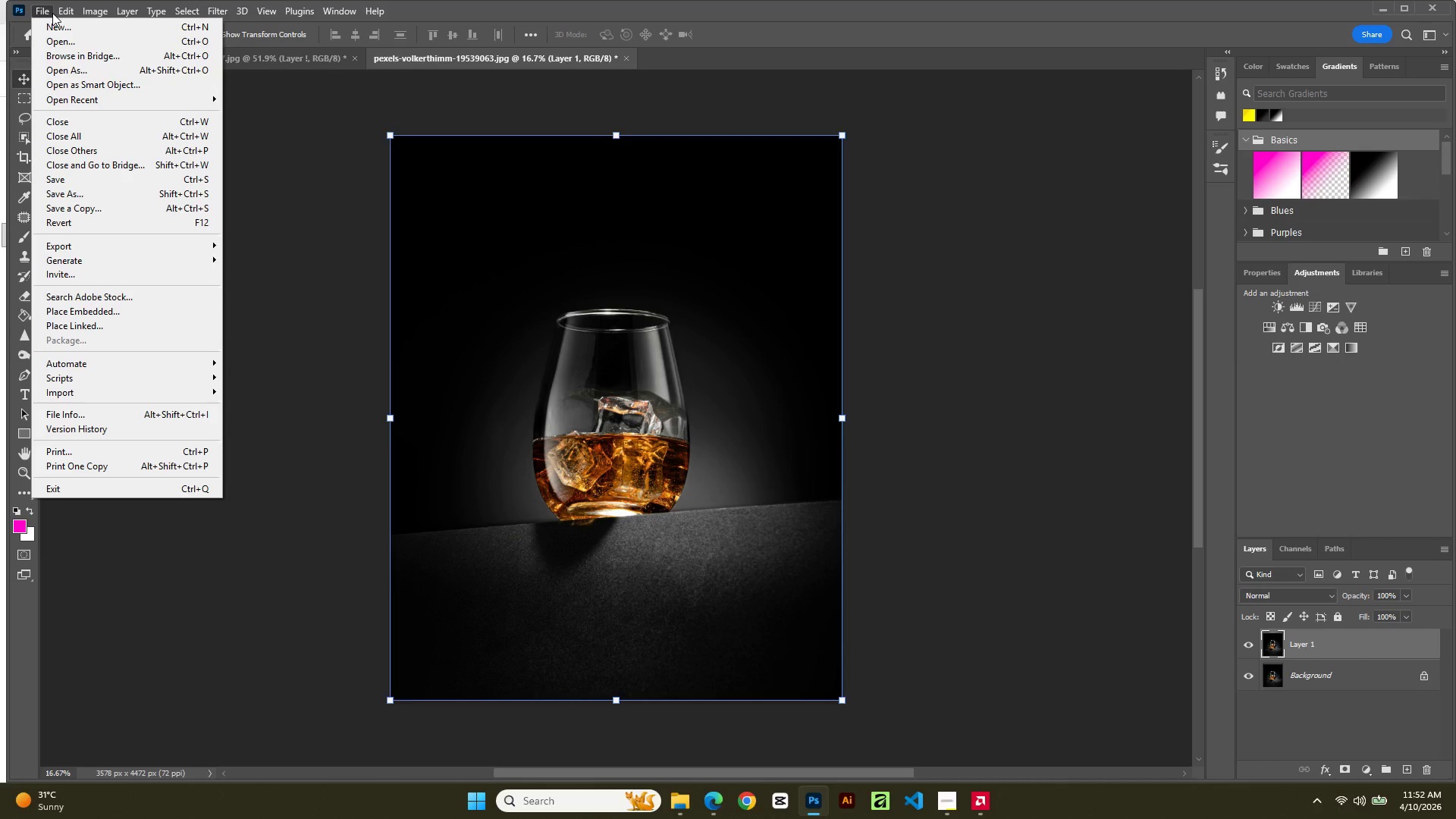 
left_click([134, 580])
 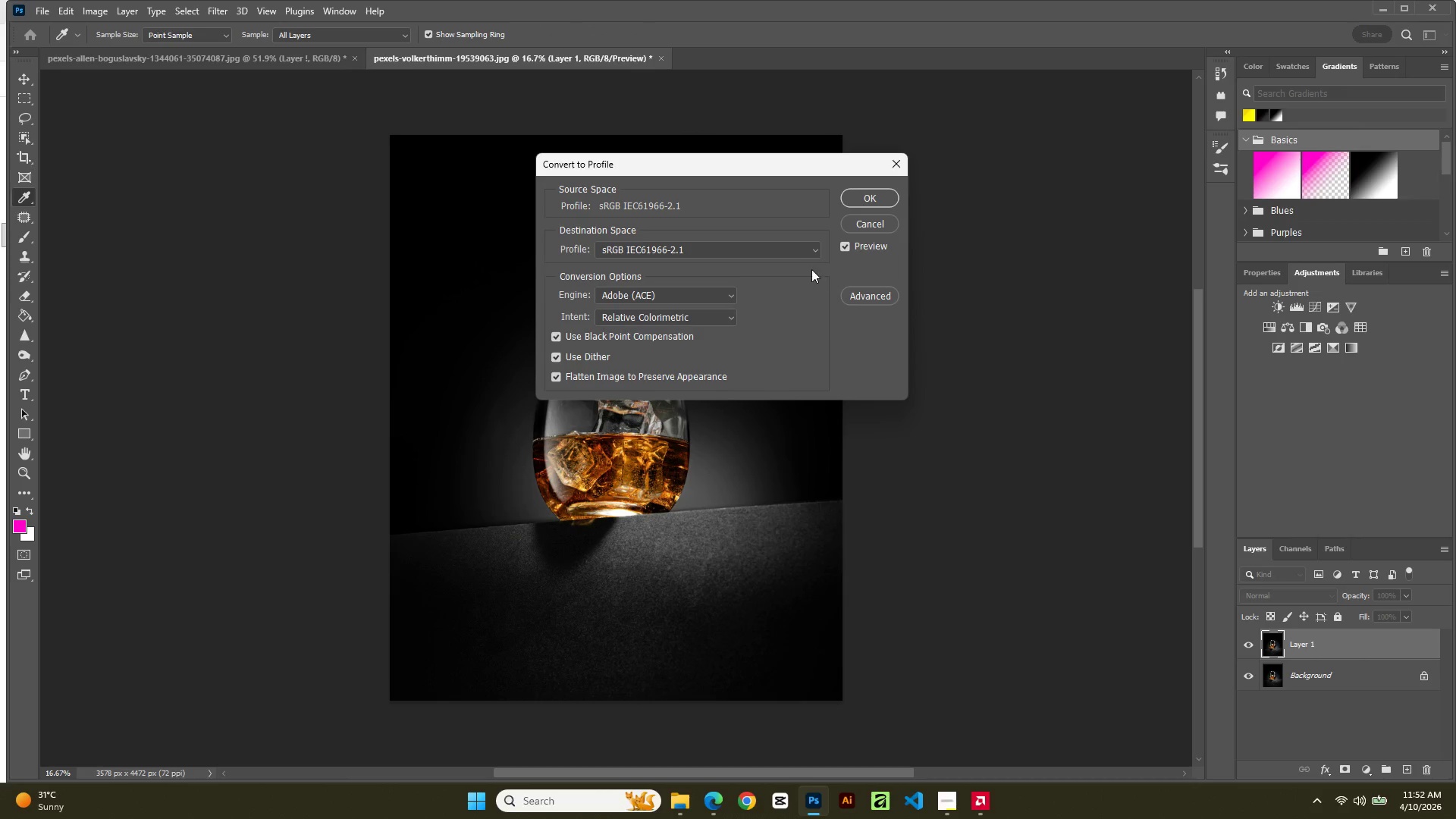 
left_click([804, 244])
 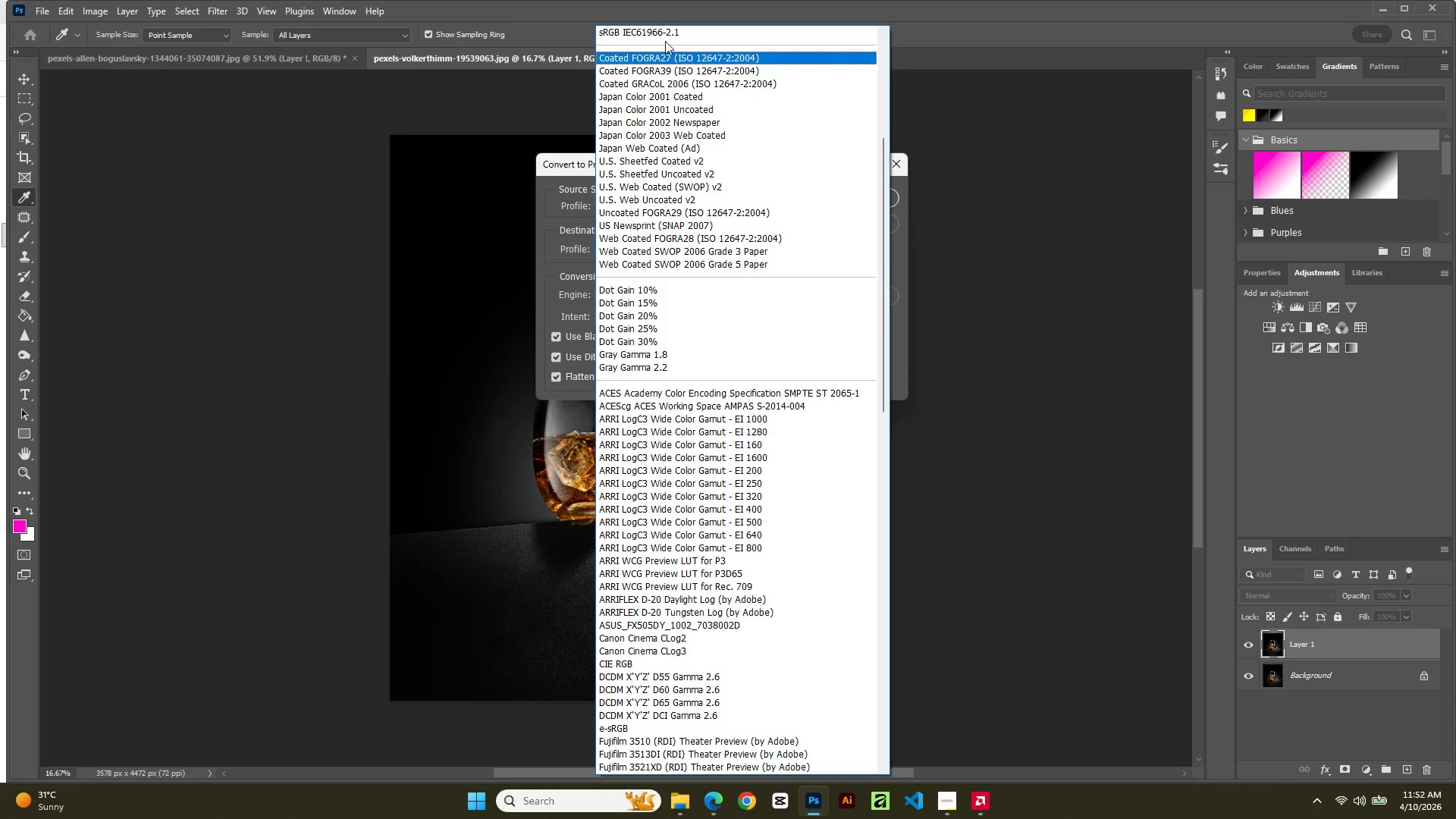 
left_click([662, 29])
 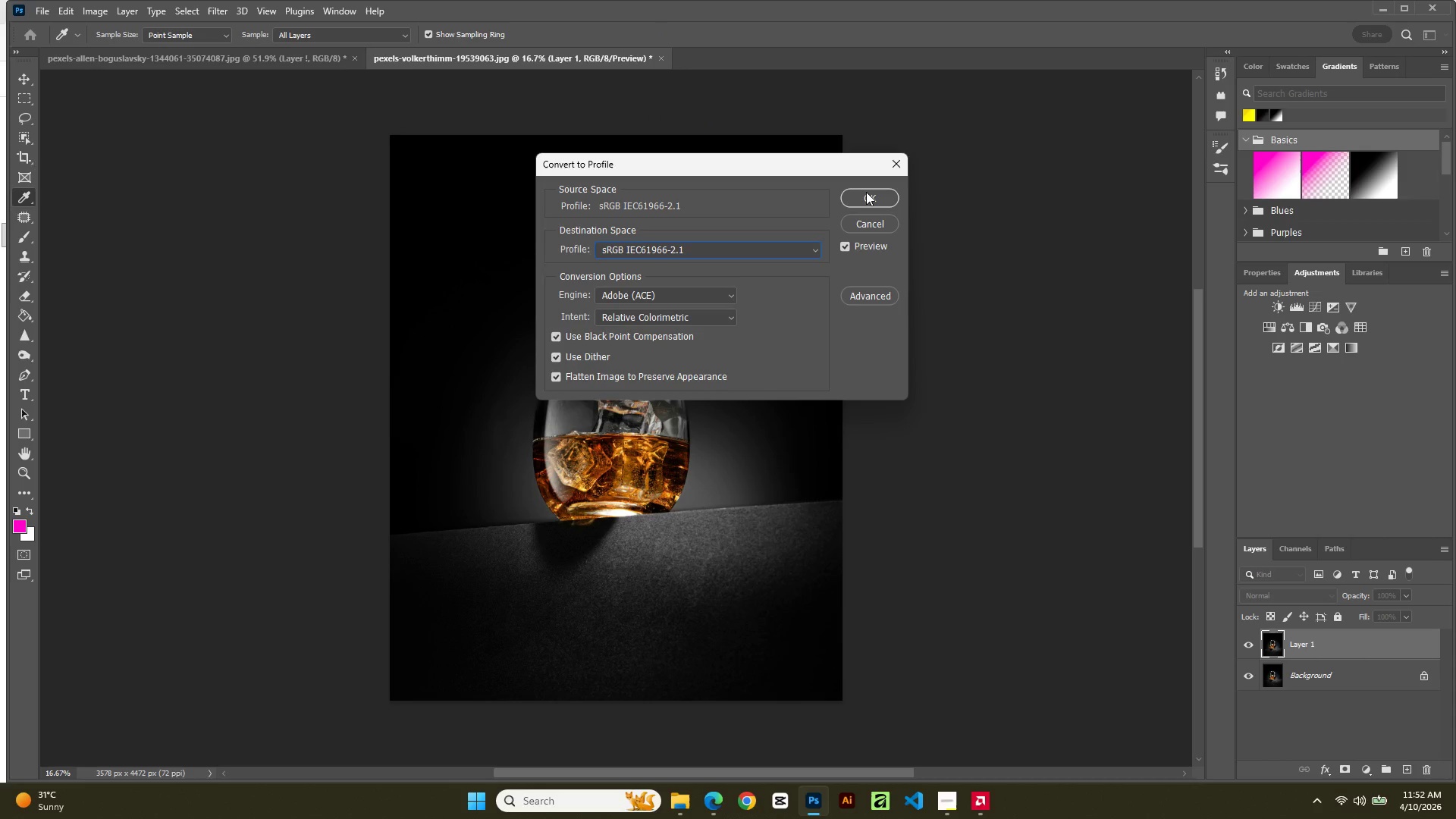 
left_click([866, 192])
 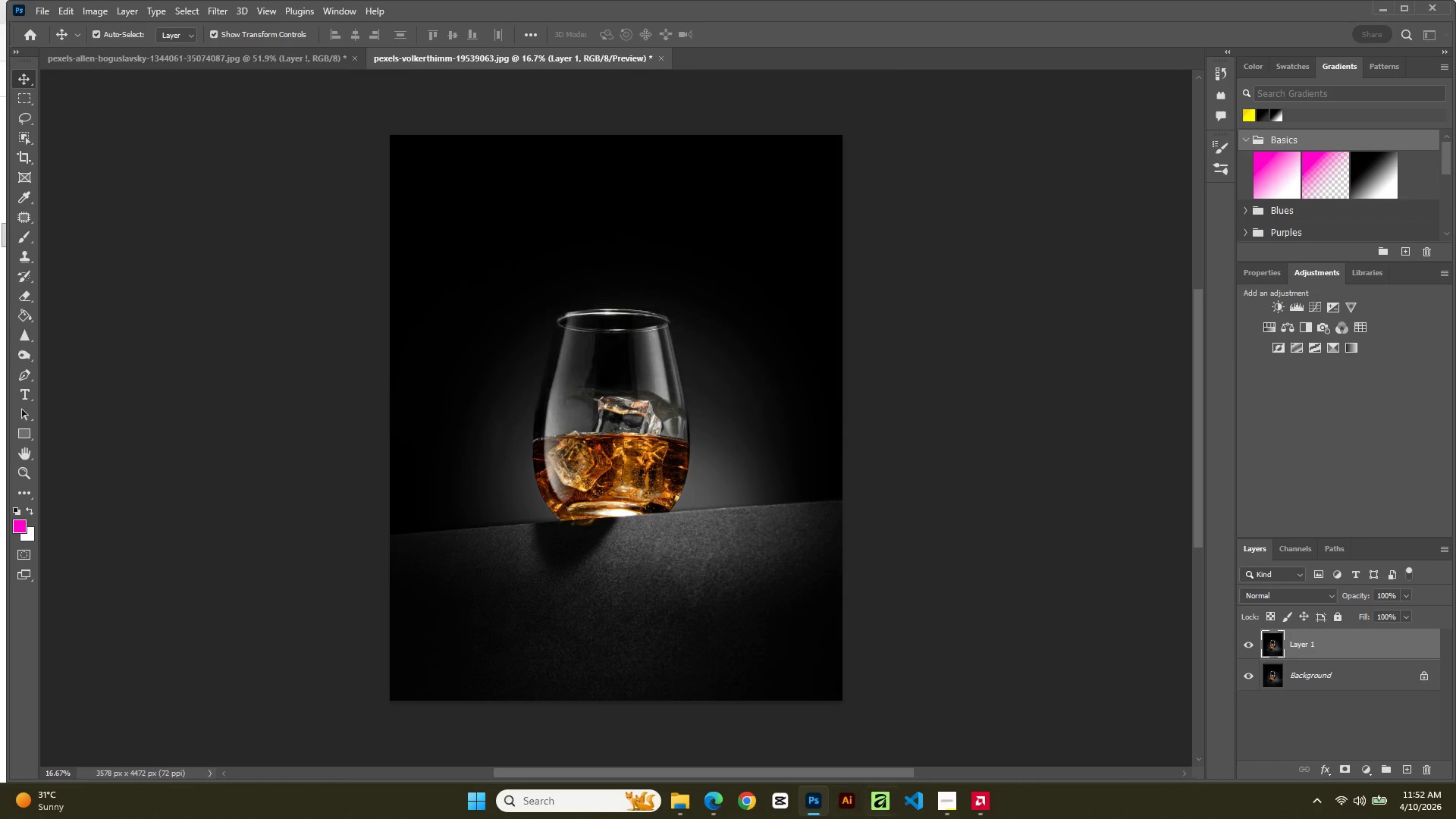 
mouse_move([909, 794])
 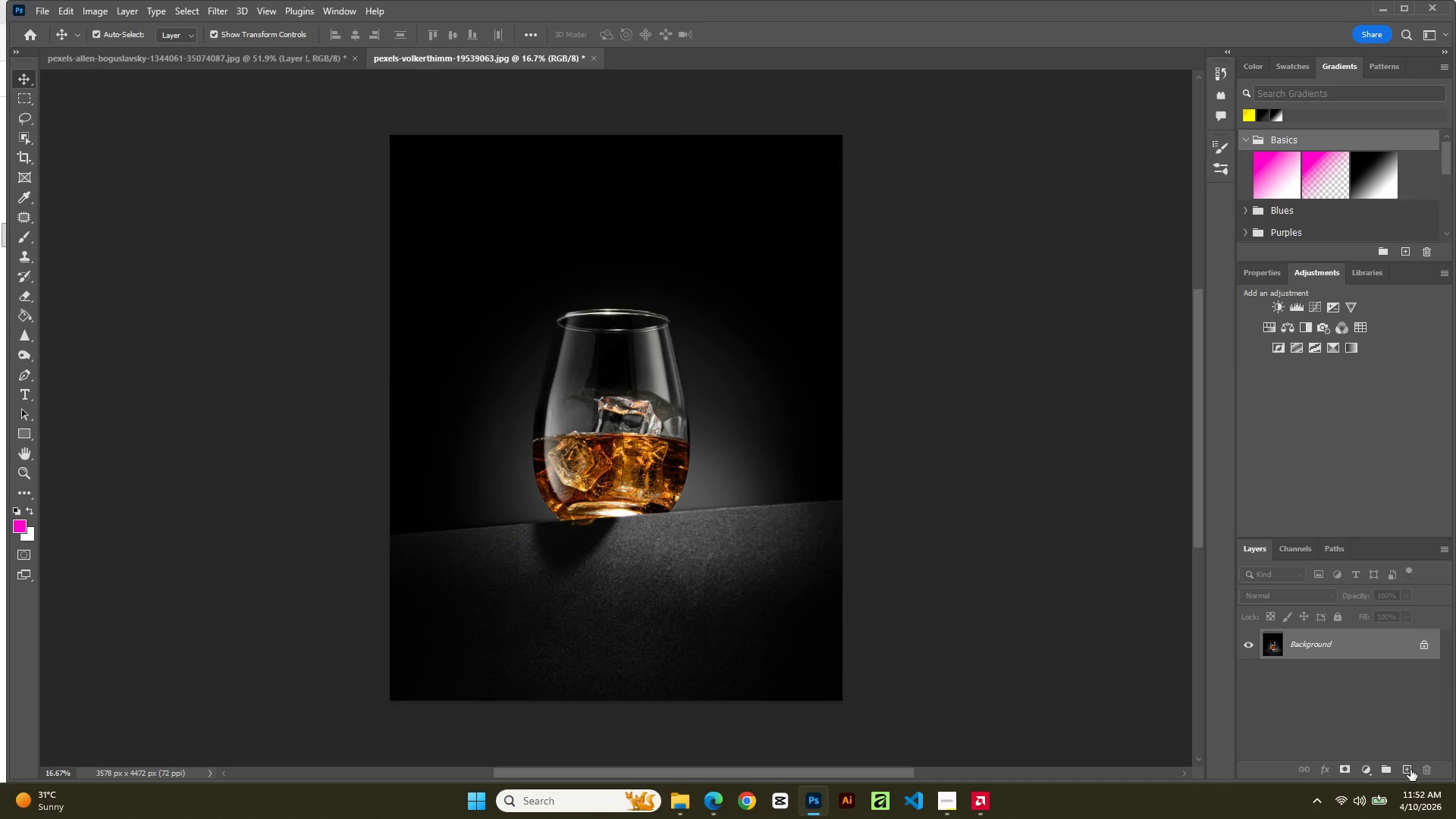 
left_click([1410, 770])
 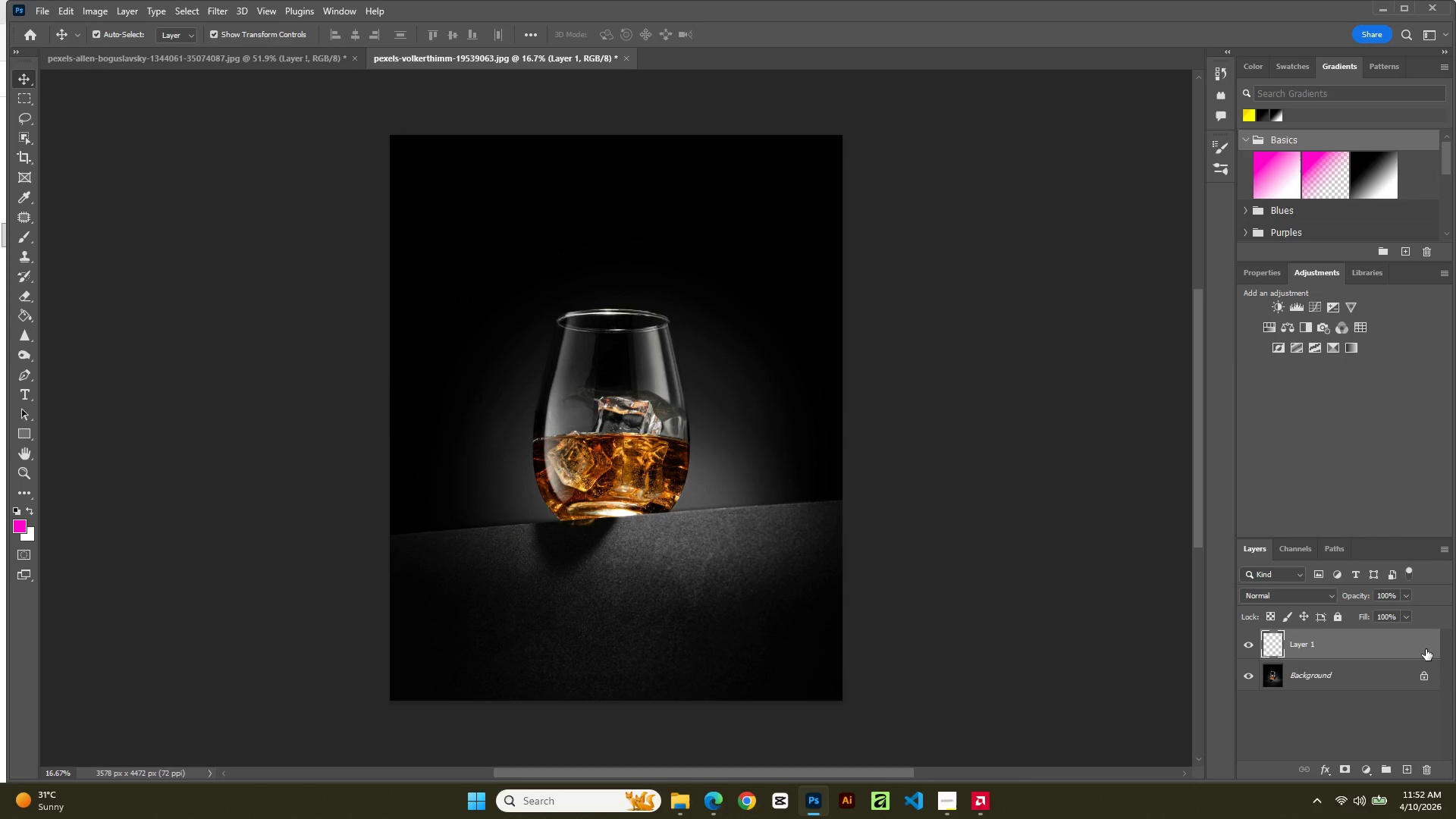 
left_click_drag(start_coordinate=[1426, 649], to_coordinate=[1428, 770])
 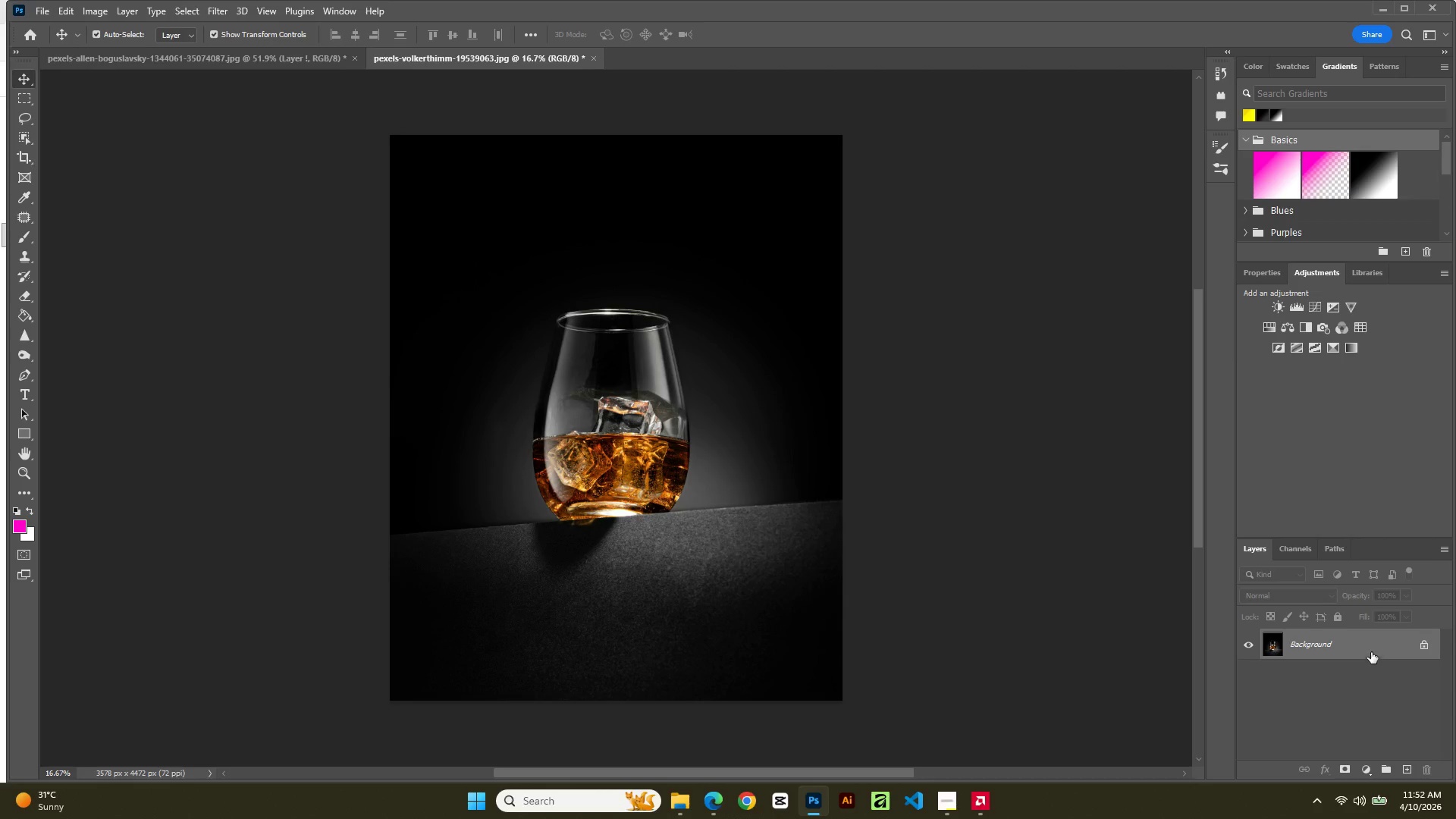 
left_click([1370, 649])
 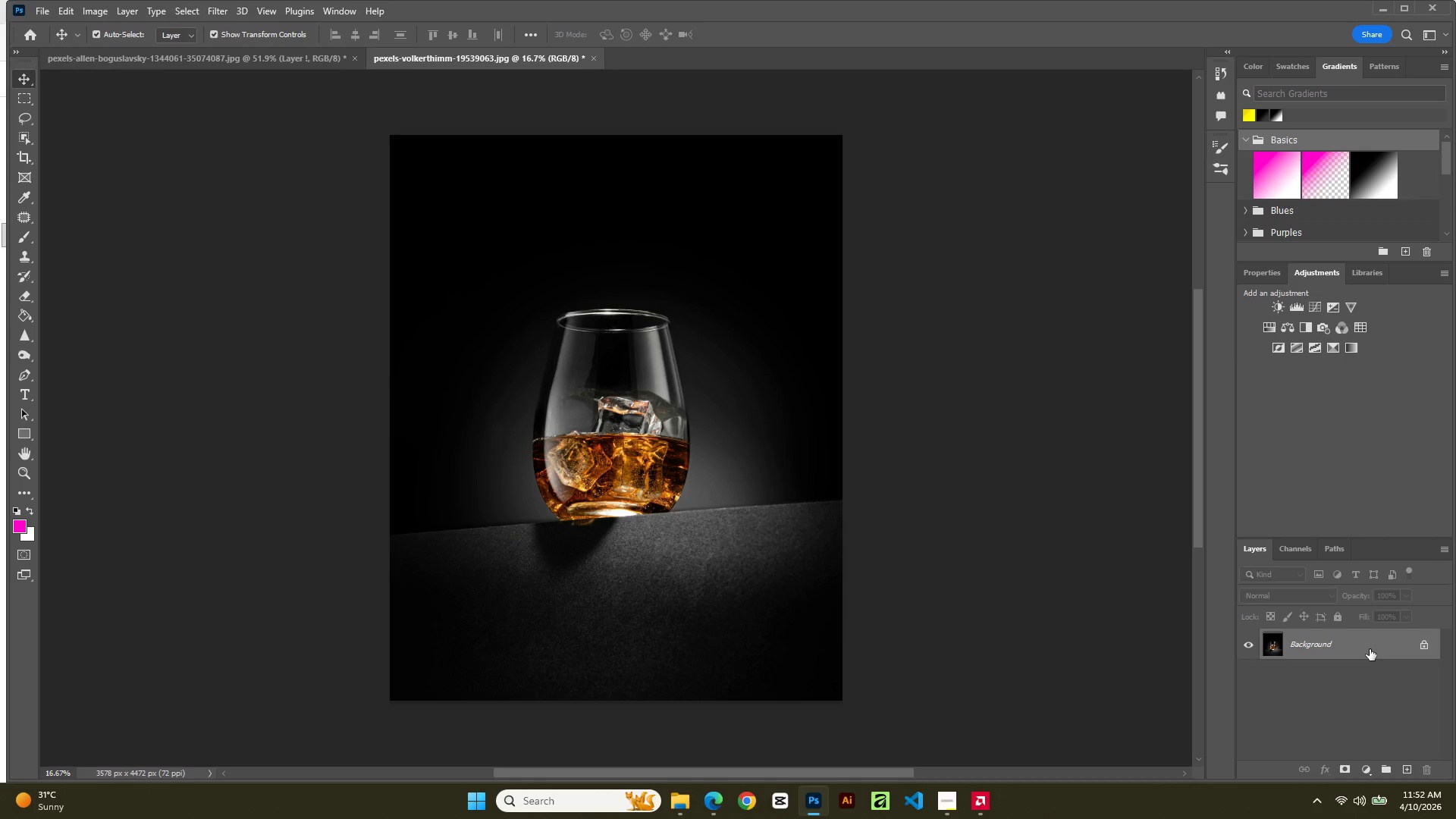 
right_click([1370, 649])
 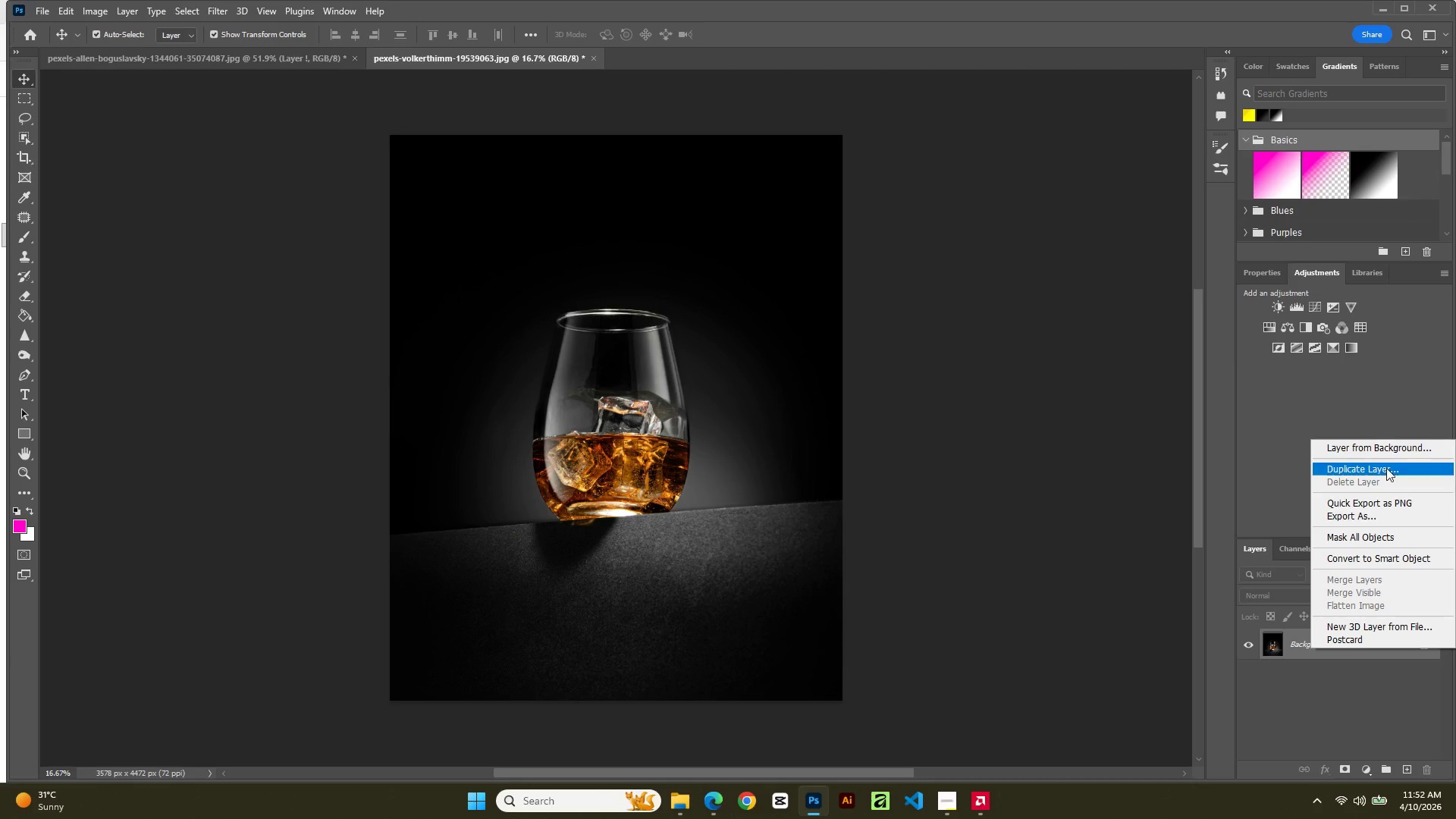 
left_click([1386, 475])
 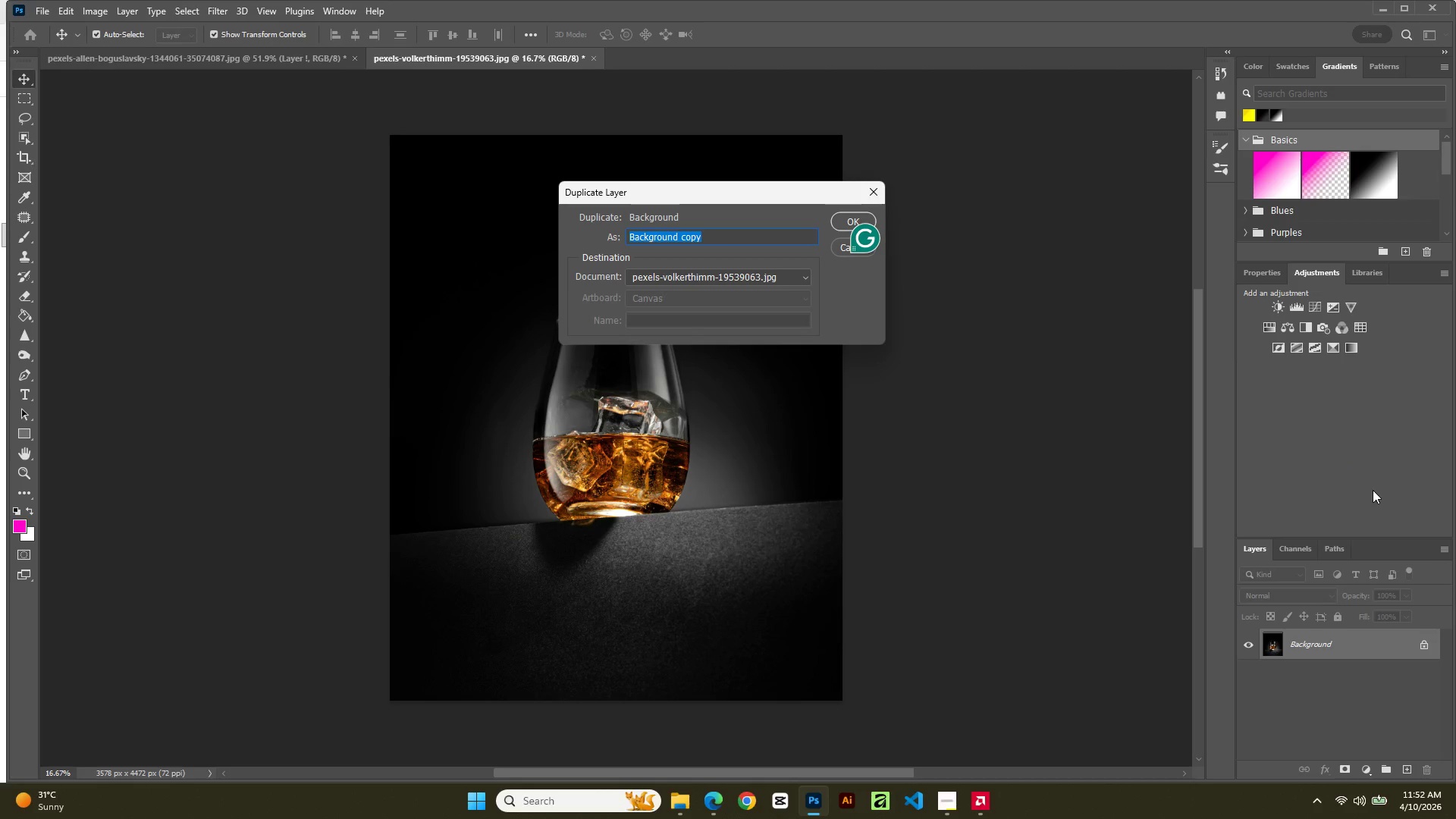 
type(Layer 1)
 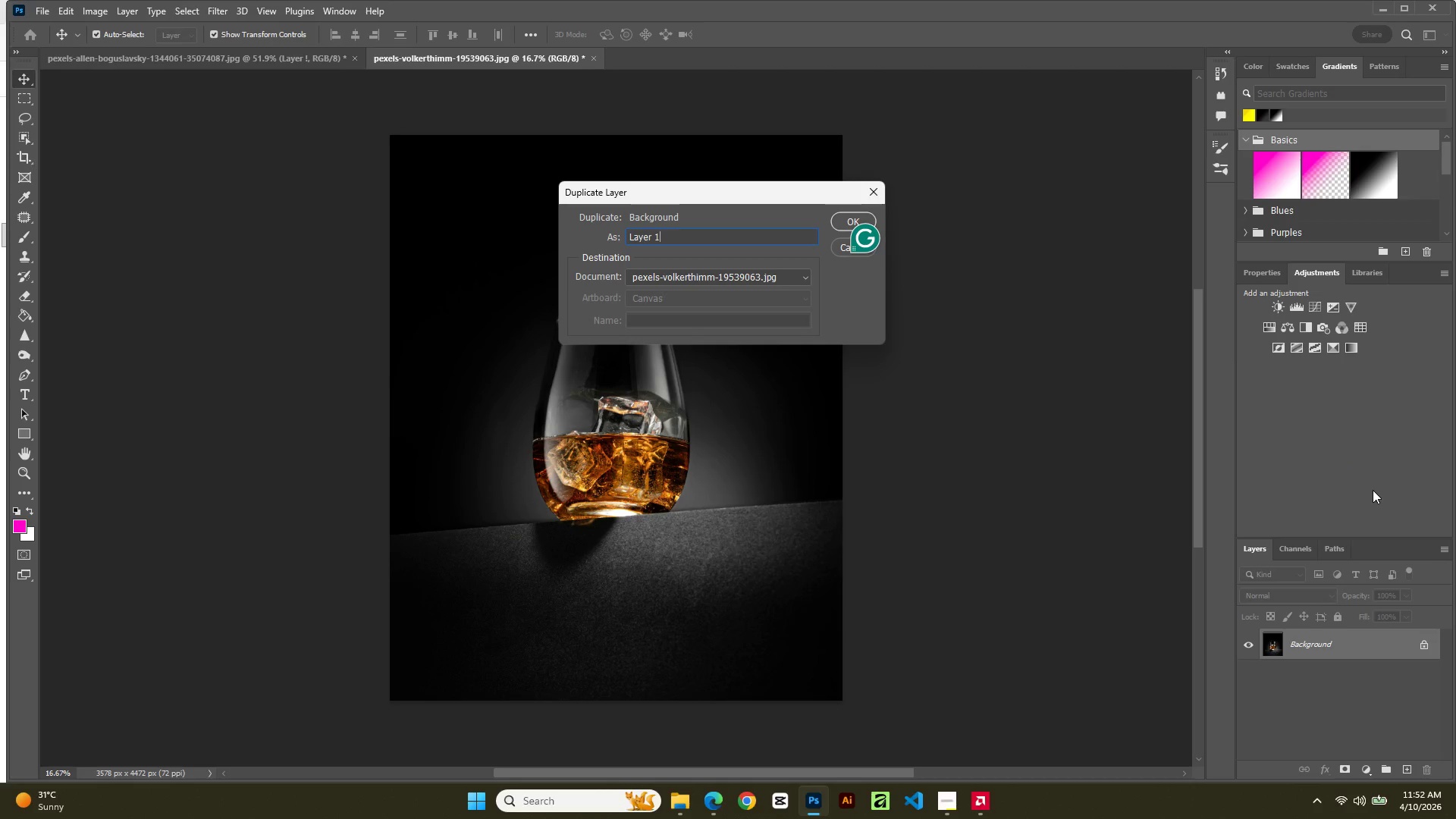 
key(Enter)
 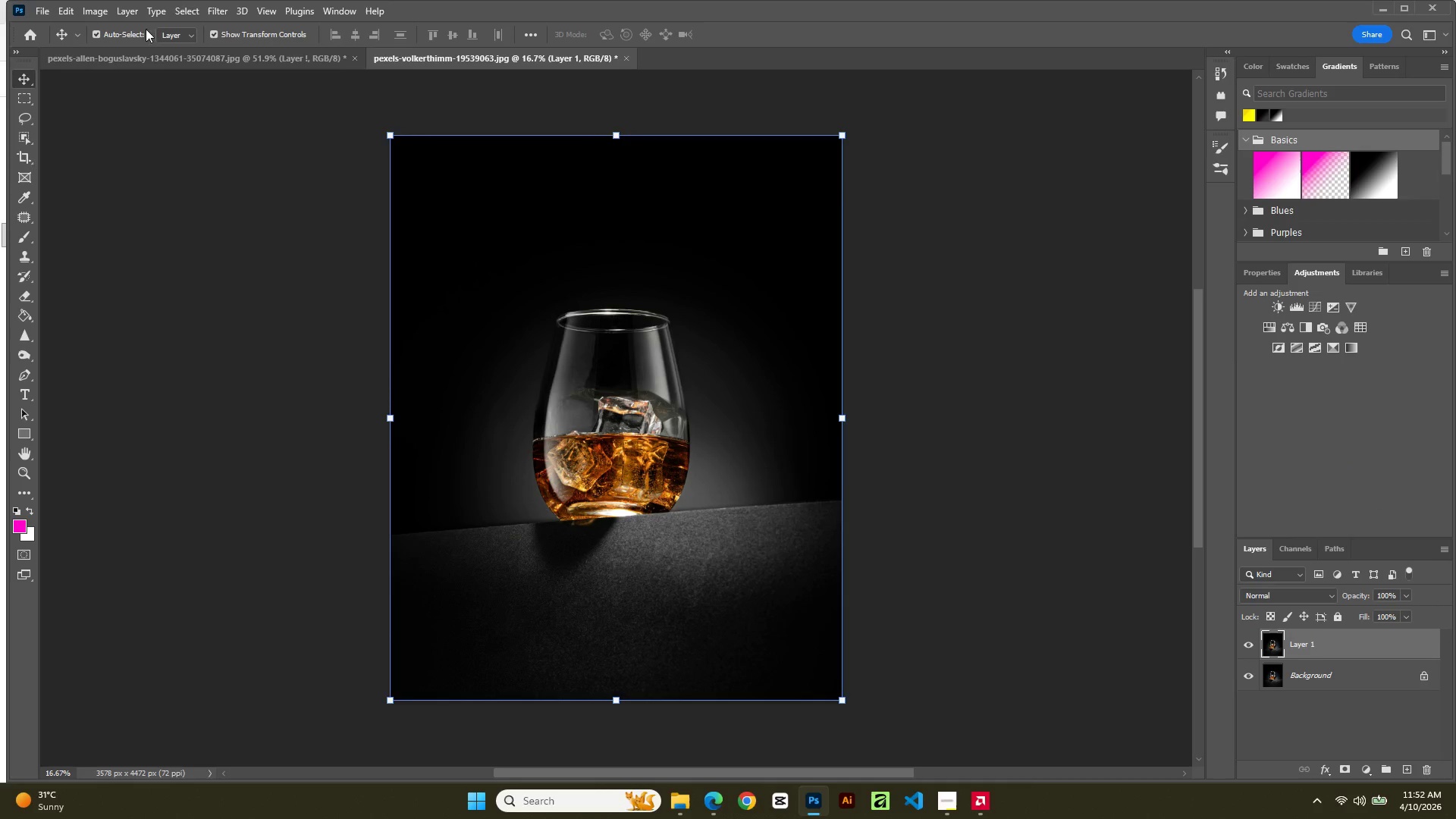 
left_click([224, 10])
 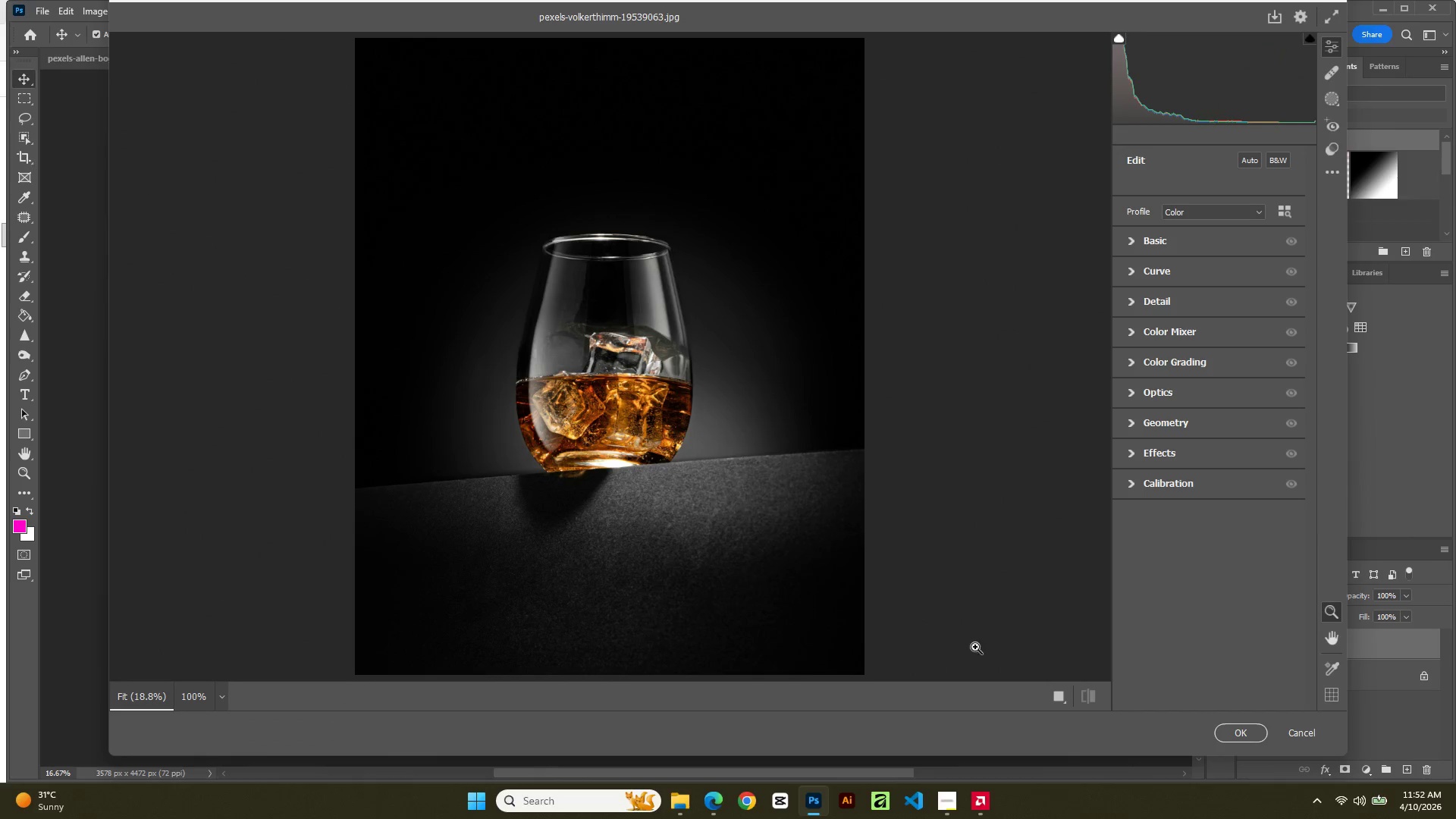 
wait(7.19)
 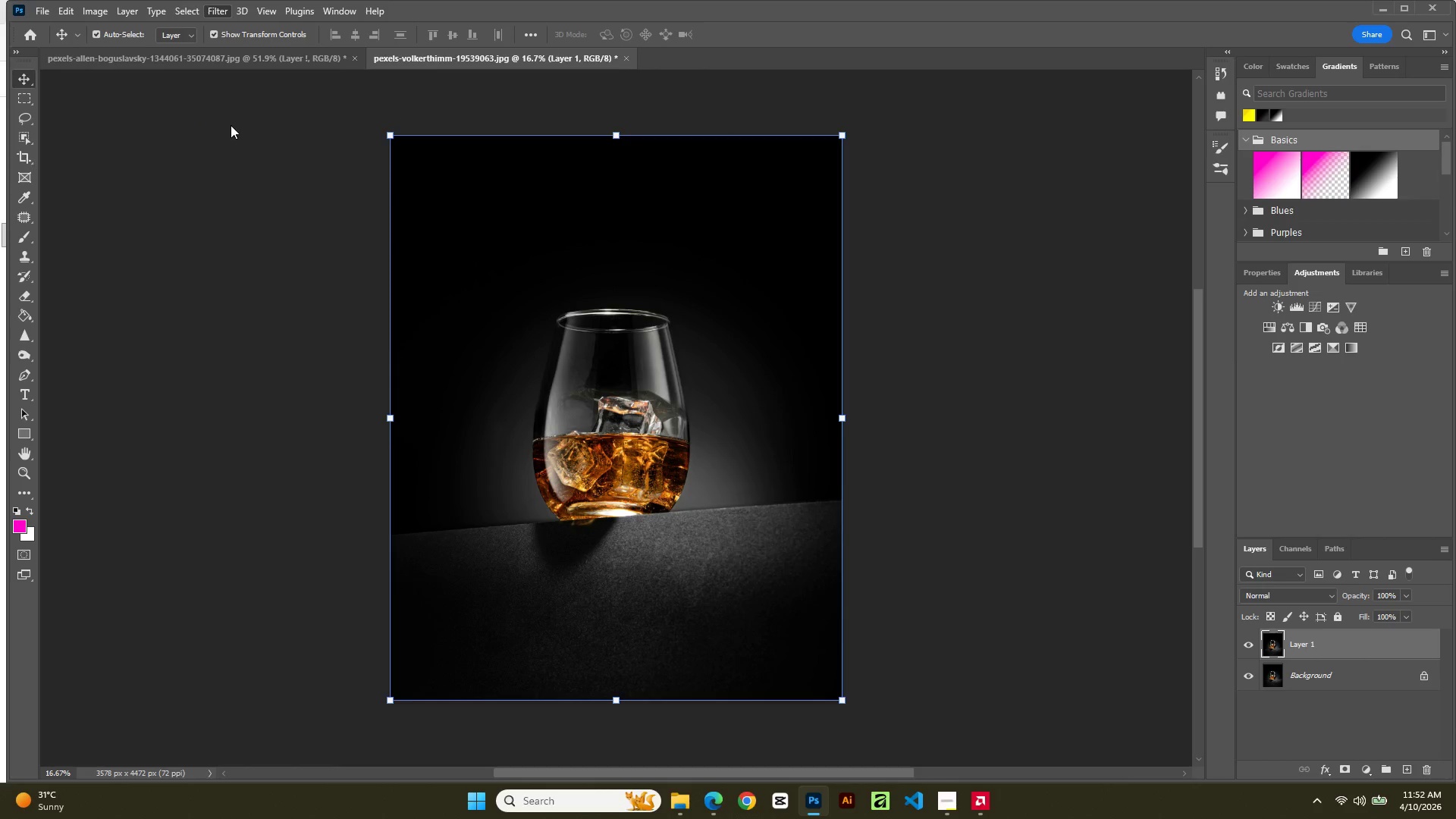 
left_click([1134, 244])
 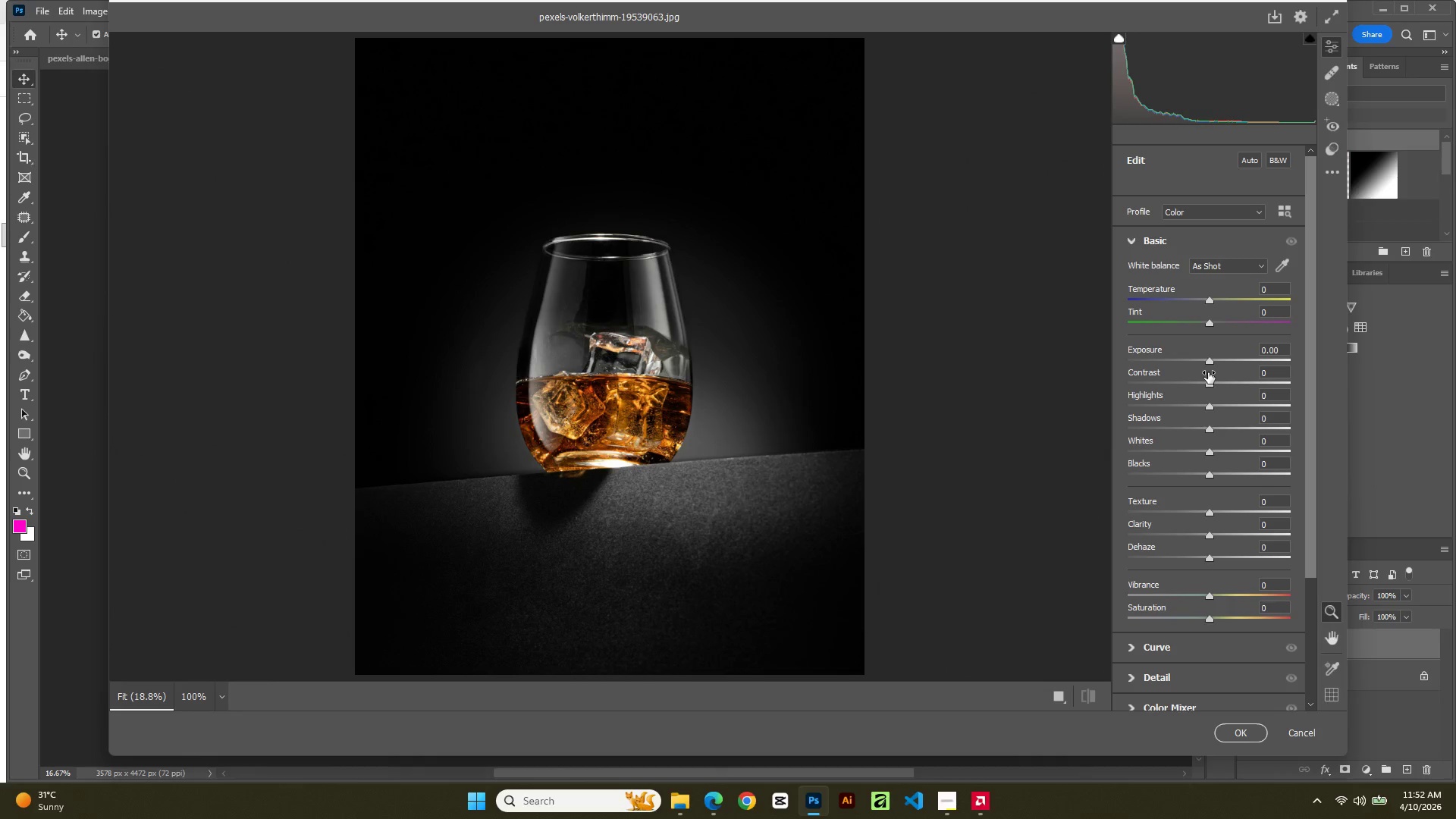 
wait(7.99)
 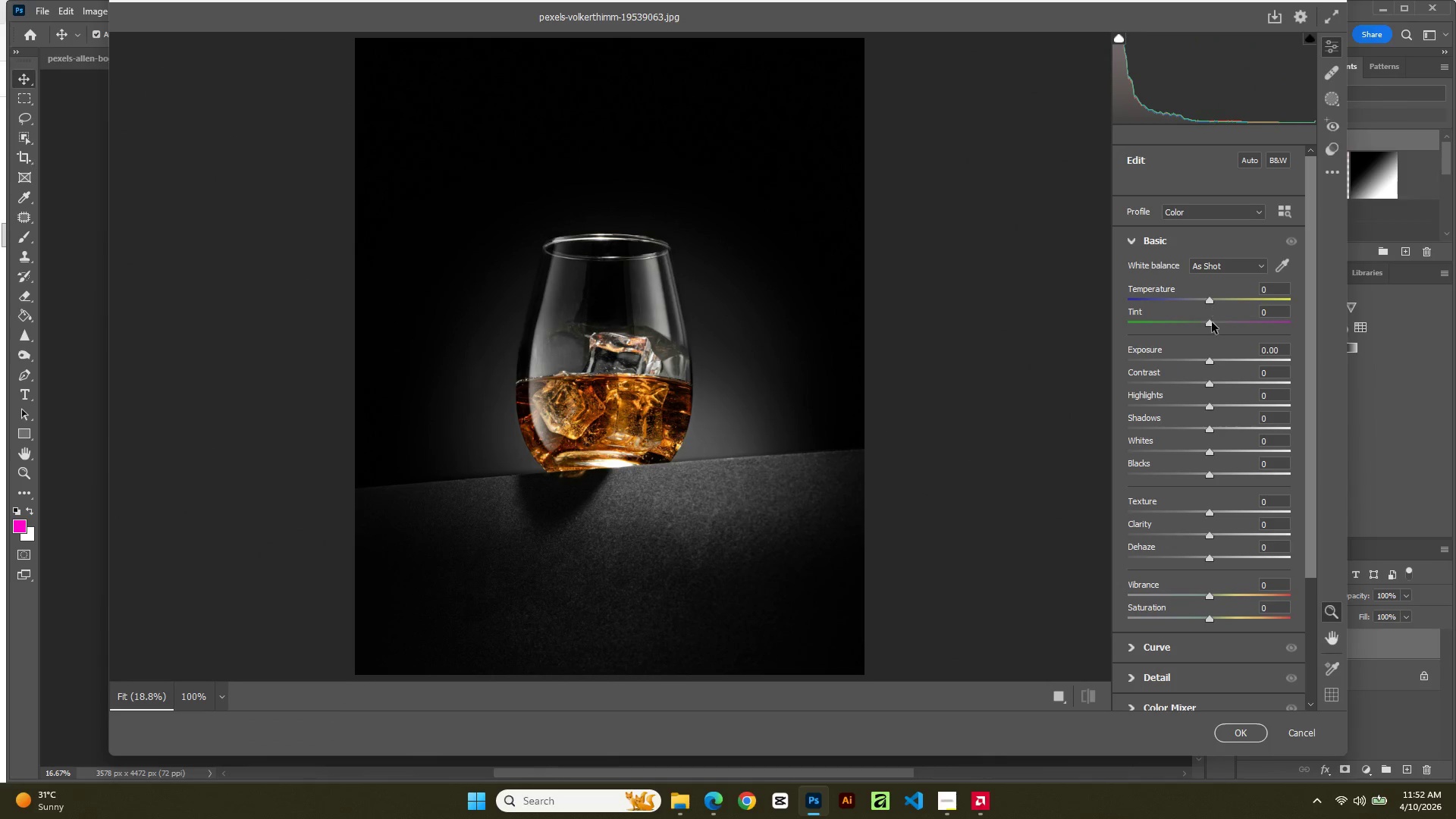 
left_click_drag(start_coordinate=[1214, 362], to_coordinate=[1200, 363])
 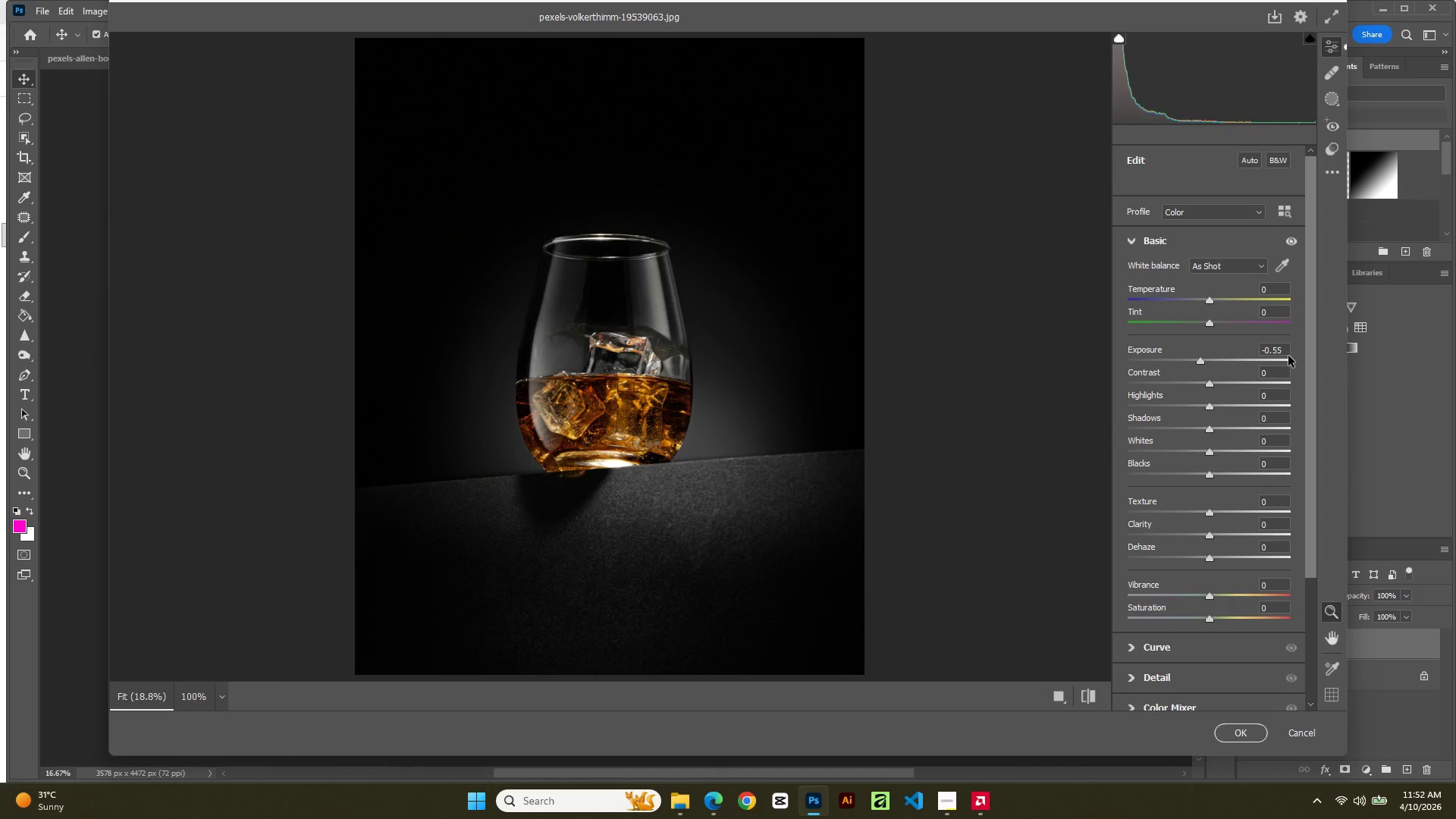 
left_click([1285, 352])
 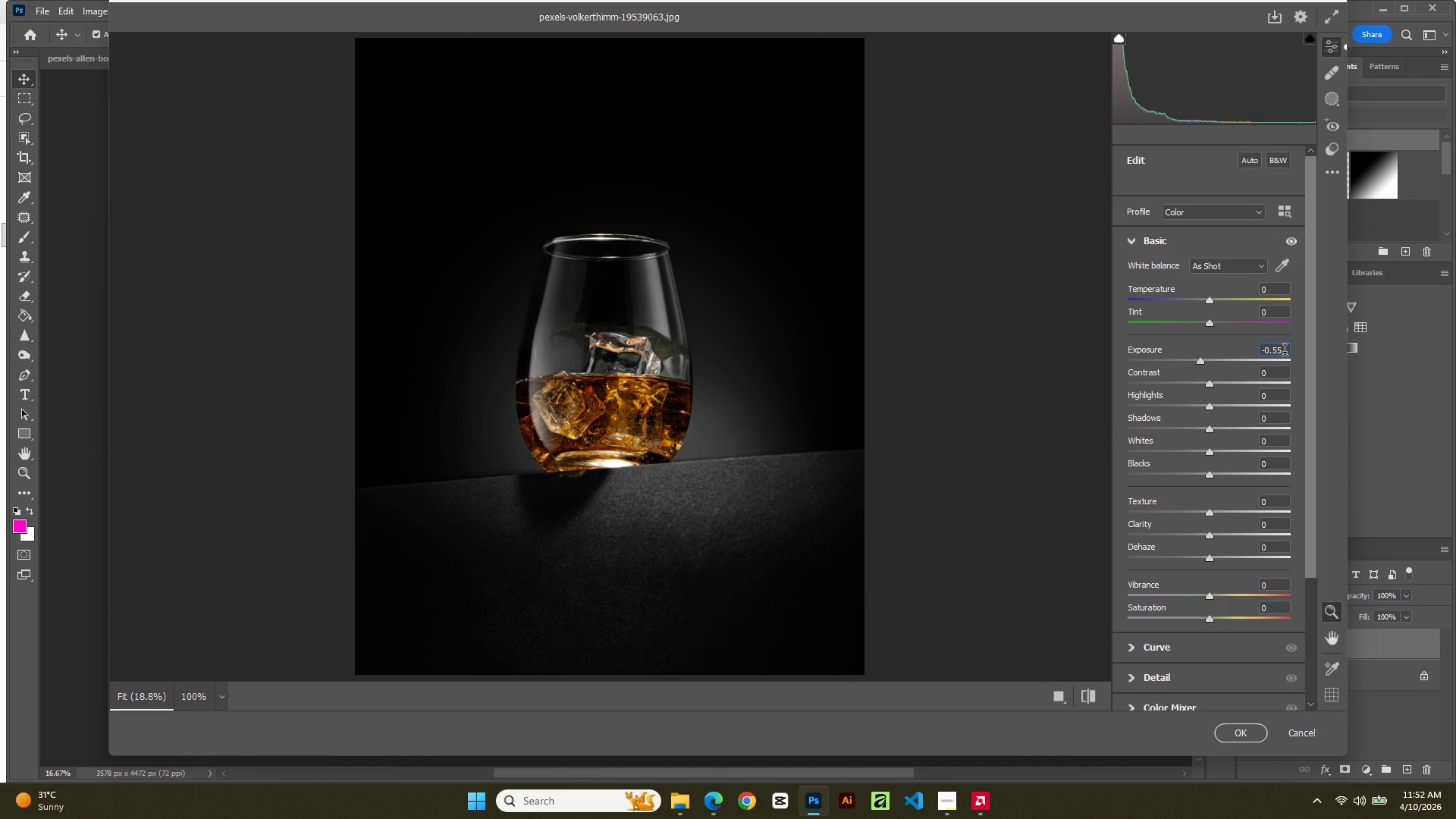 
key(Backspace)
 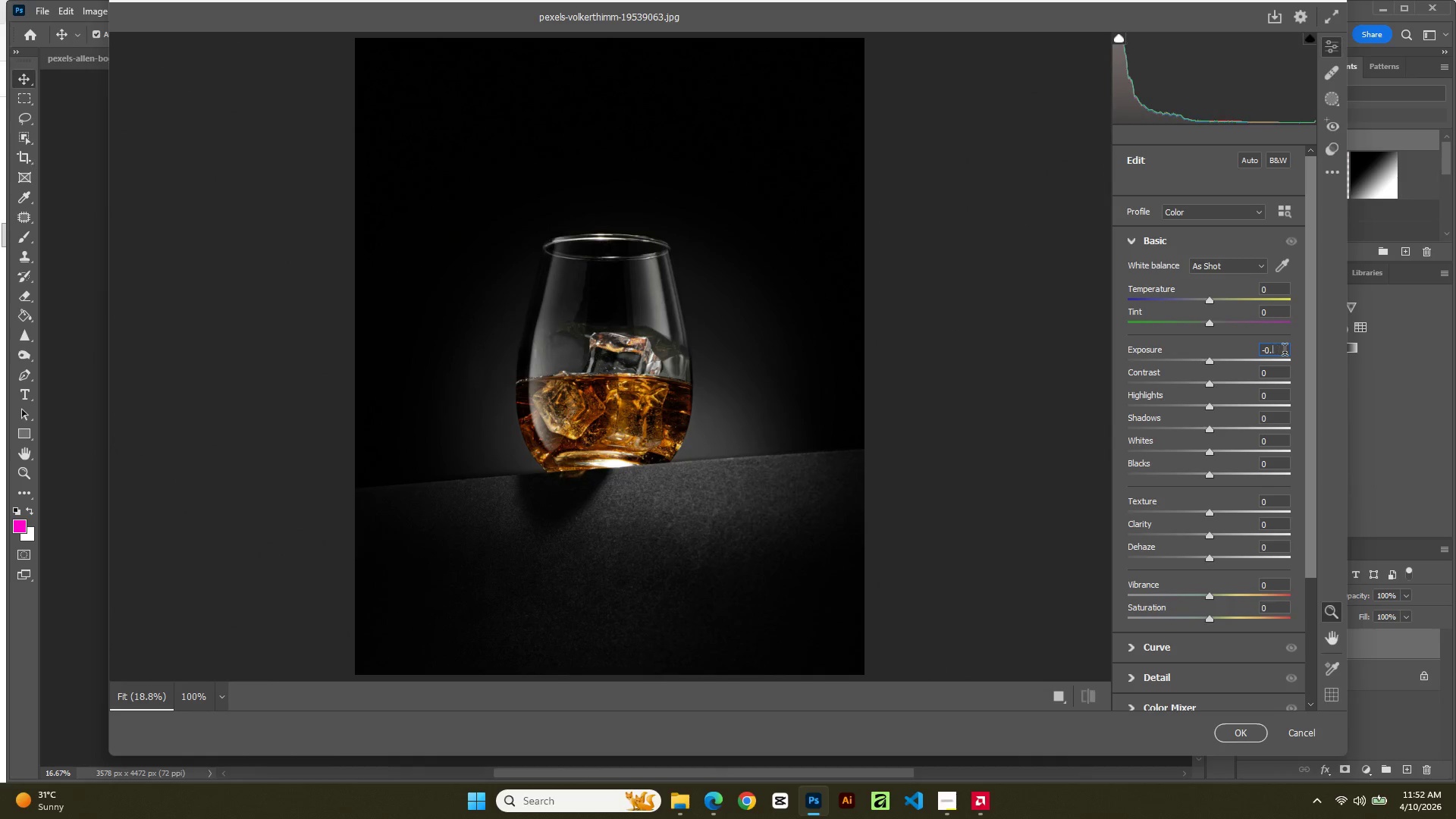 
key(Backspace)
 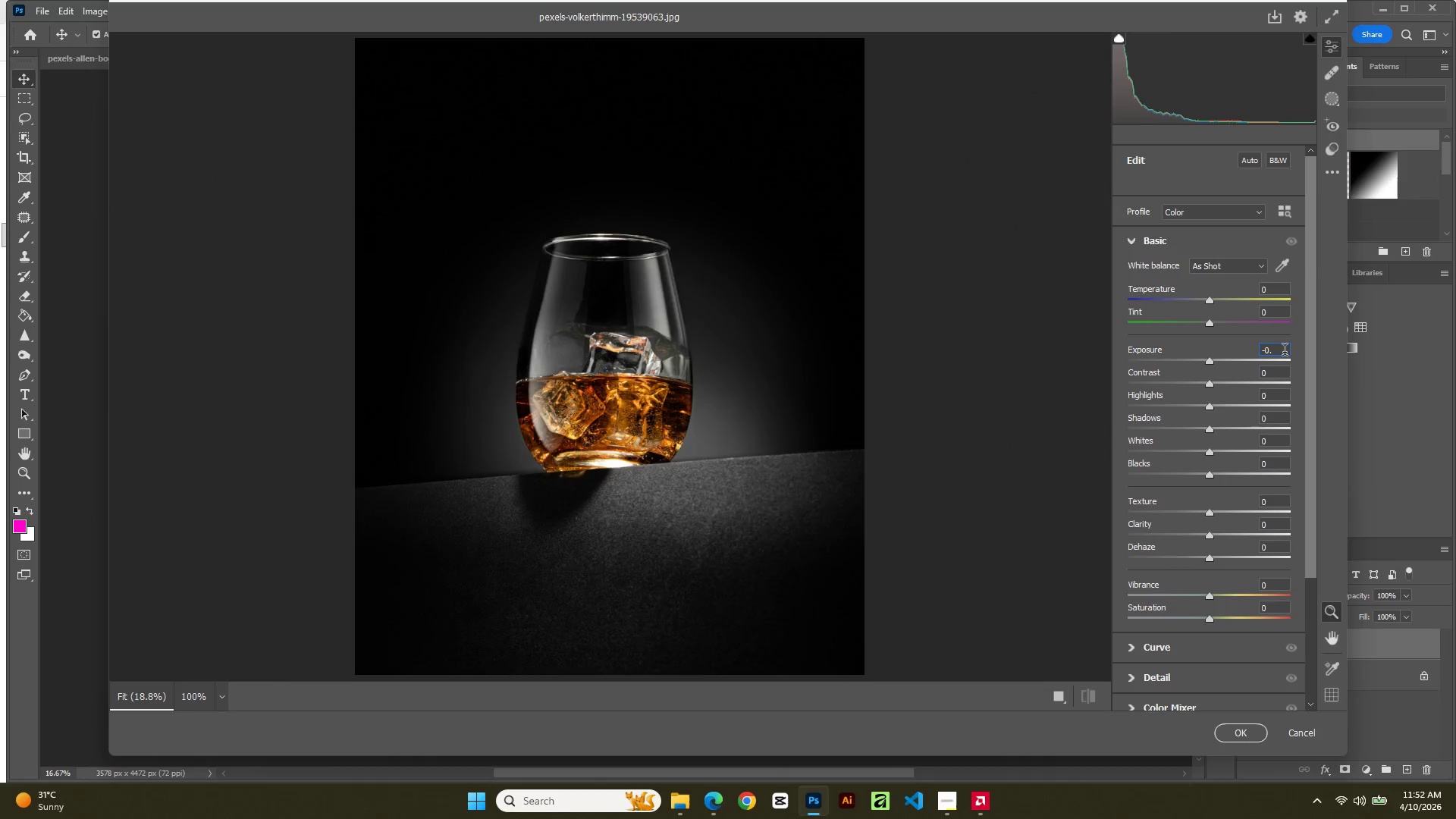 
key(Numpad5)
 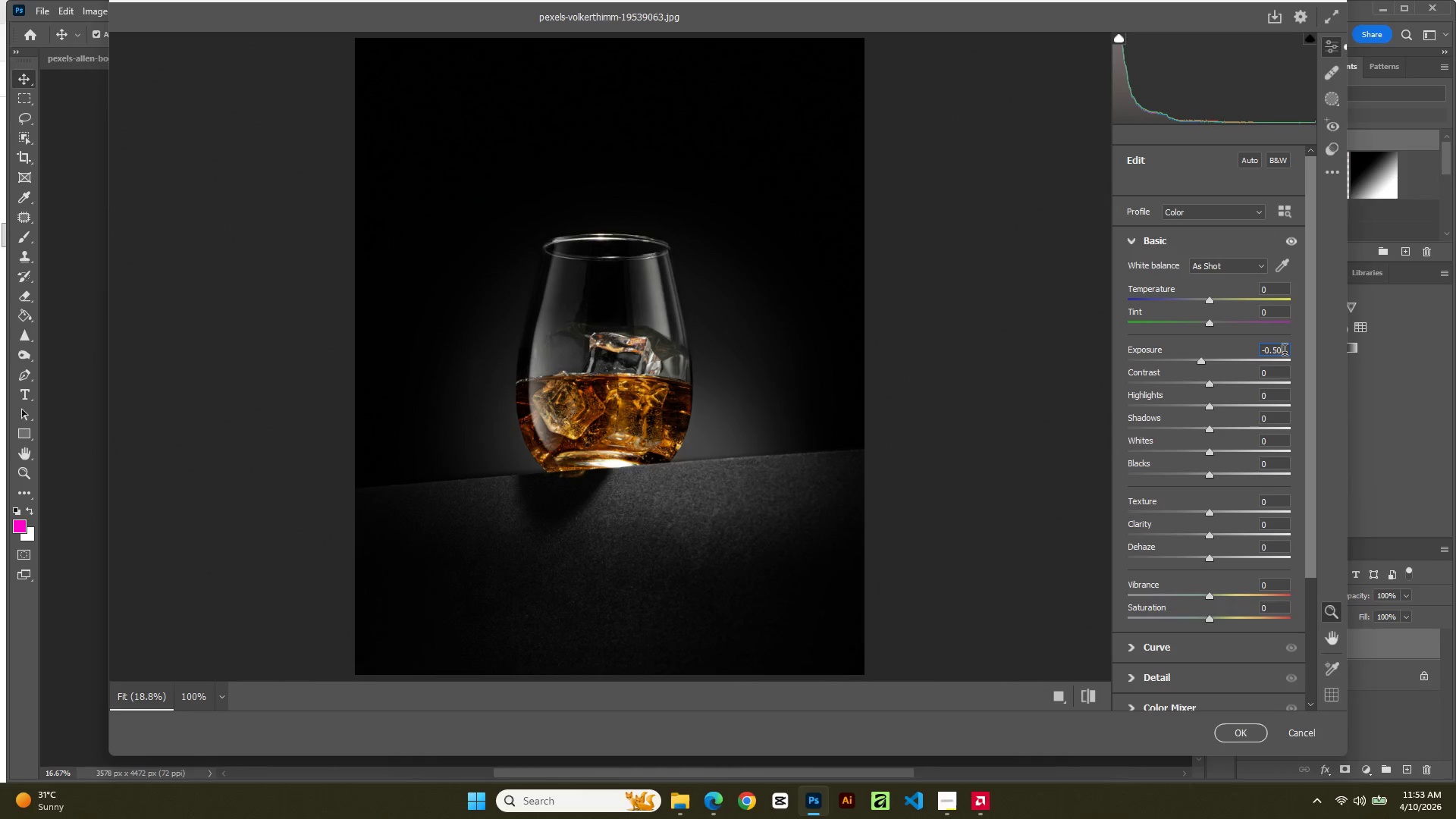 
key(Numpad0)
 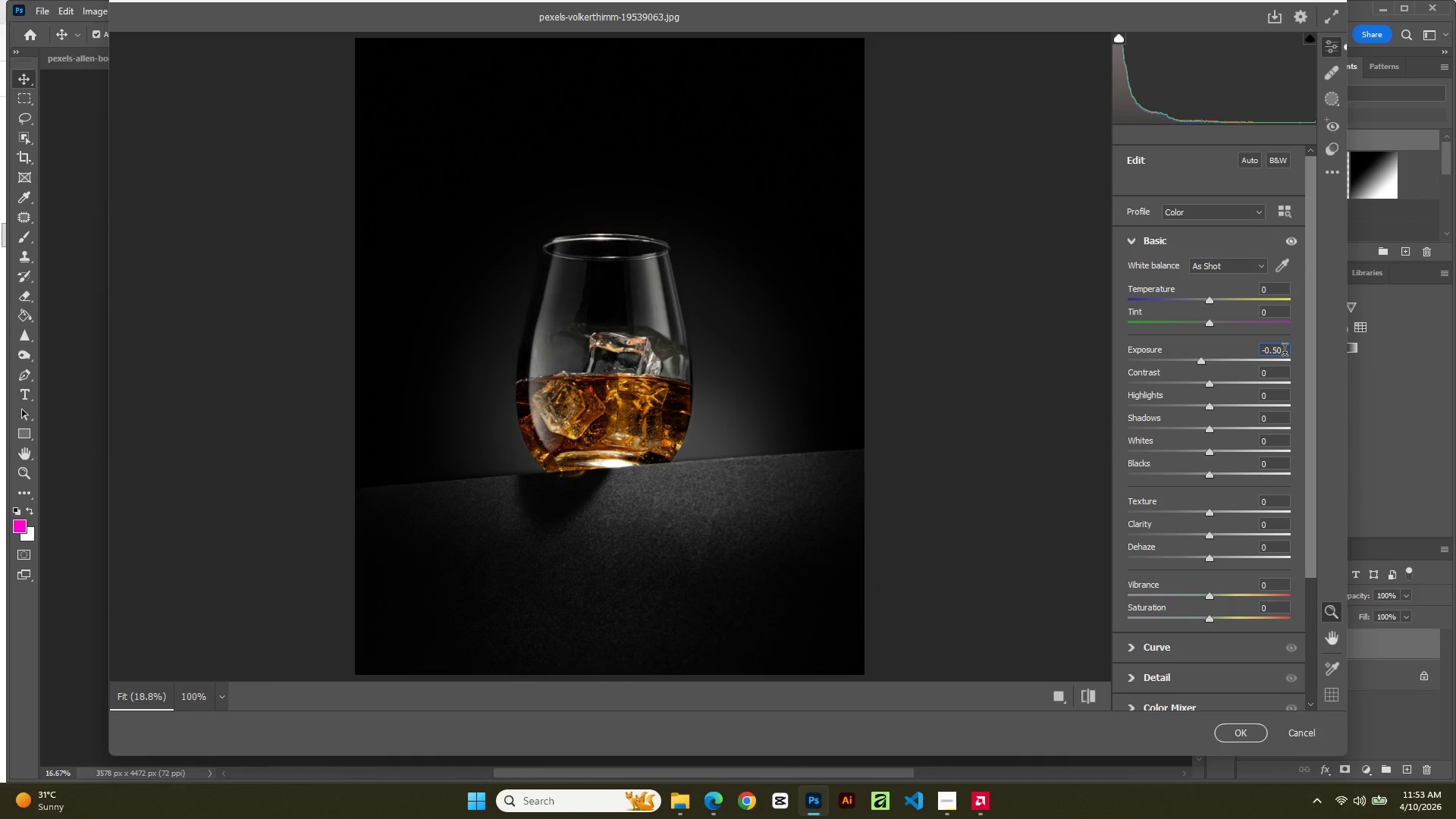 
key(NumpadEnter)
 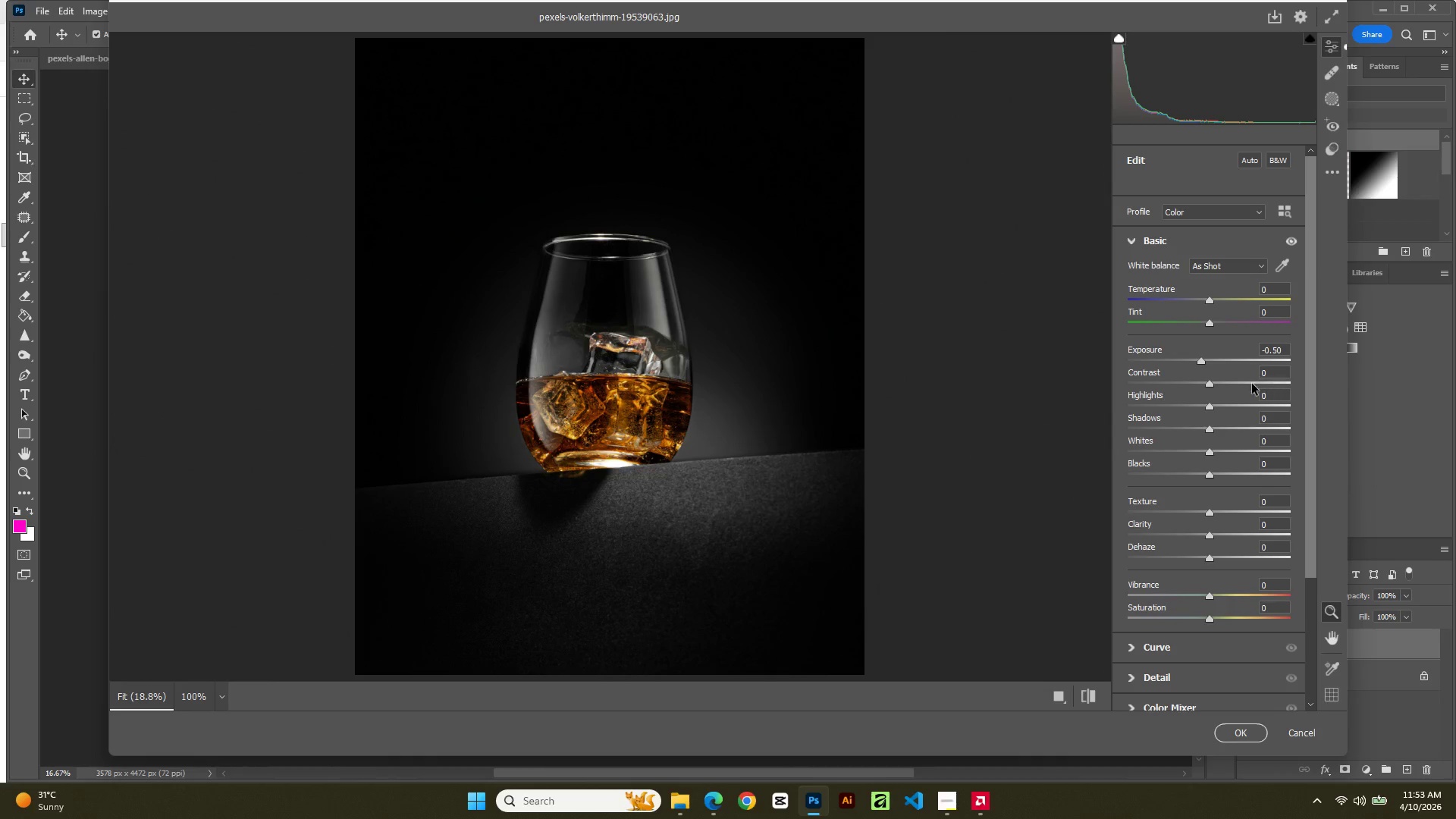 
left_click([1219, 384])
 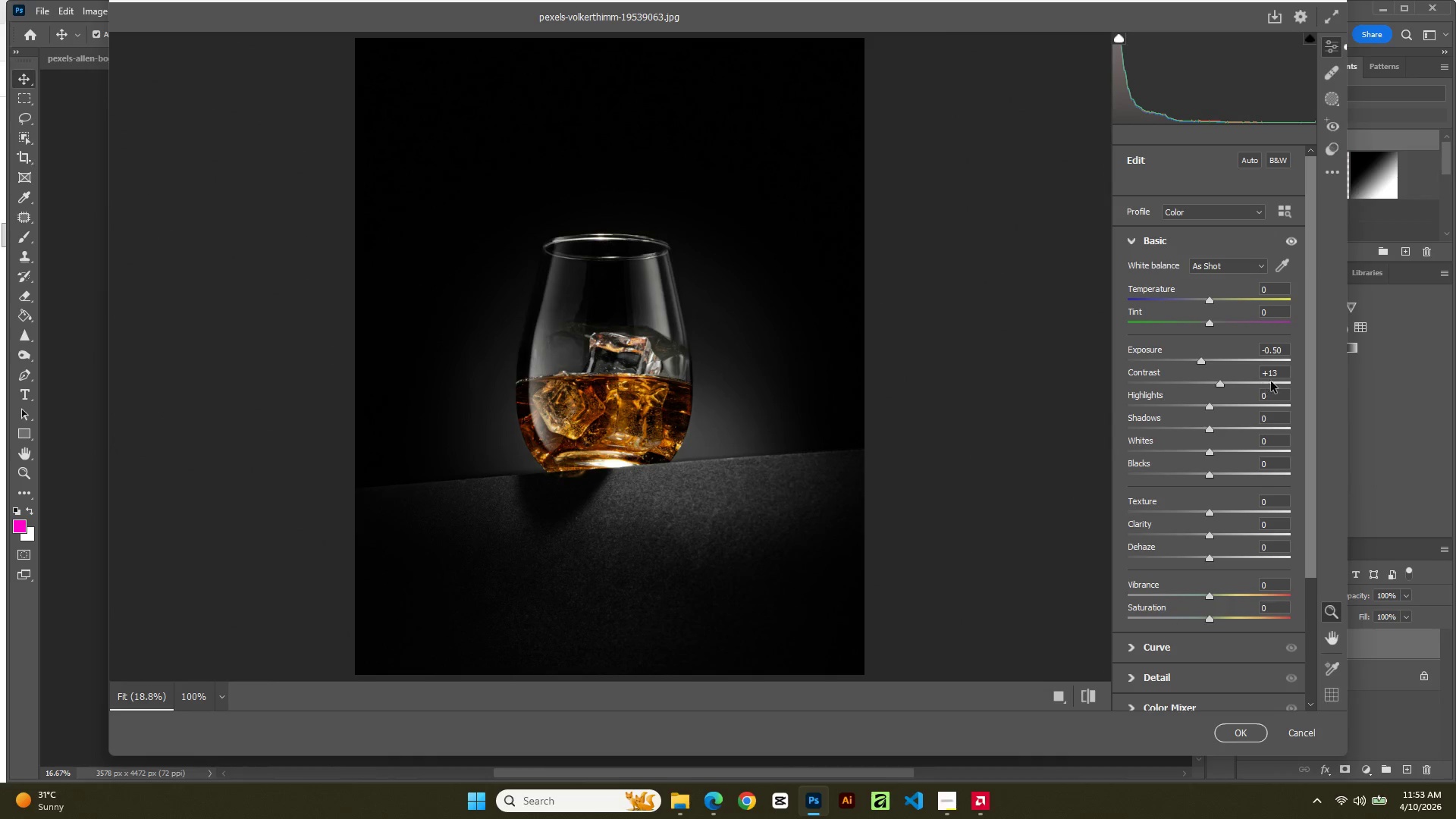 
left_click([1283, 373])
 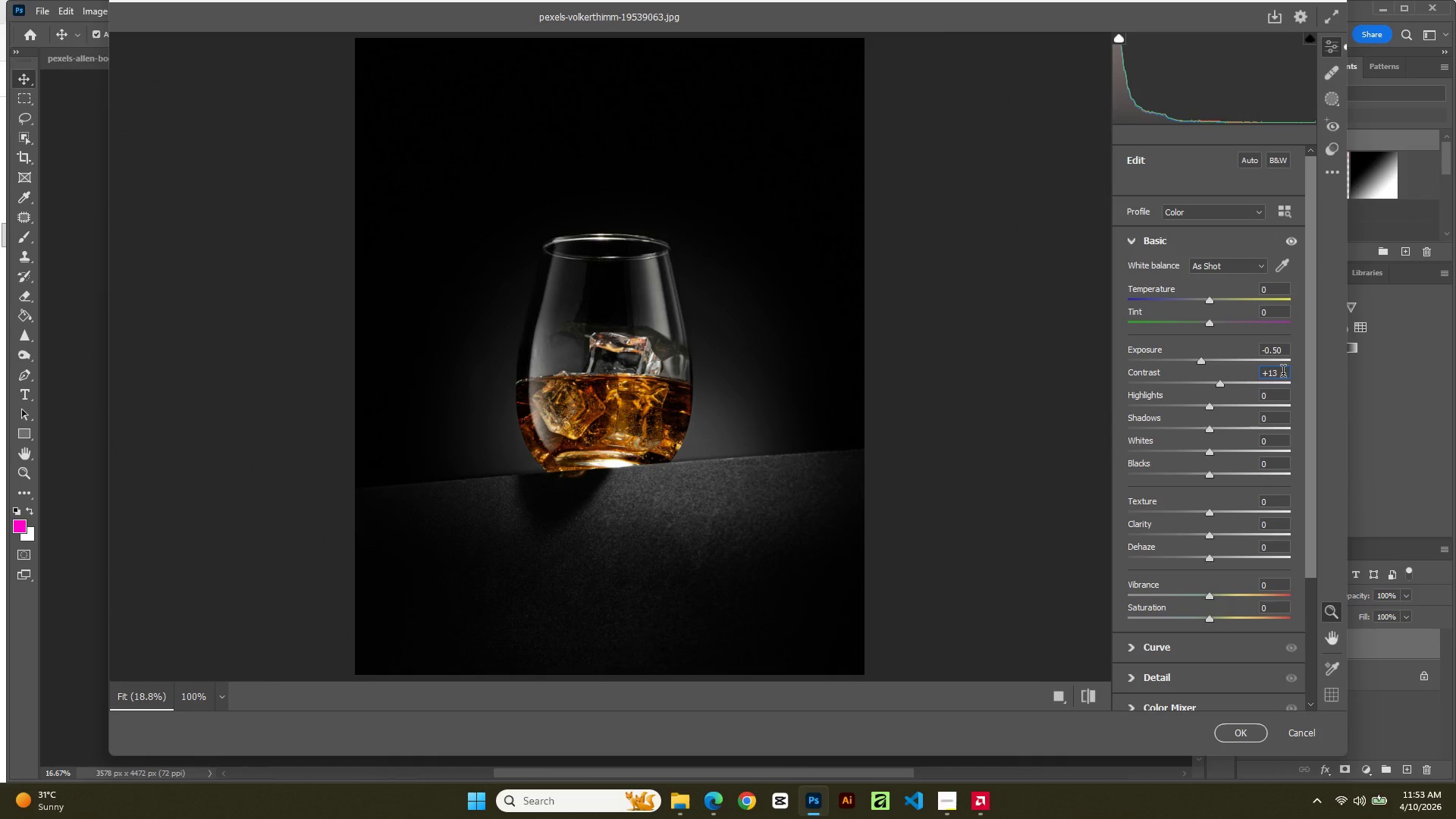 
key(Backspace)
 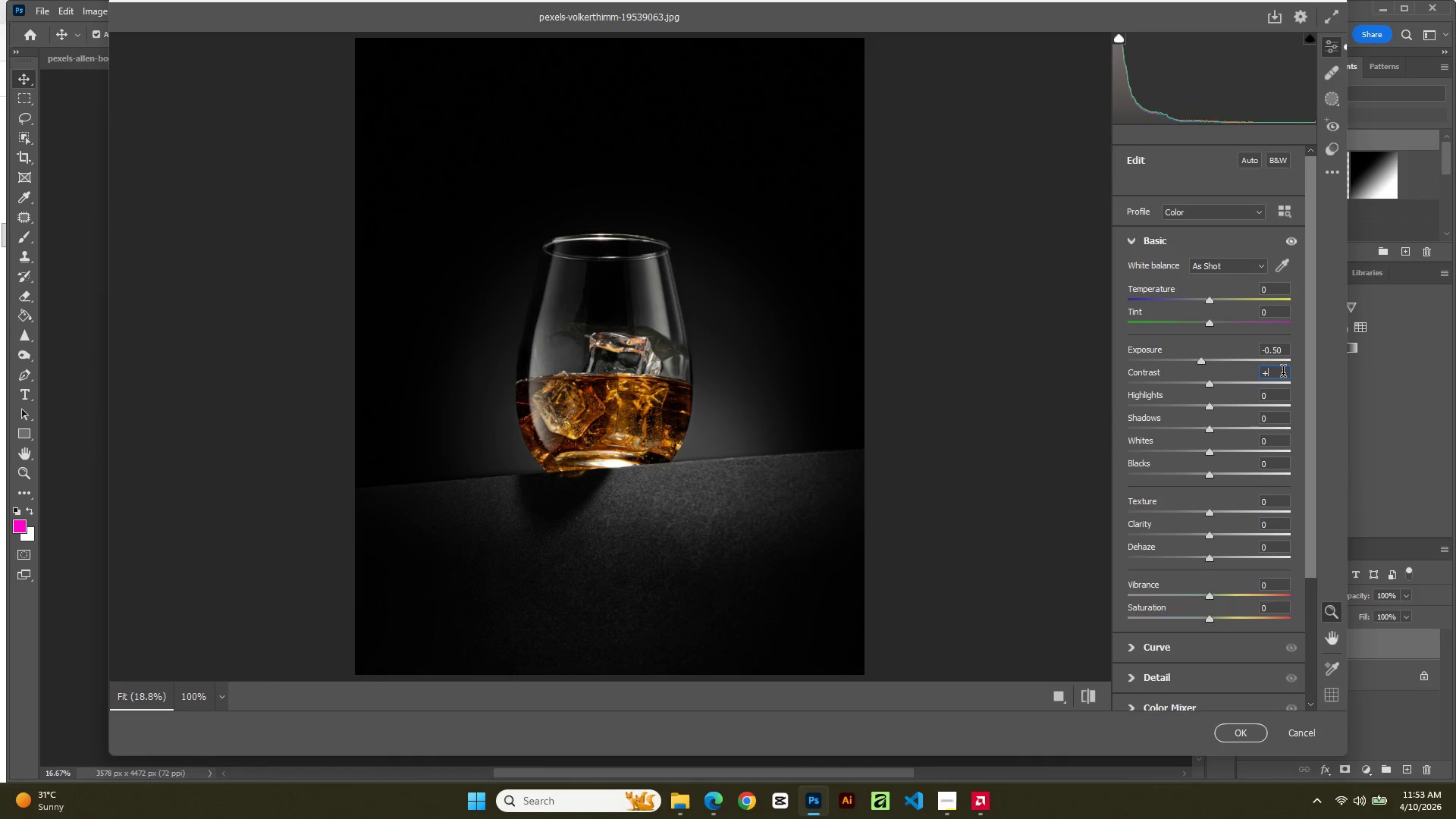 
key(Backspace)
 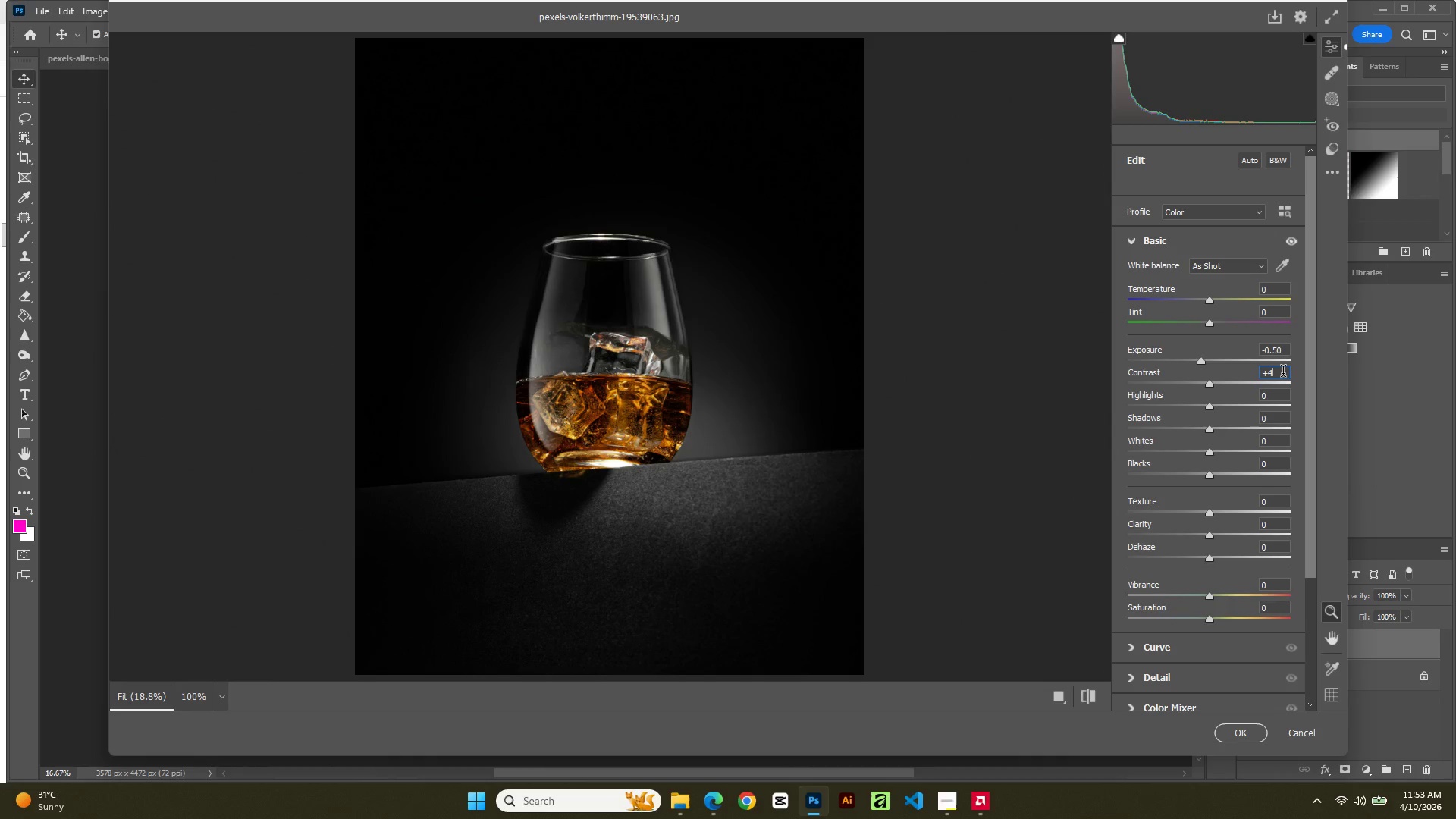 
key(Numpad4)
 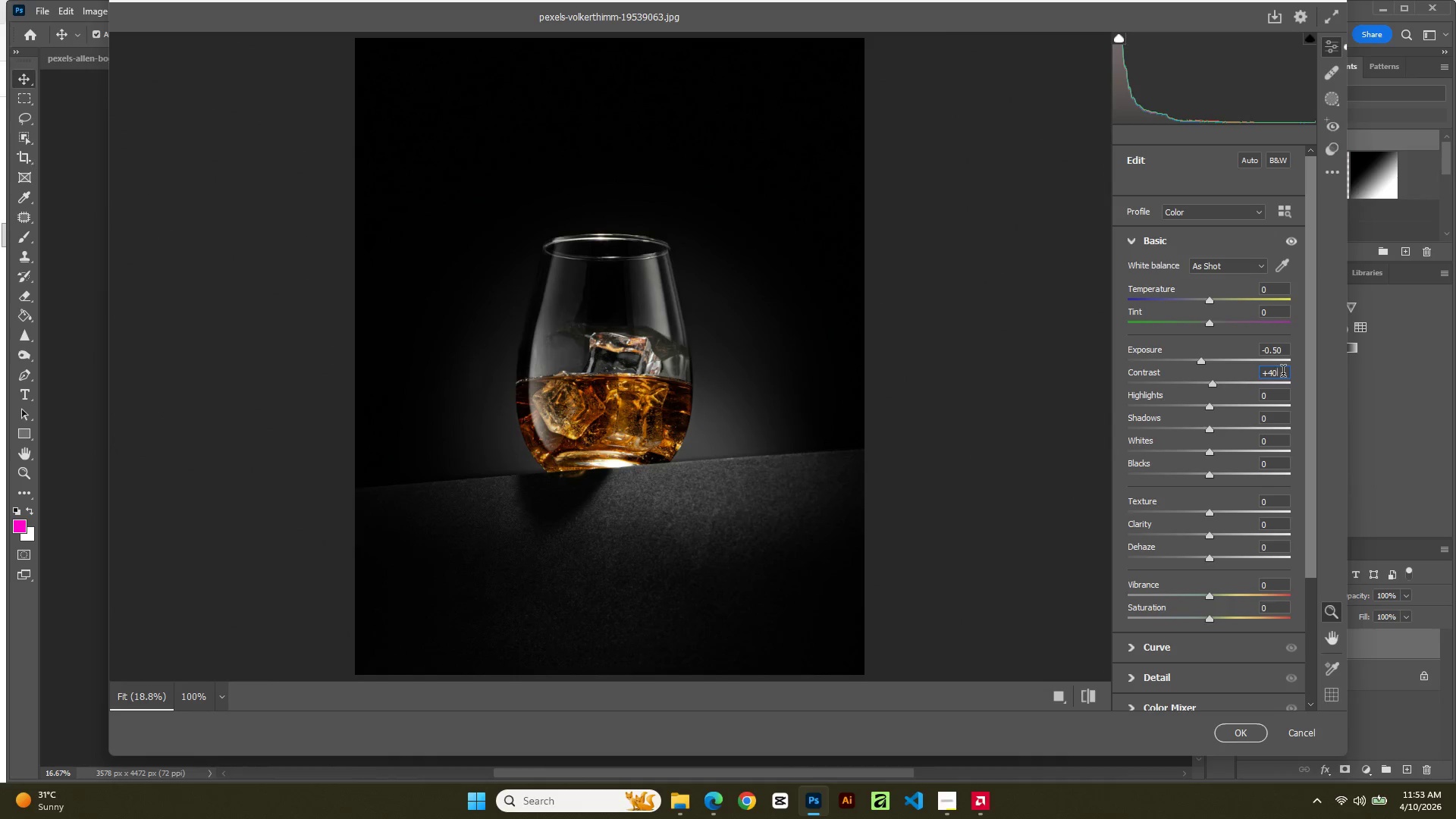 
key(Numpad0)
 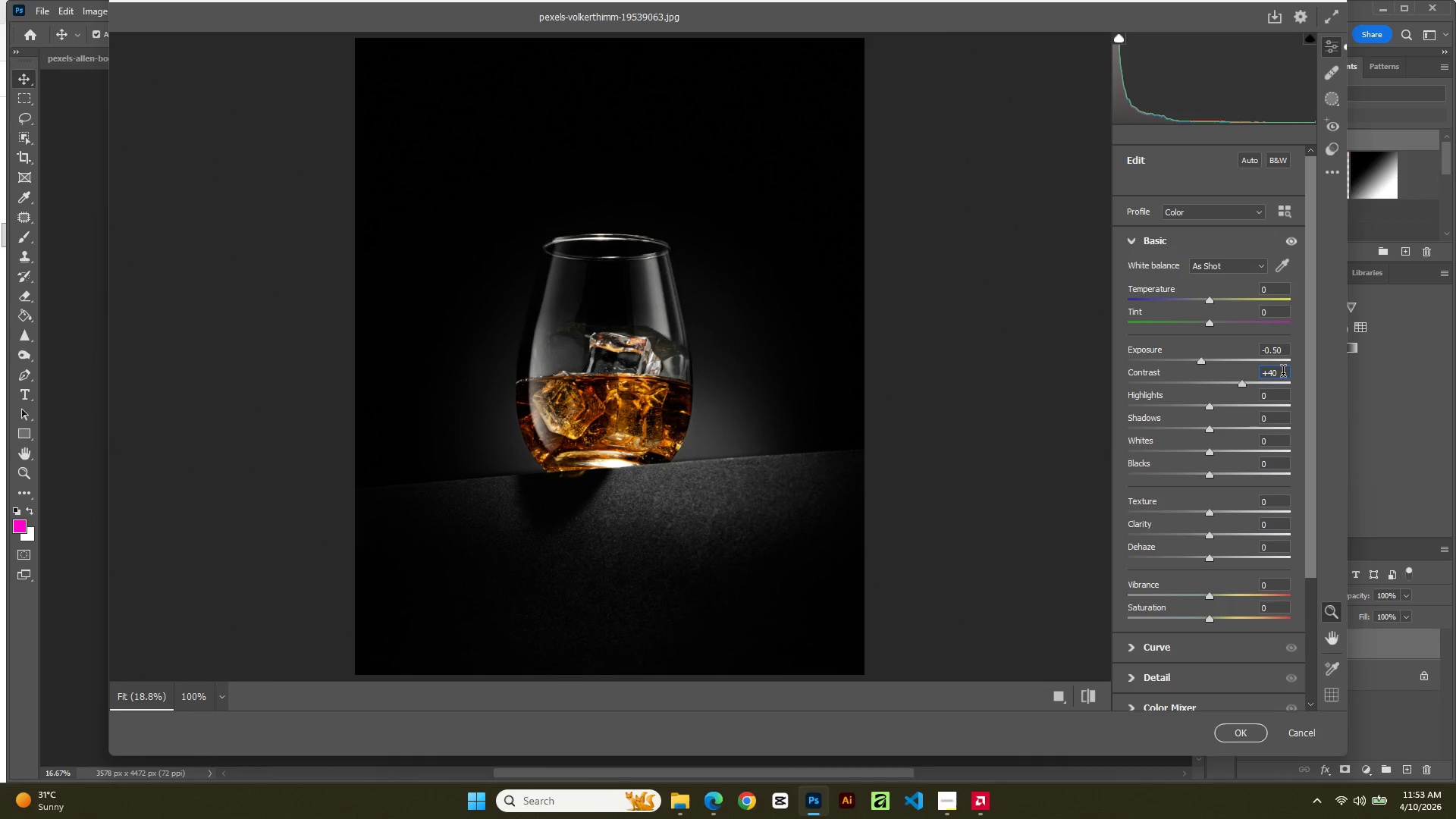 
key(NumpadEnter)
 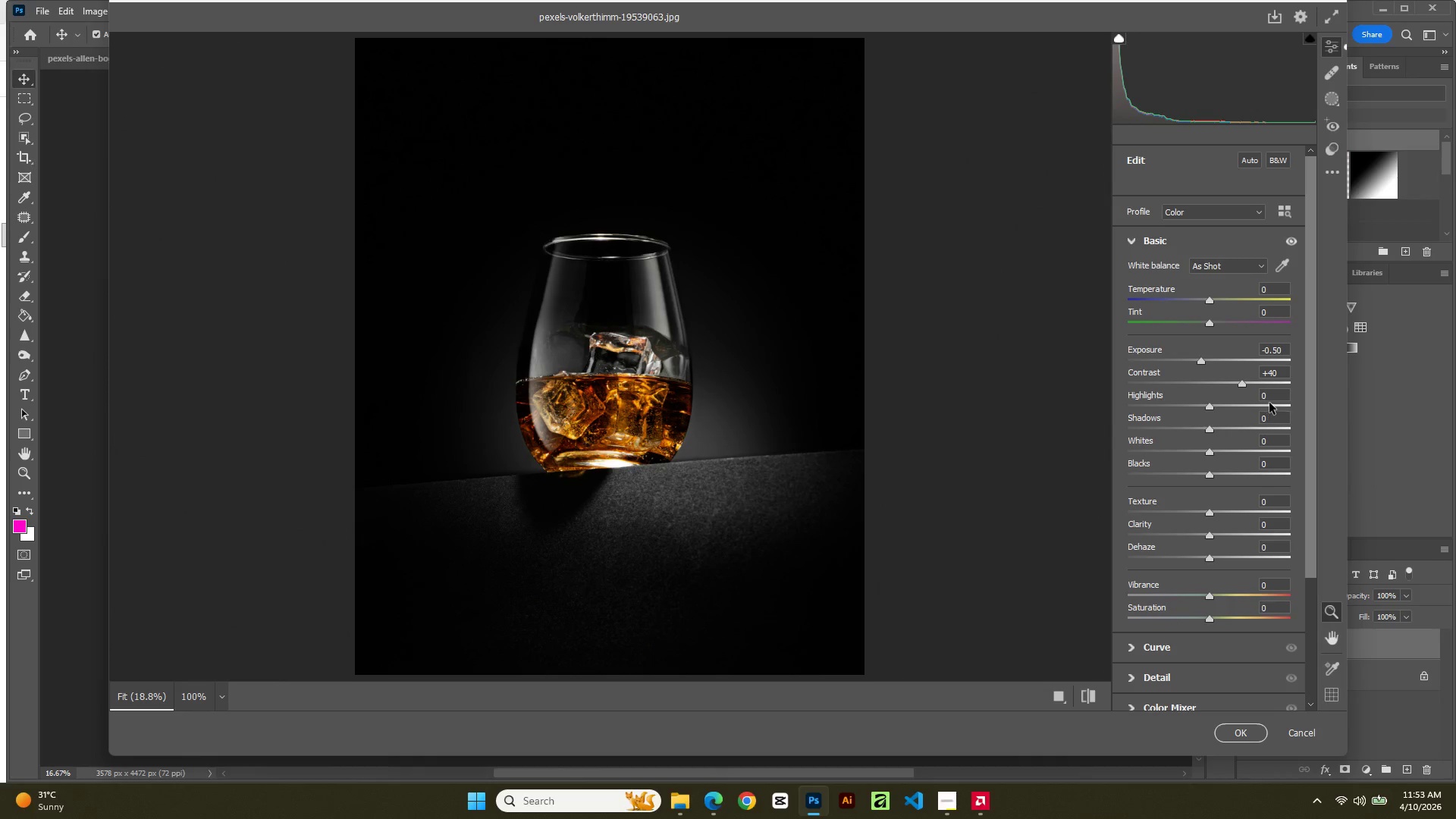 
left_click_drag(start_coordinate=[1211, 407], to_coordinate=[1189, 406])
 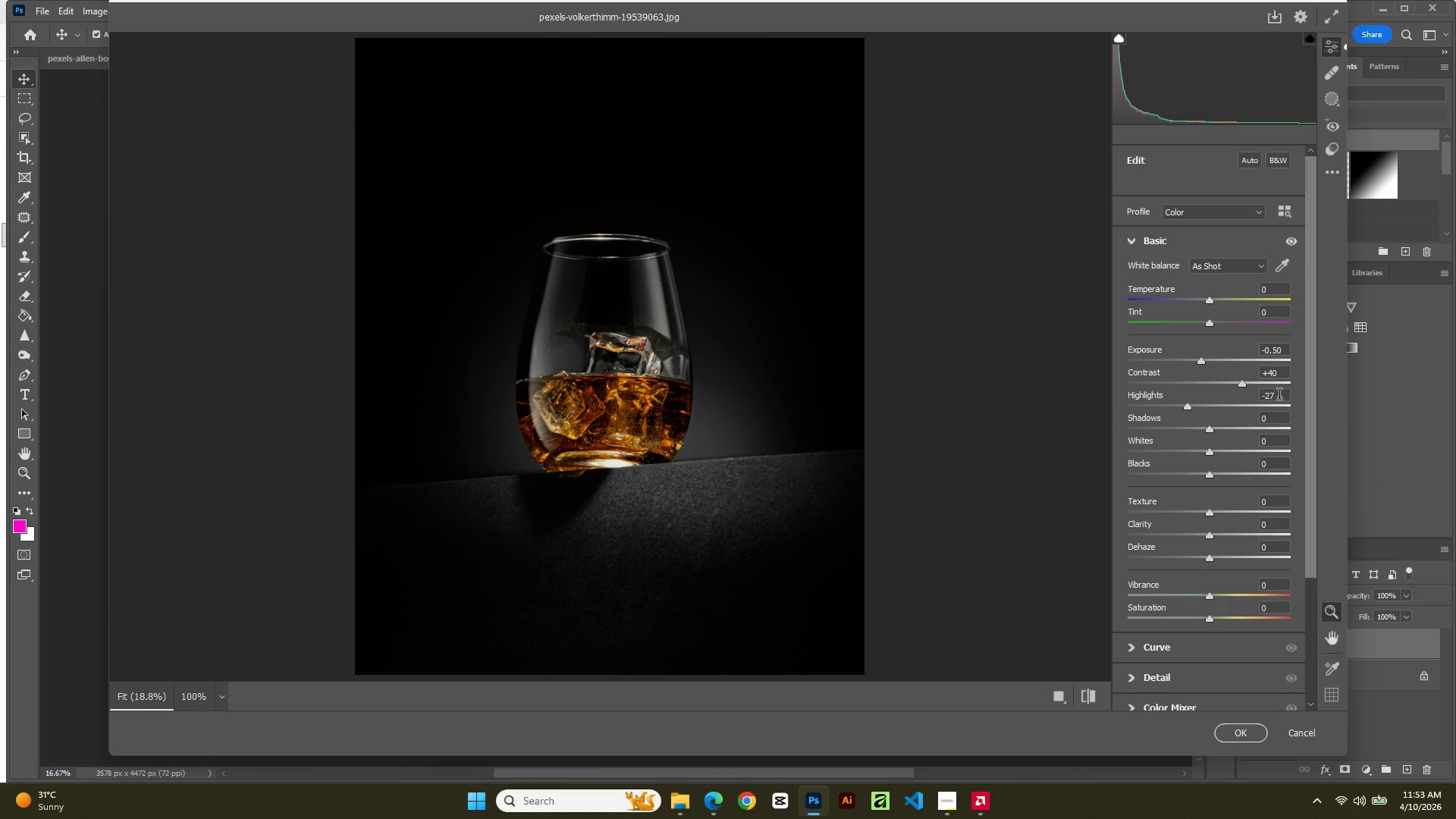 
left_click([1279, 394])
 